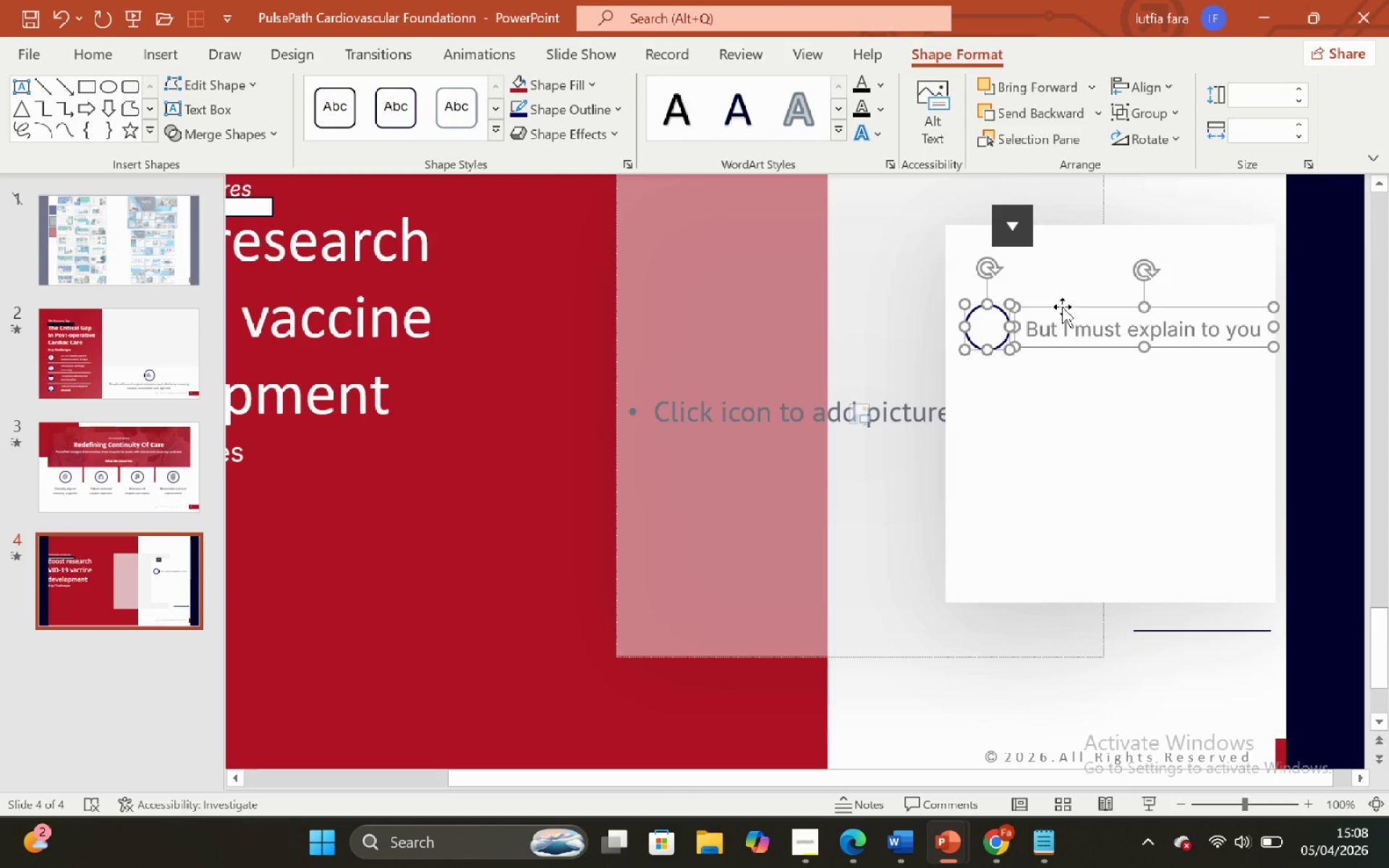 
hold_key(key=ControlLeft, duration=1.34)
left_click_drag(start_coordinate=[1062, 307], to_coordinate=[1058, 377])
 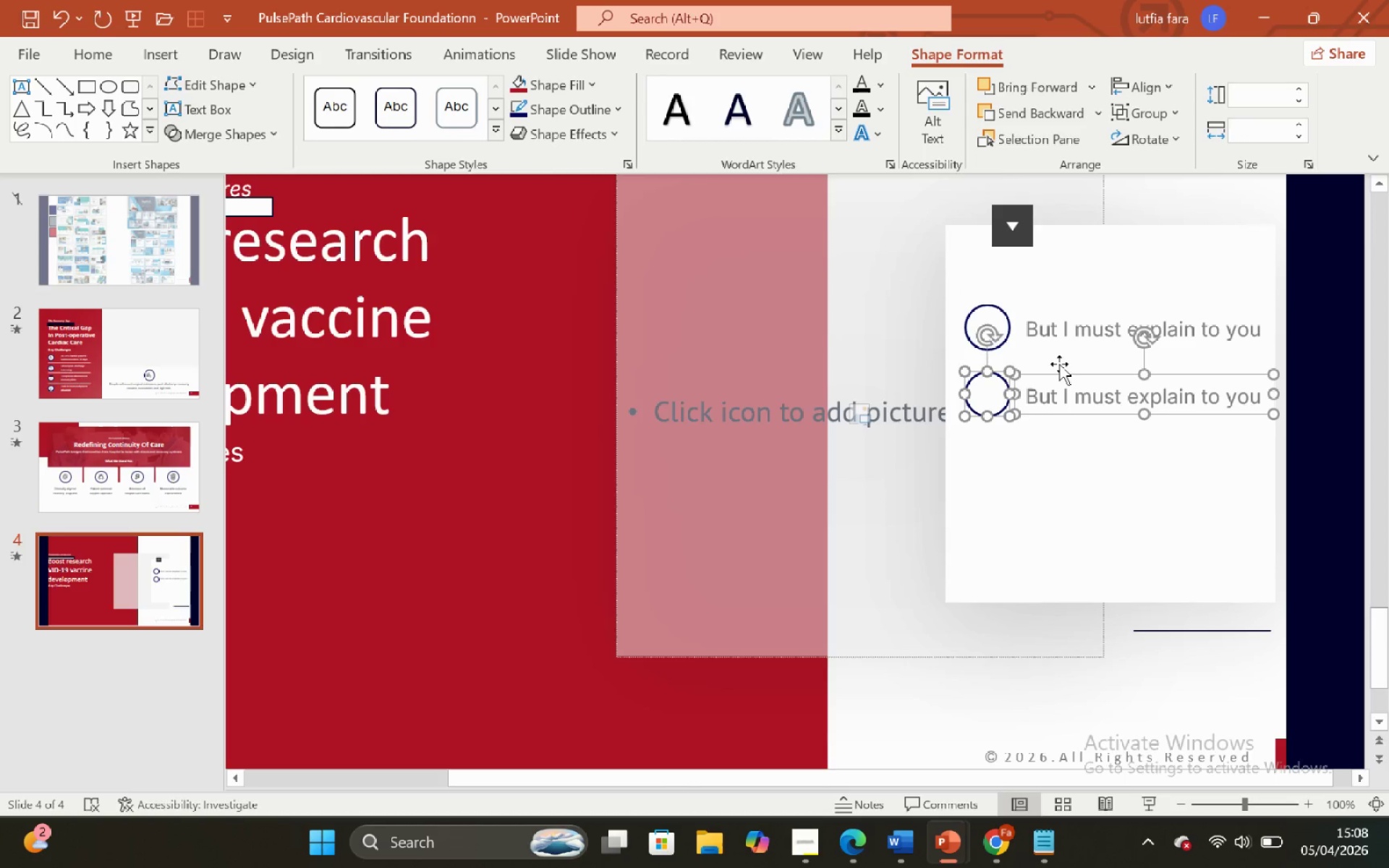 
hold_key(key=ShiftLeft, duration=1.27)
 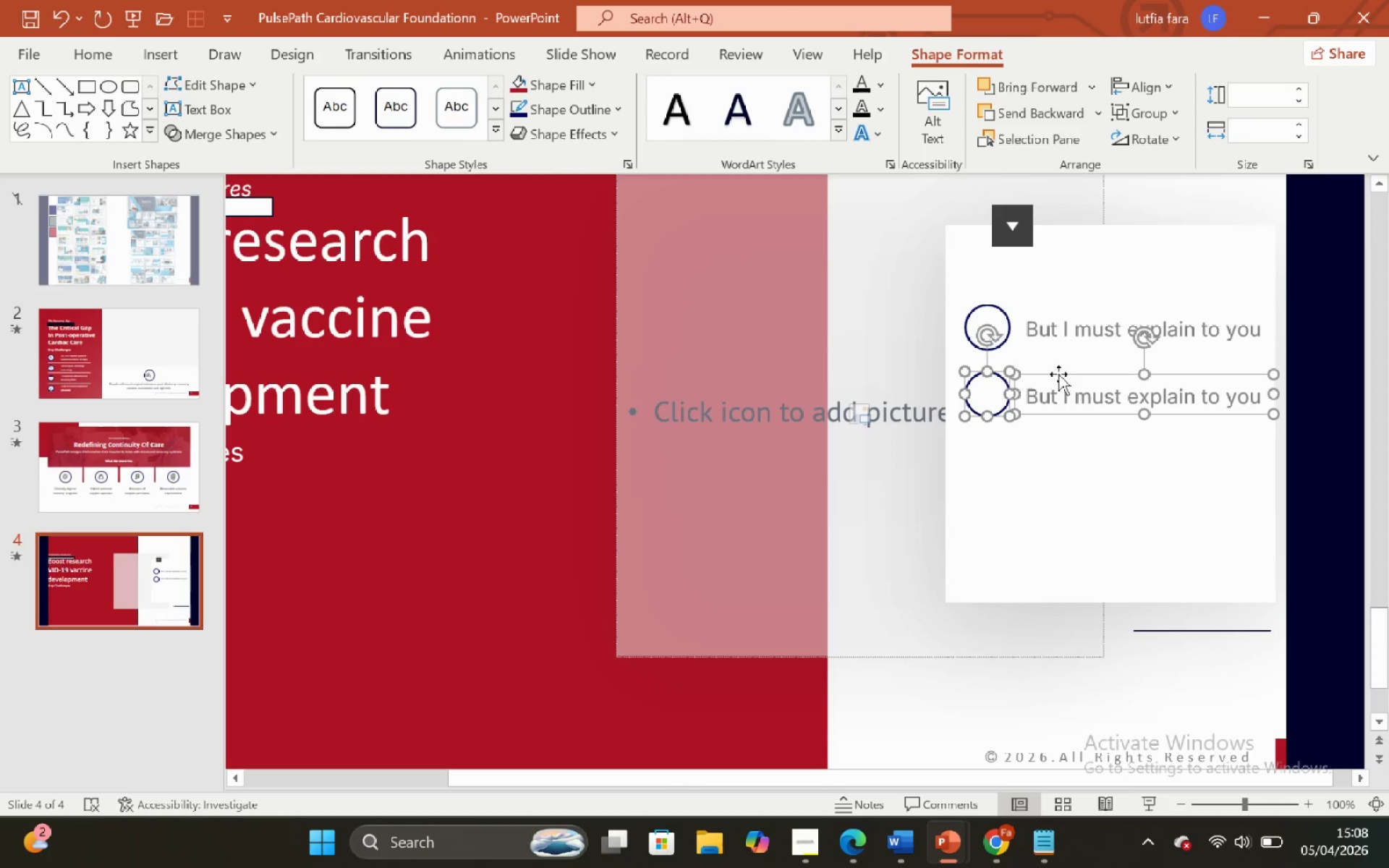 
left_click_drag(start_coordinate=[1058, 374], to_coordinate=[1045, 449])
 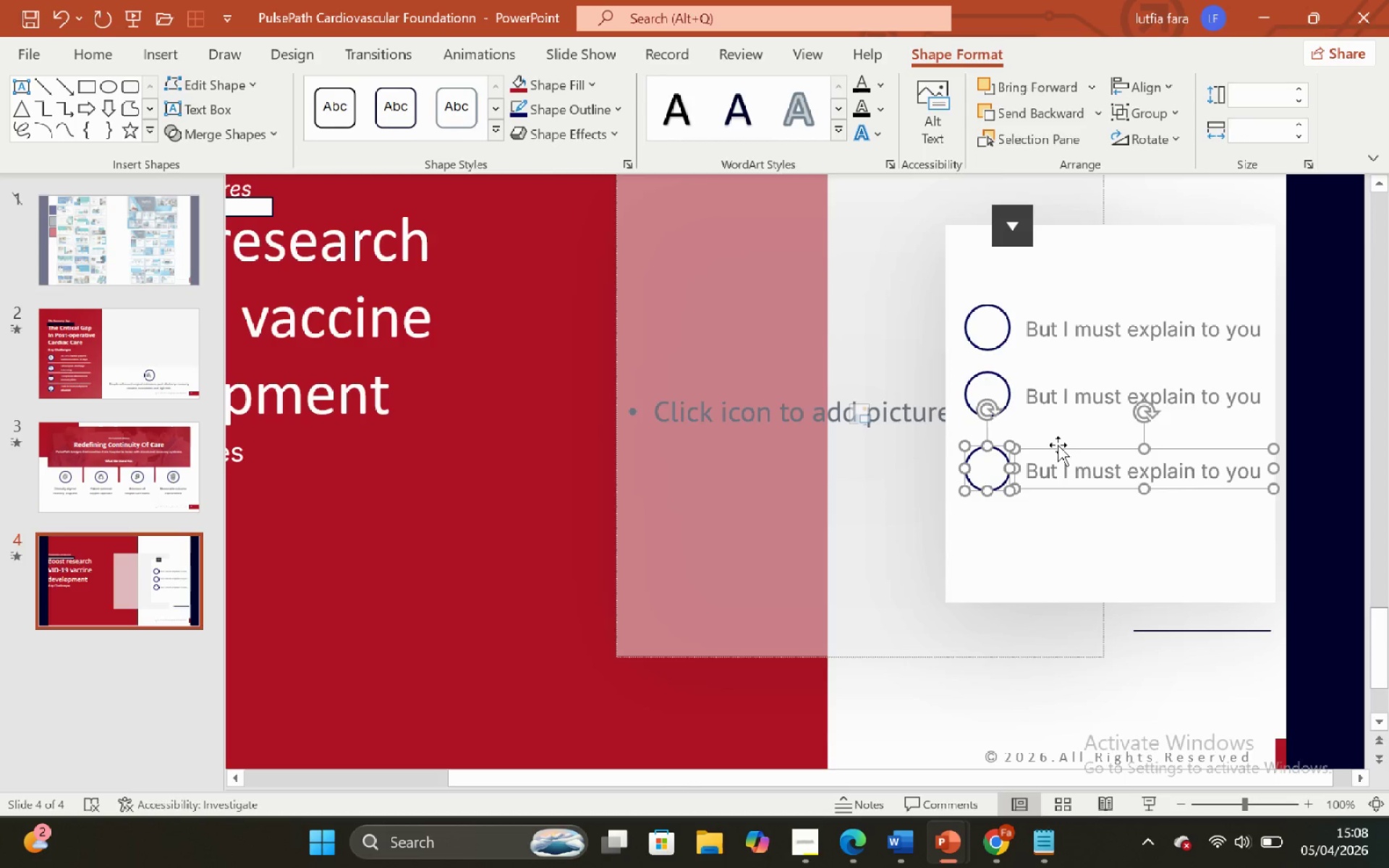 
hold_key(key=ShiftLeft, duration=1.7)
 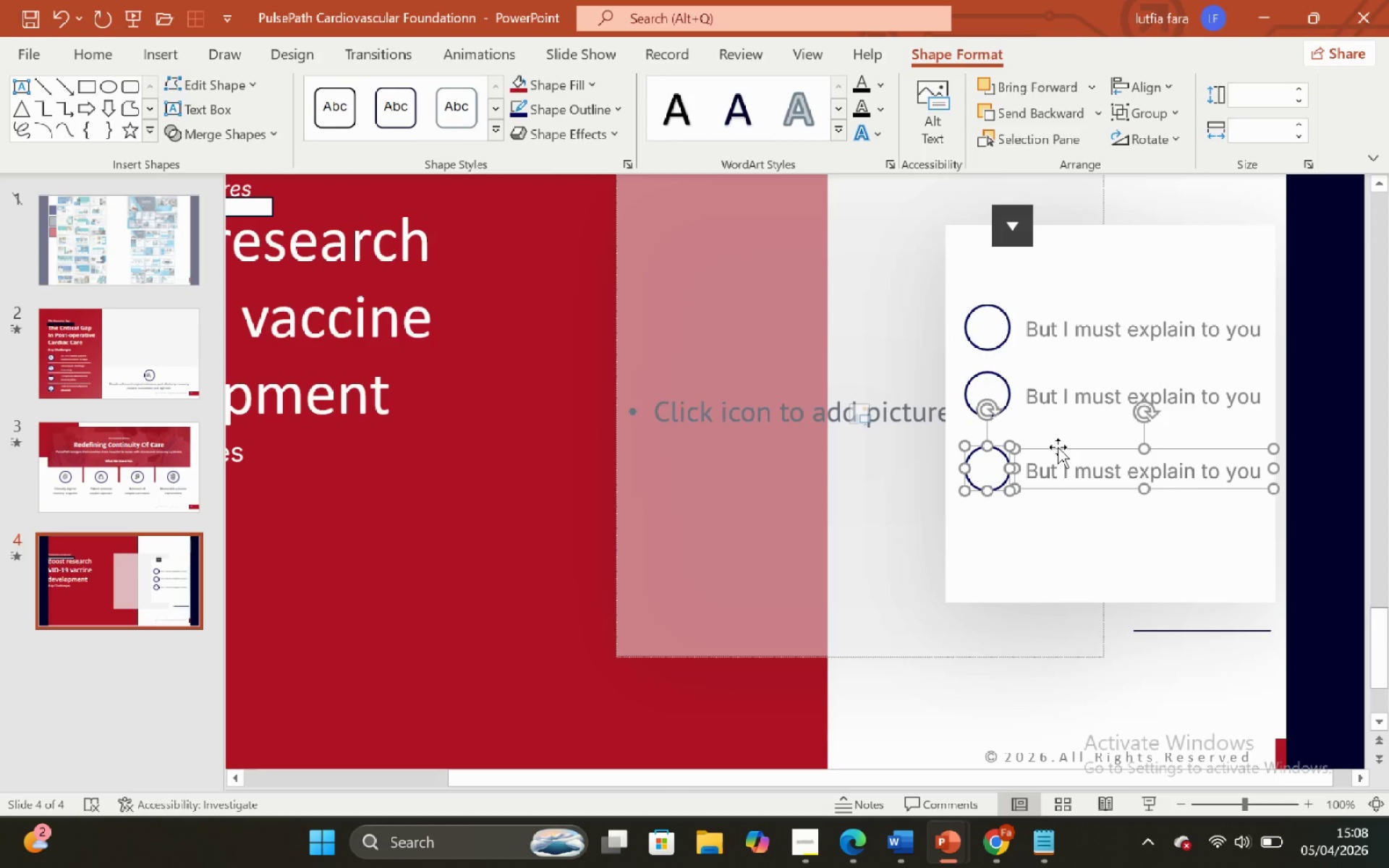 
hold_key(key=ControlLeft, duration=1.73)
 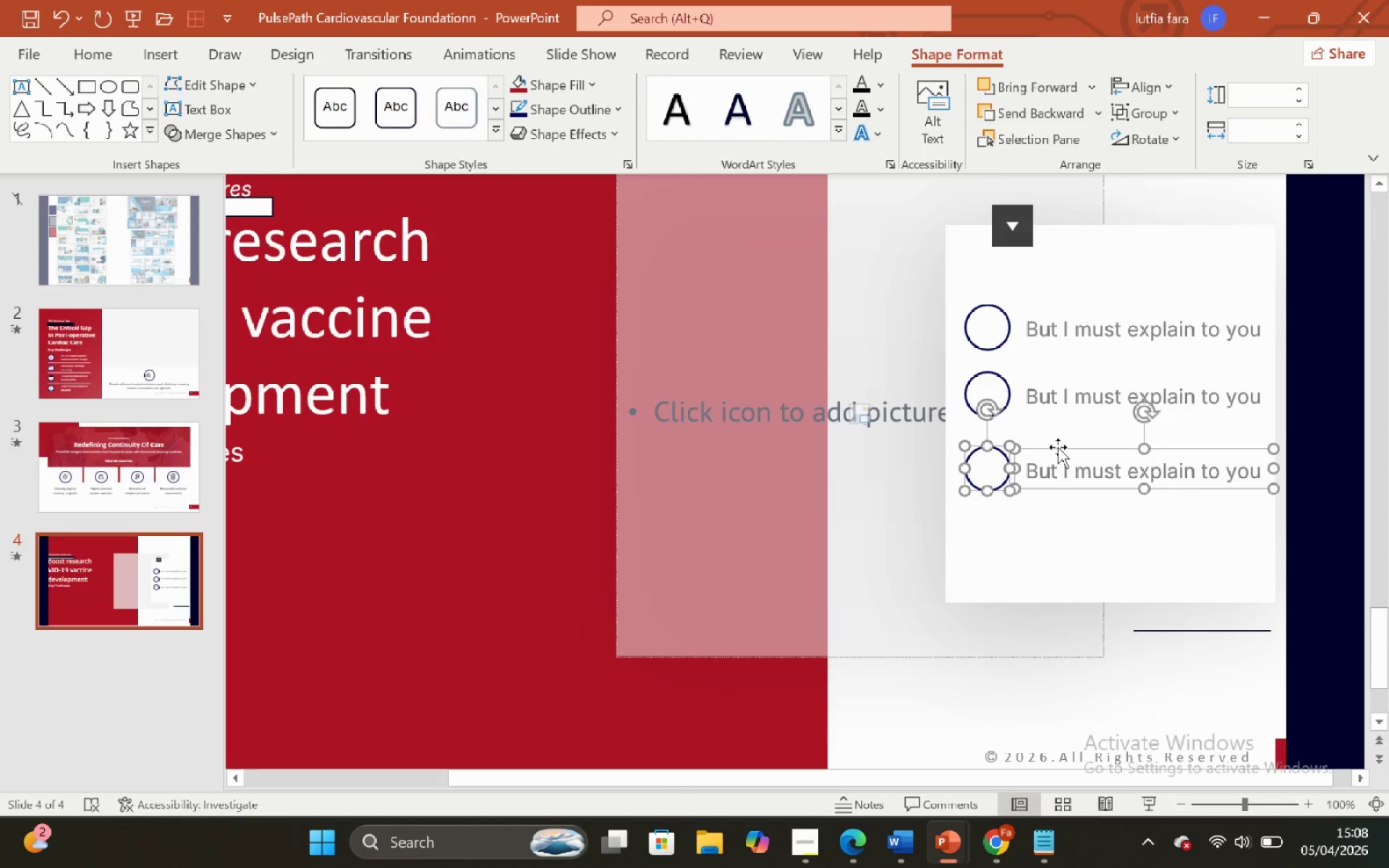 
left_click_drag(start_coordinate=[1058, 447], to_coordinate=[1039, 517])
 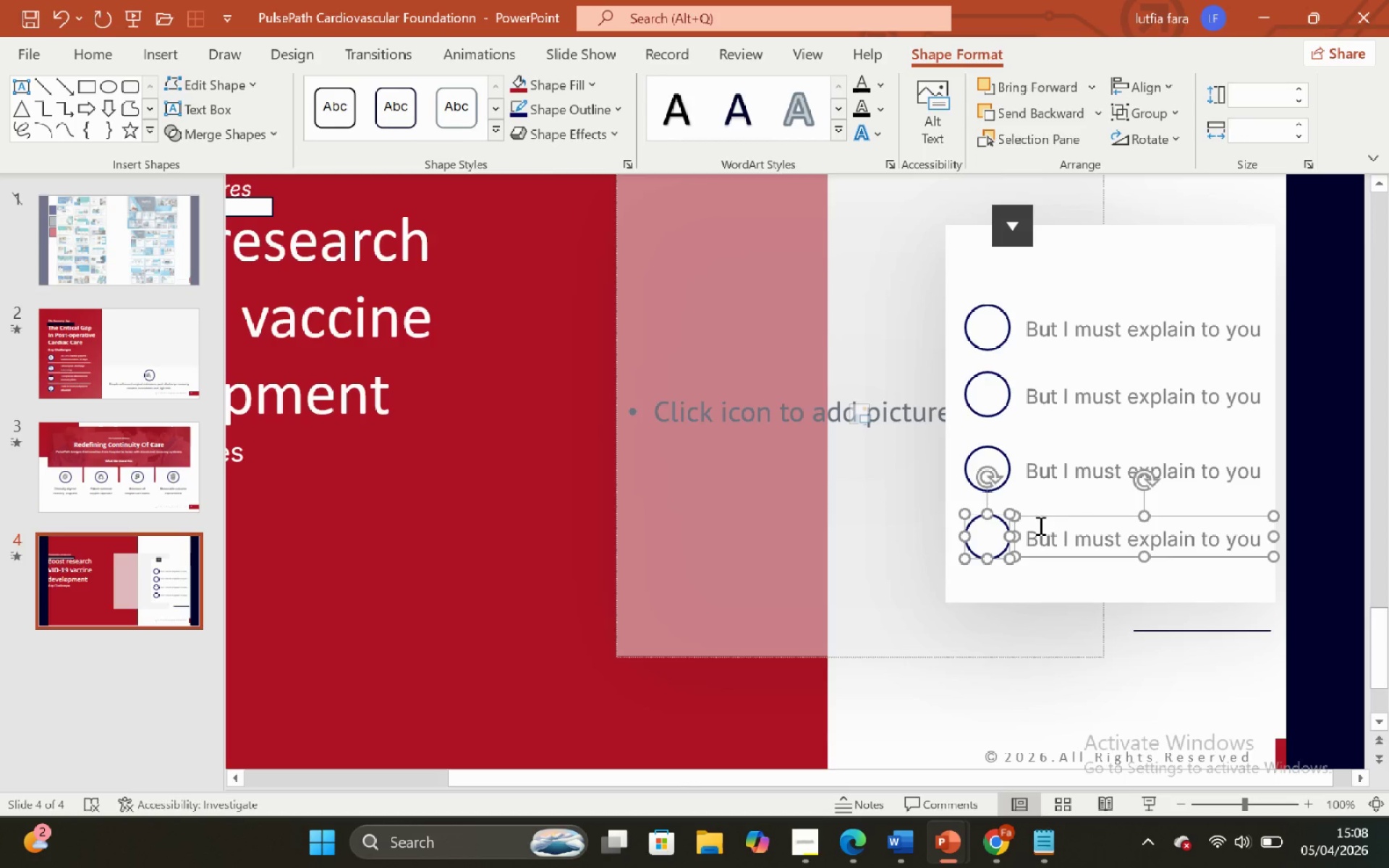 
hold_key(key=ControlLeft, duration=1.62)
 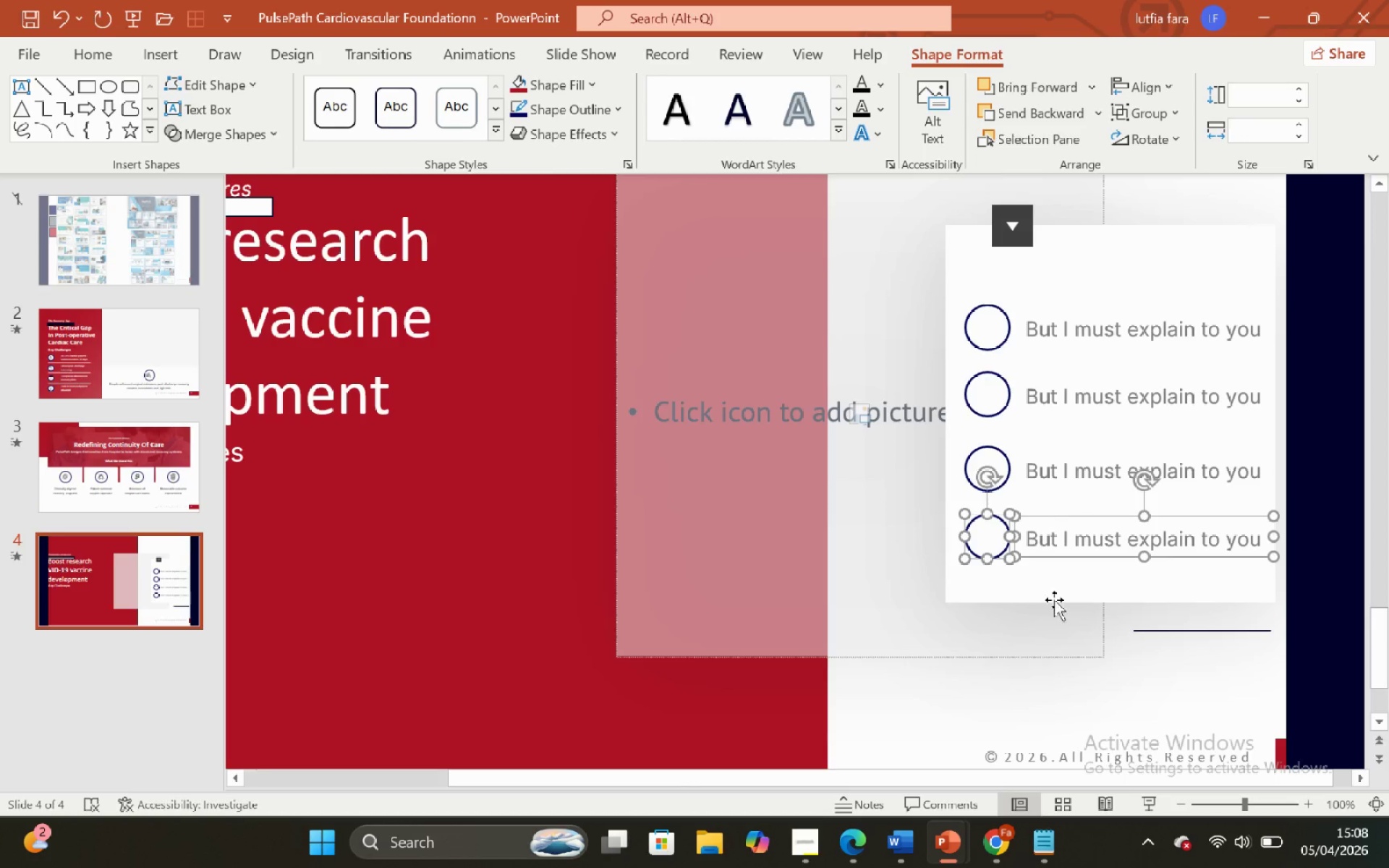 
hold_key(key=ShiftLeft, duration=1.59)
 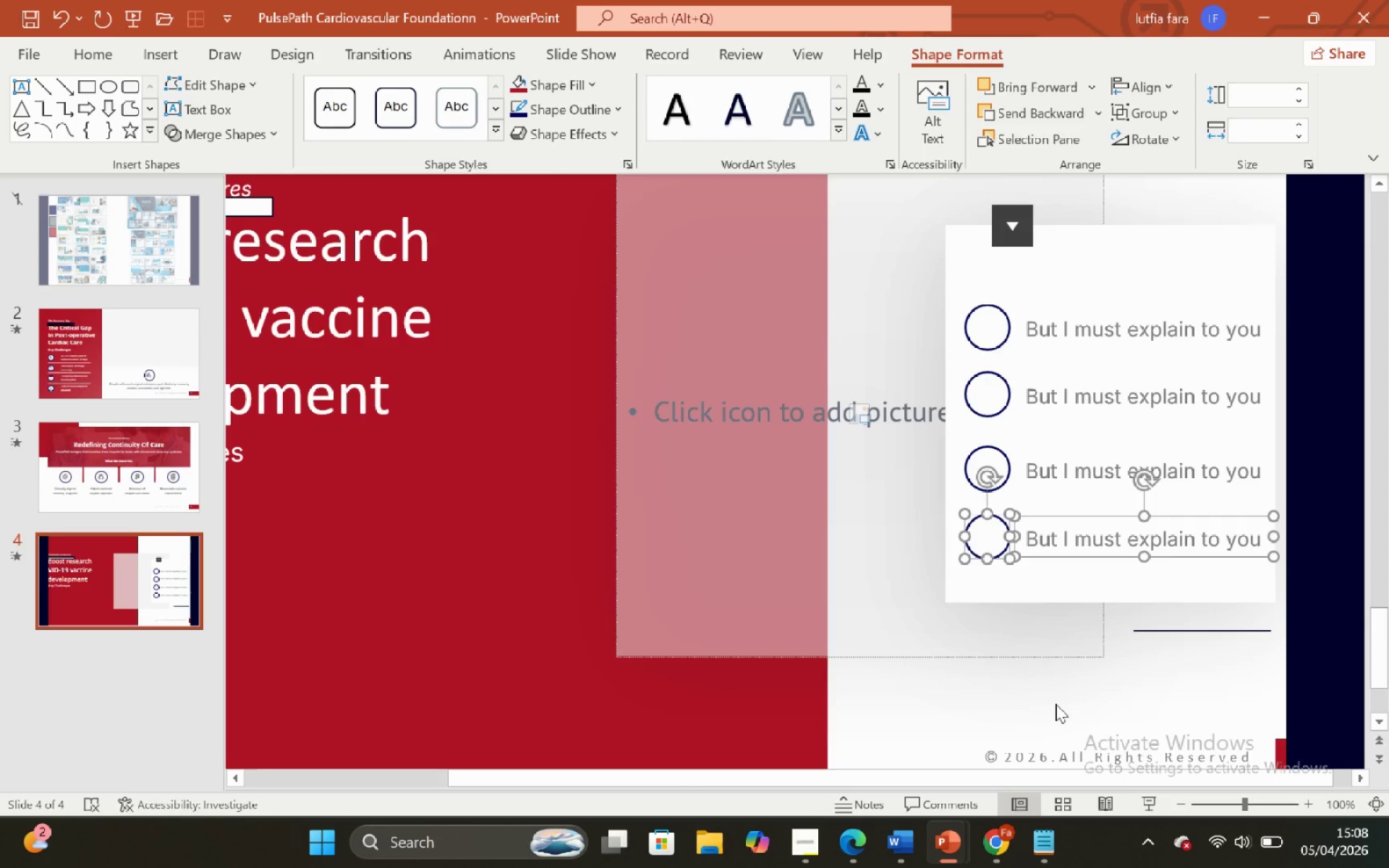 
left_click_drag(start_coordinate=[1055, 704], to_coordinate=[1052, 704])
 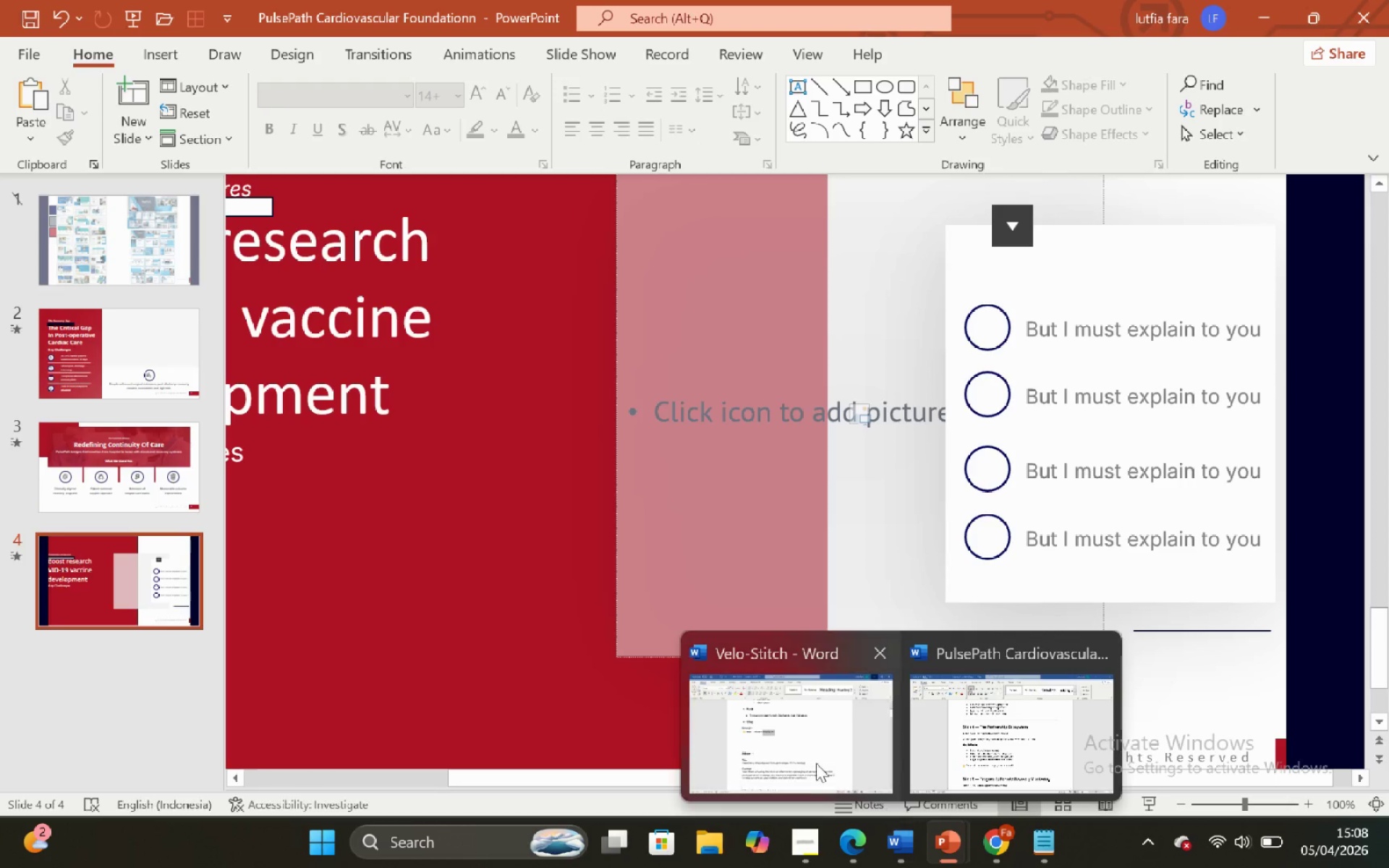 
left_click([993, 716])
 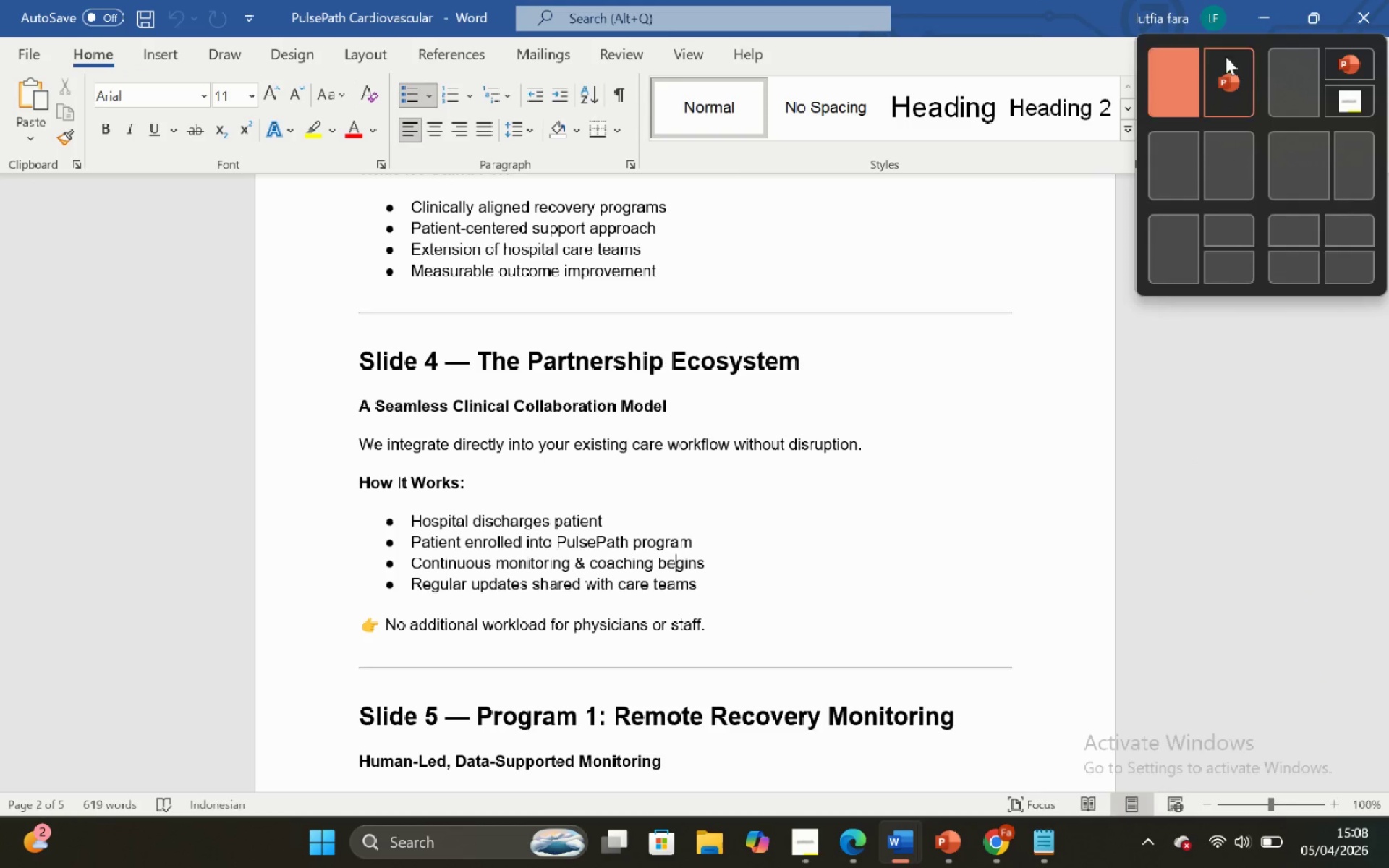 
left_click([1220, 79])
 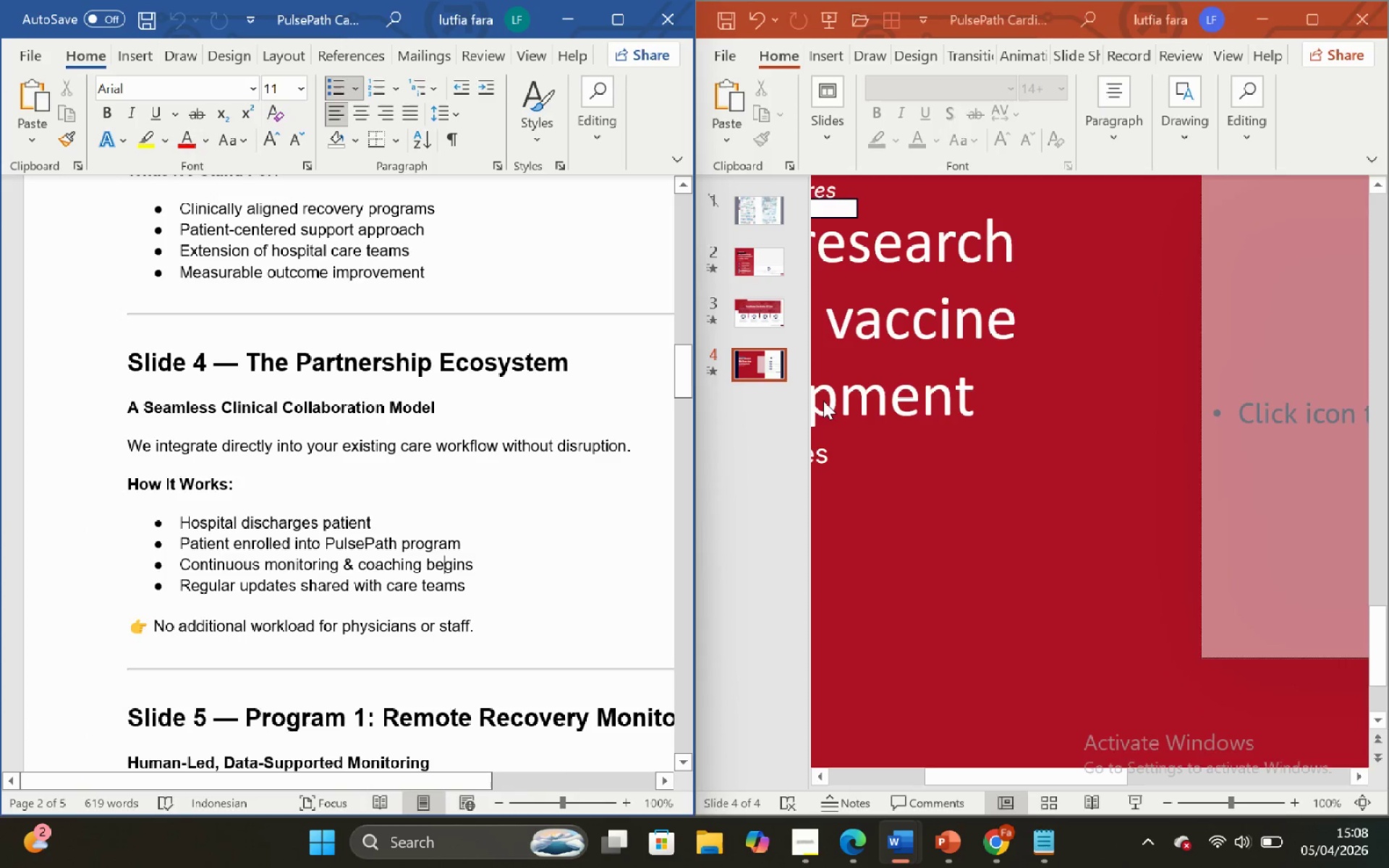 
scroll: coordinate [943, 418], scroll_direction: none, amount: 0.0
 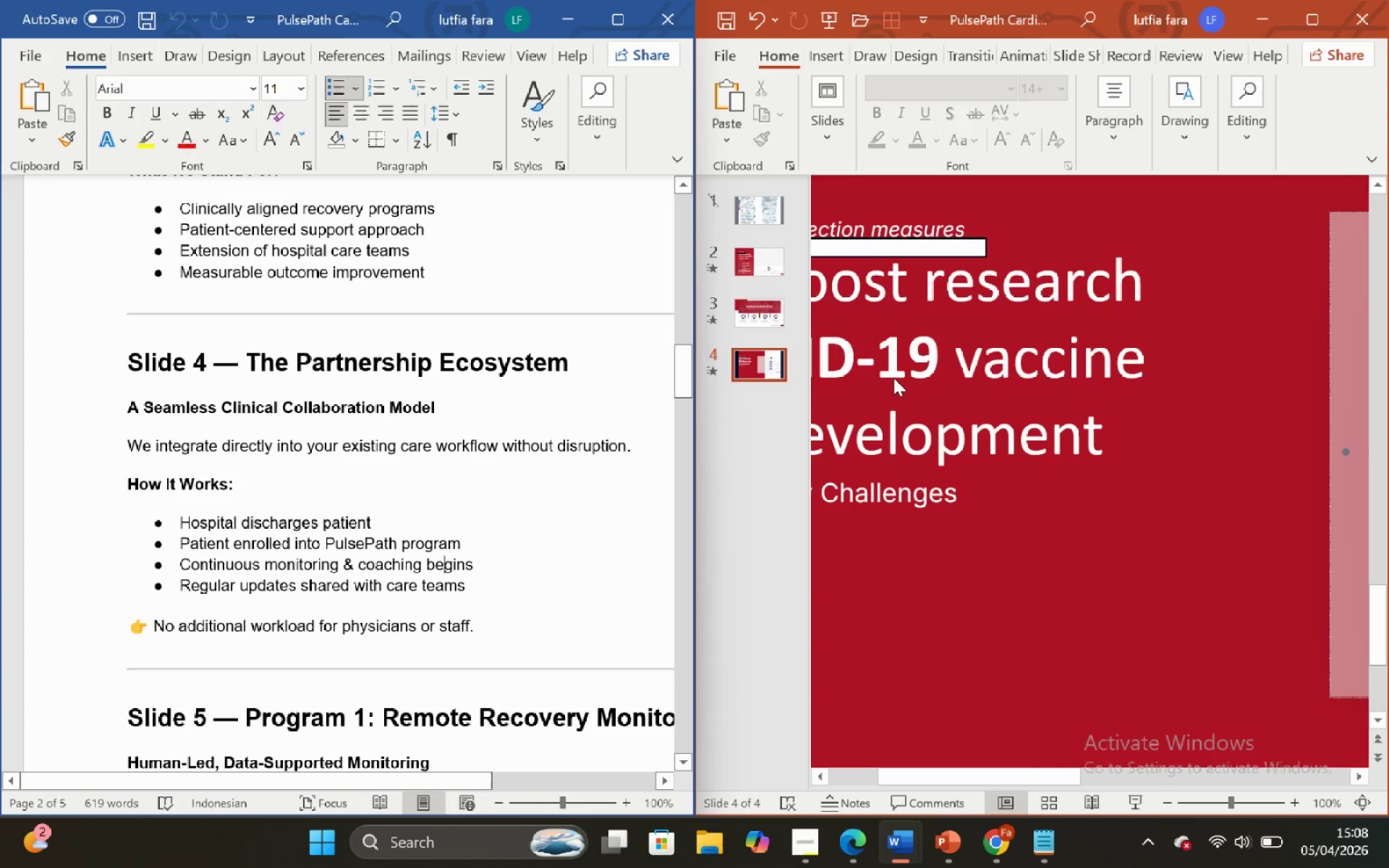 
scroll: coordinate [893, 378], scroll_direction: up, amount: 2.0
 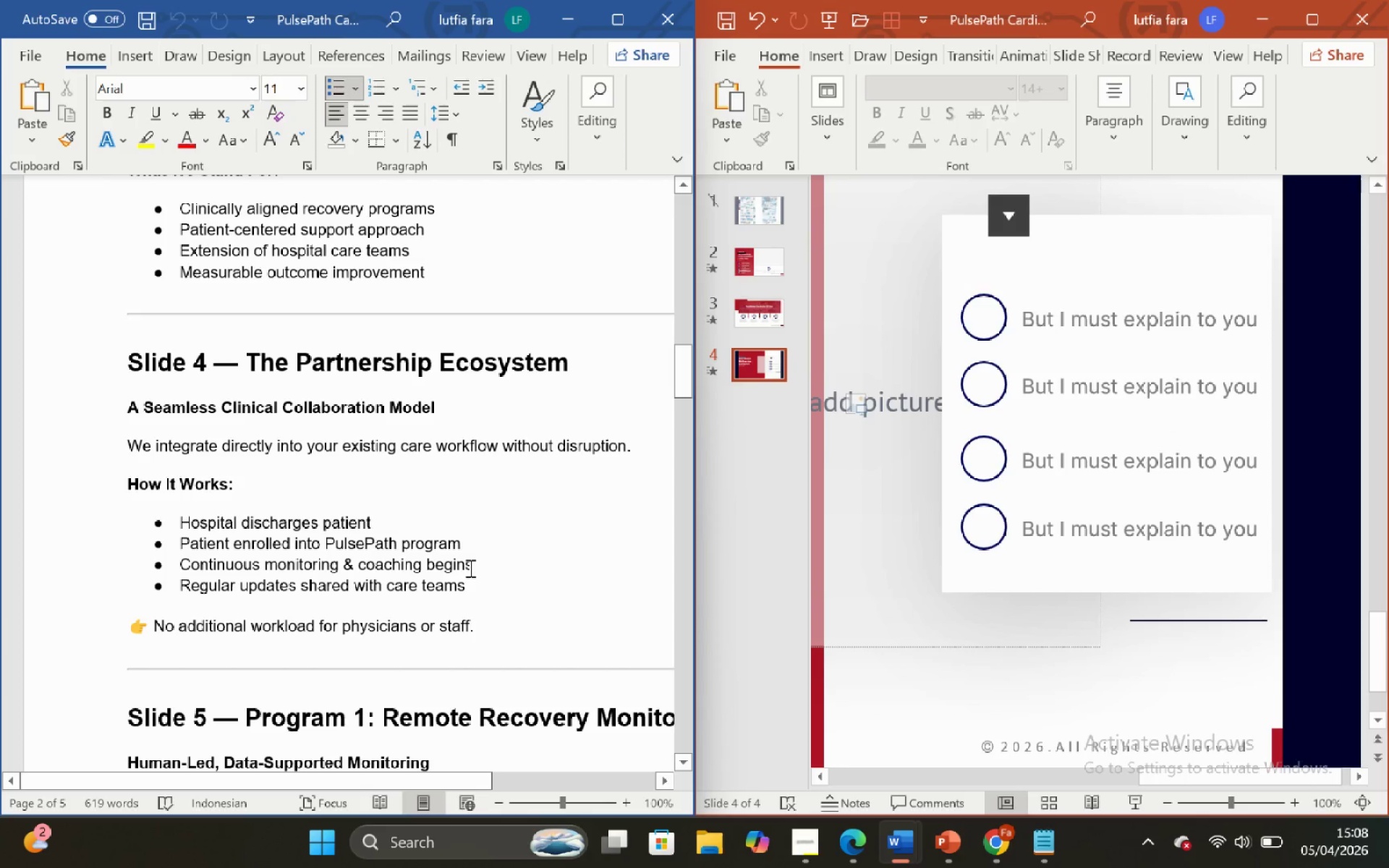 
left_click([475, 557])
 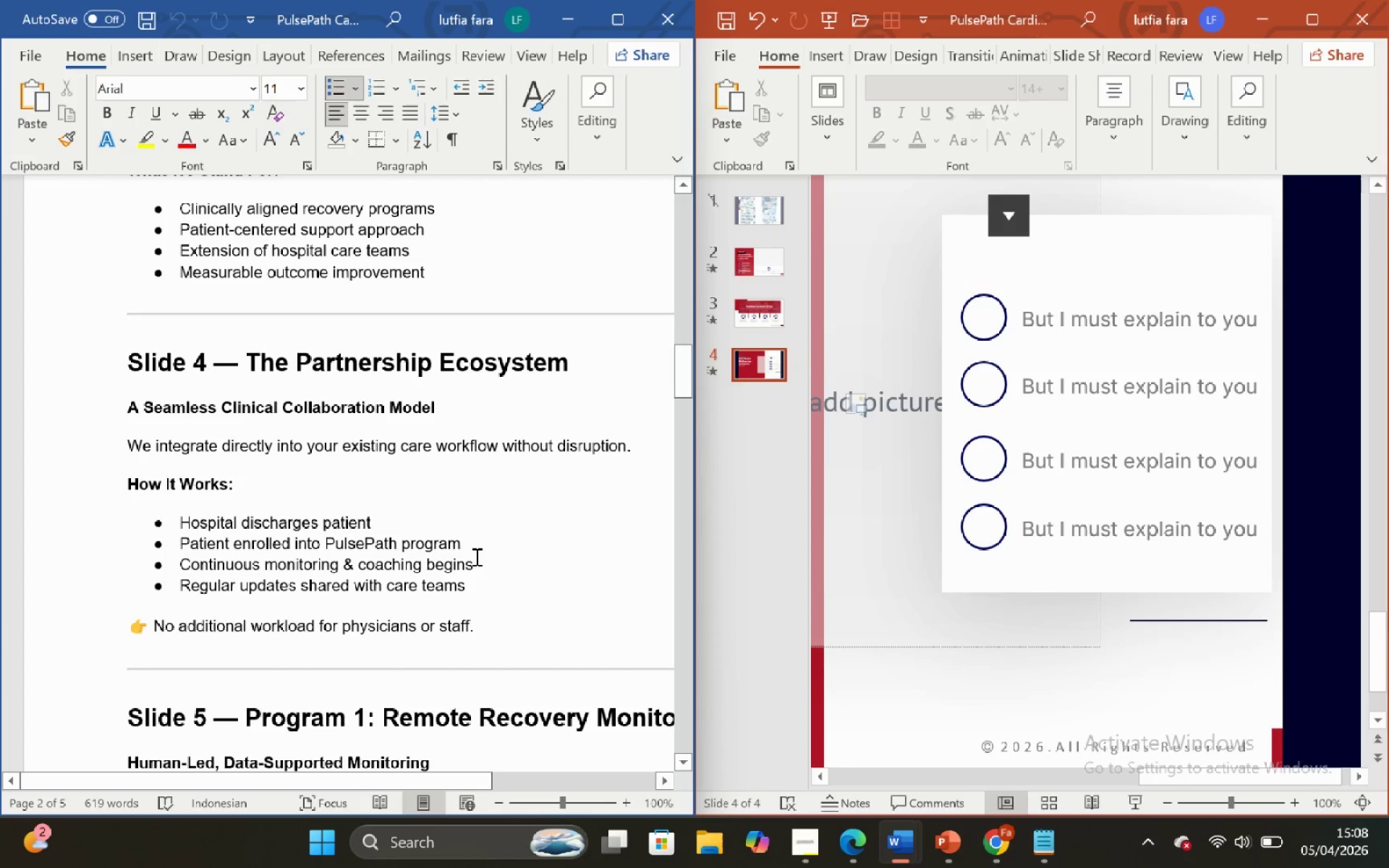 
left_click([476, 556])
 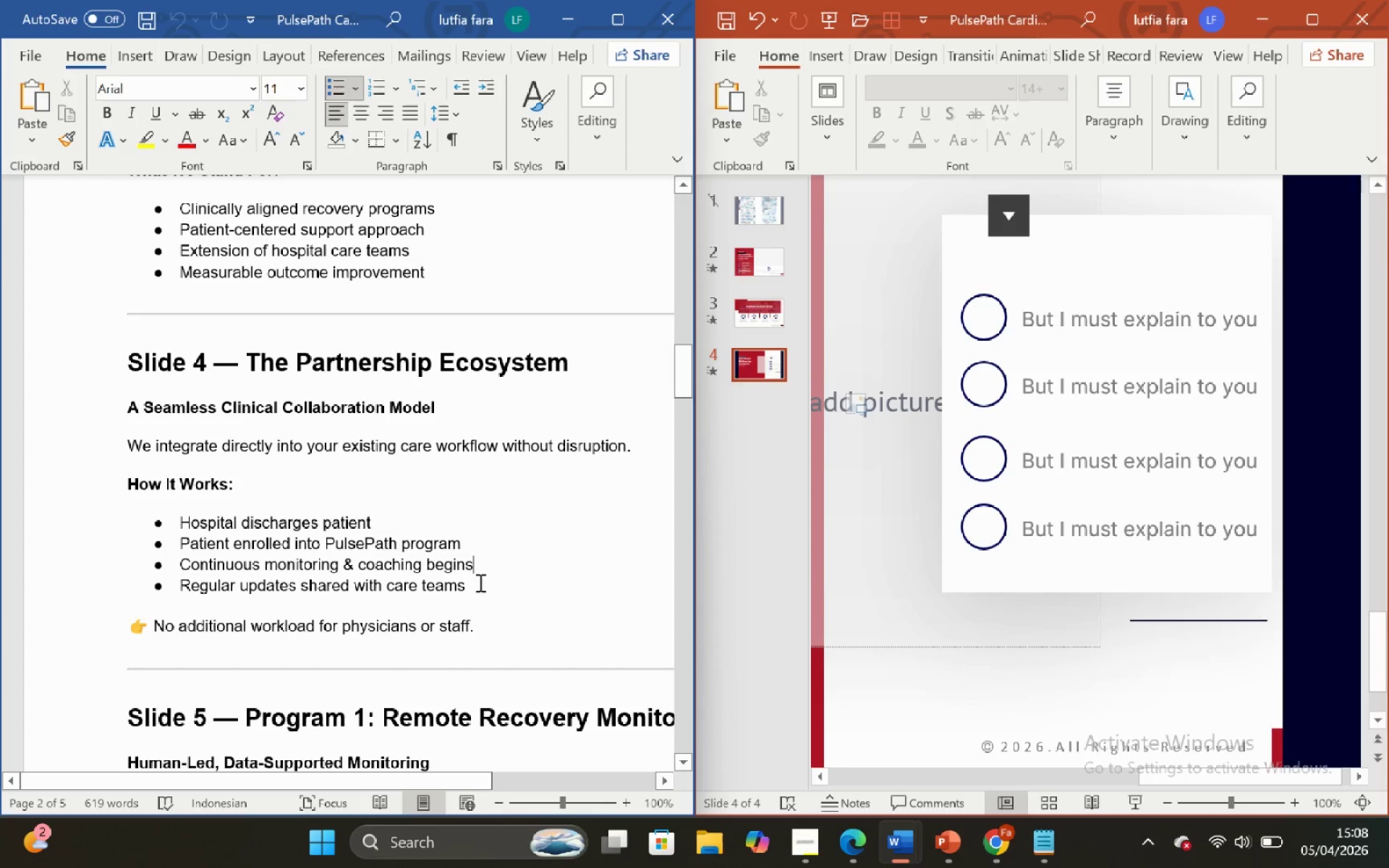 
left_click([457, 576])
 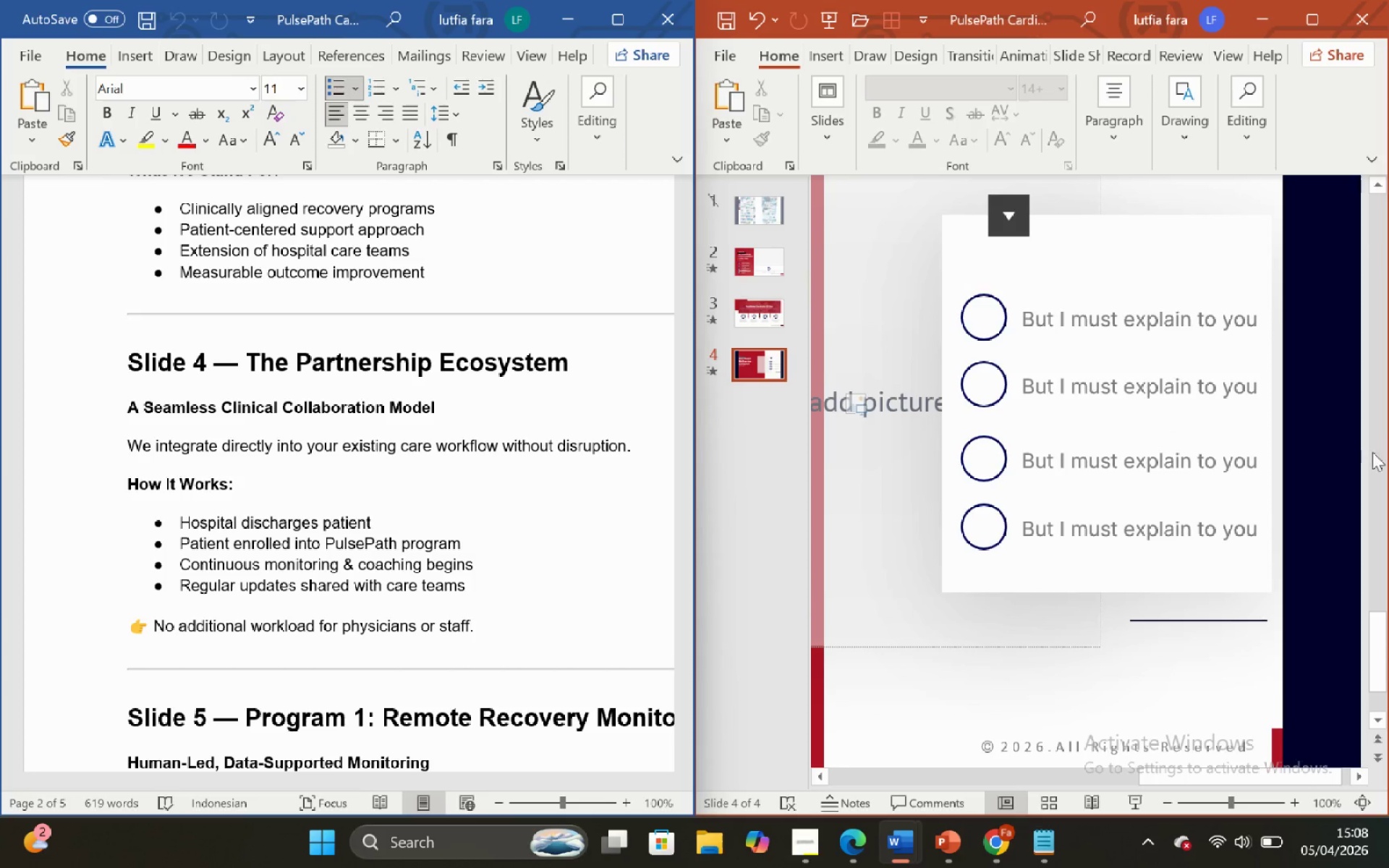 
left_click([1333, 462])
 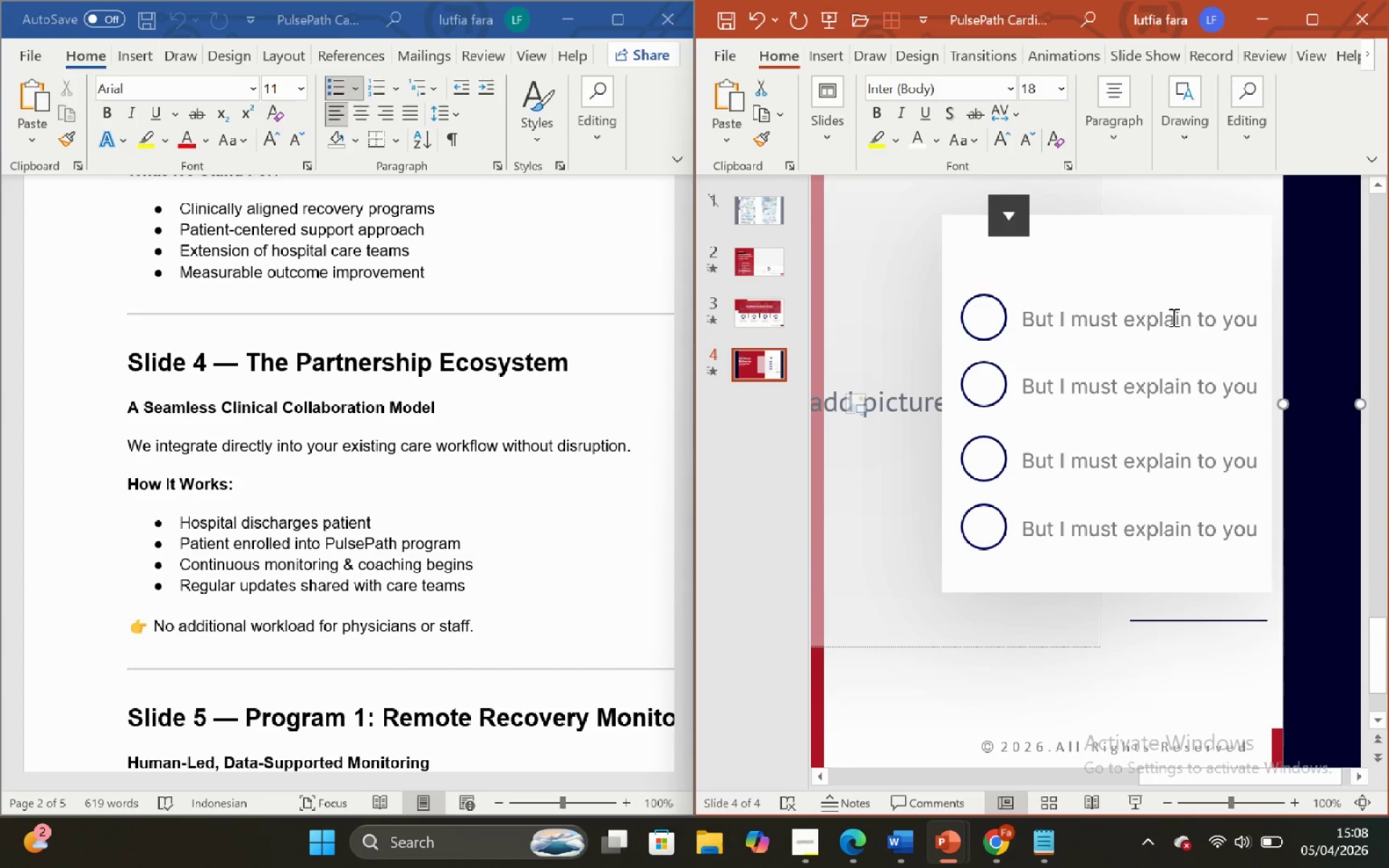 
left_click([1146, 315])
 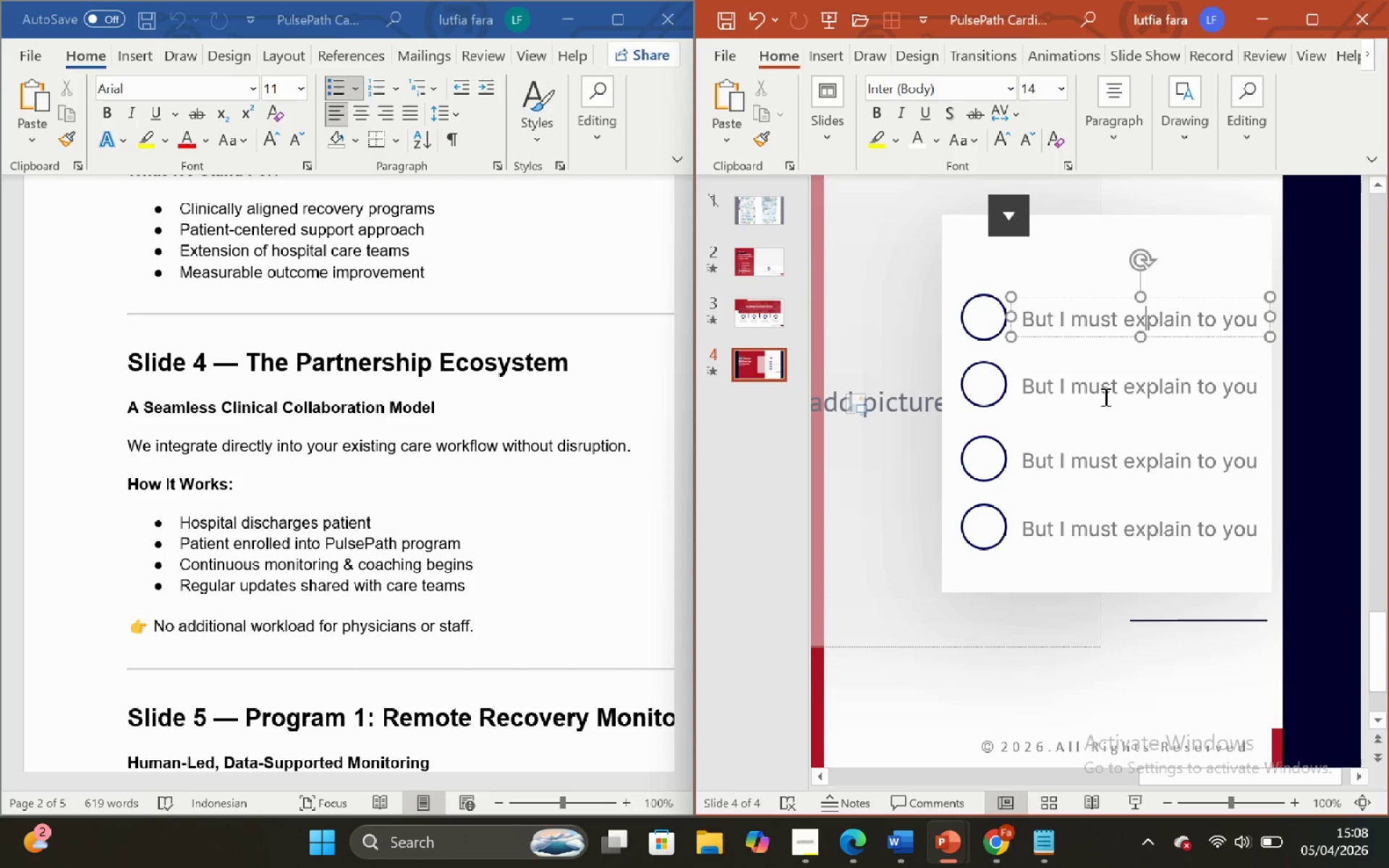 
left_click([1104, 396])
 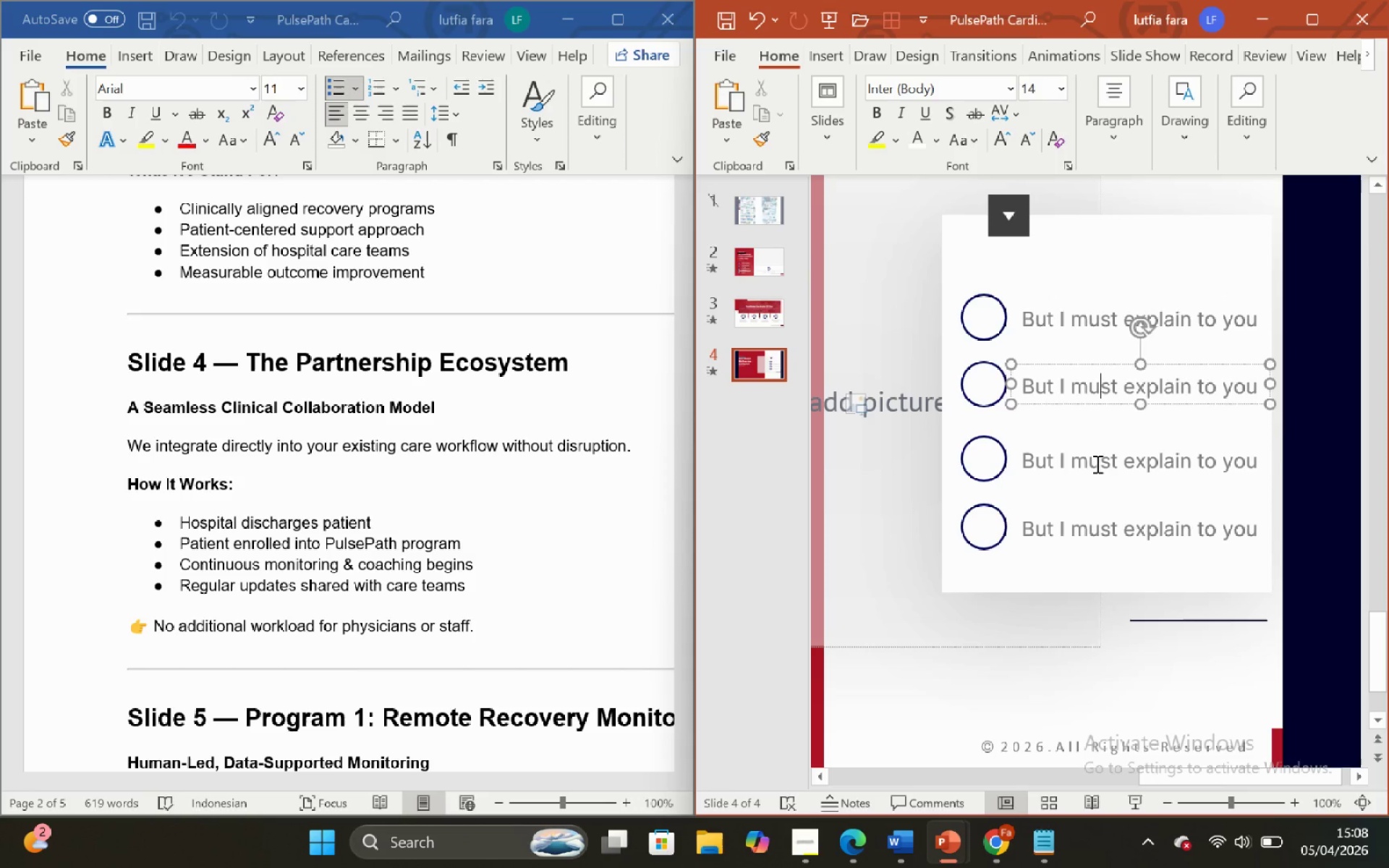 
left_click([1096, 464])
 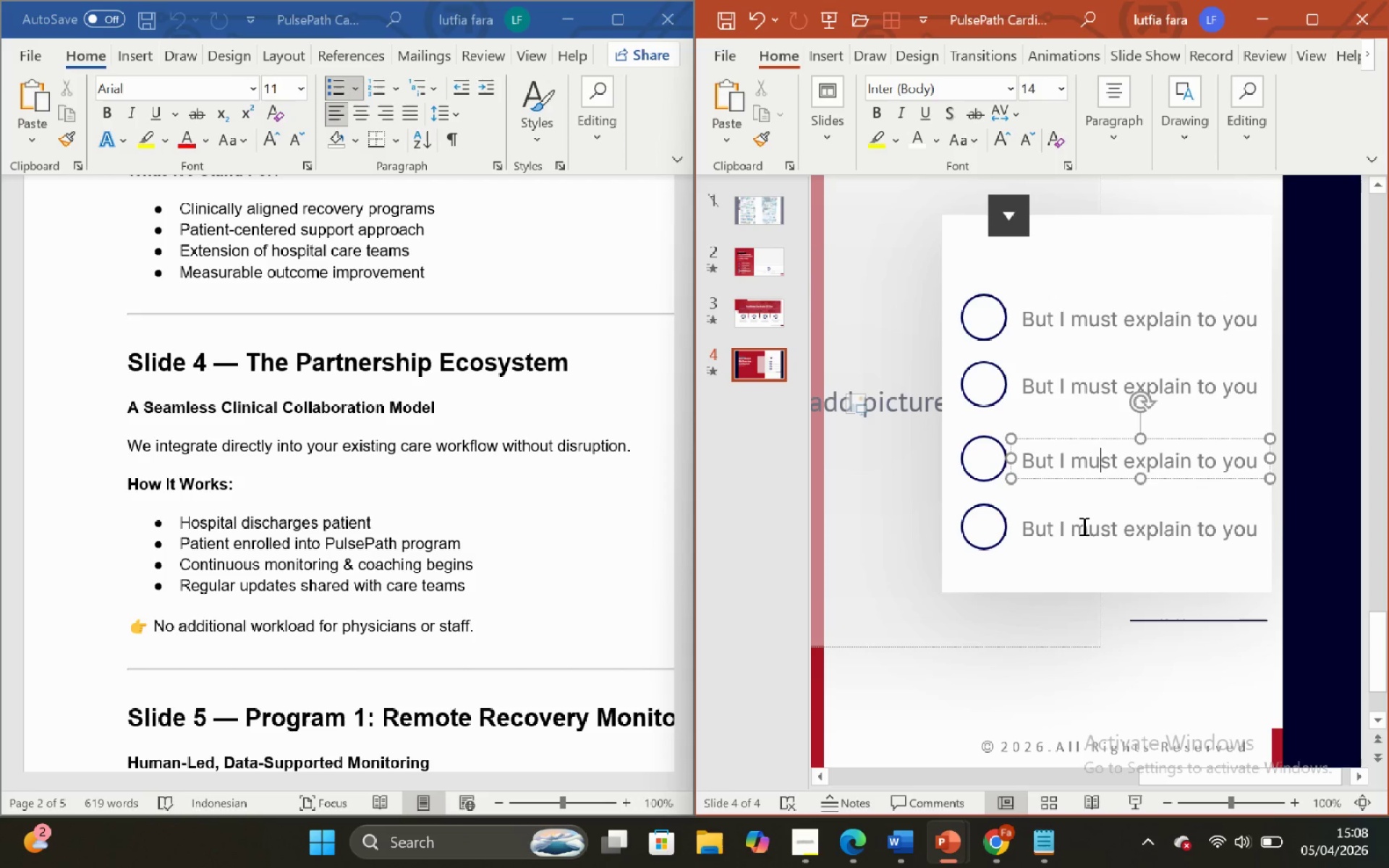 
left_click([1082, 526])
 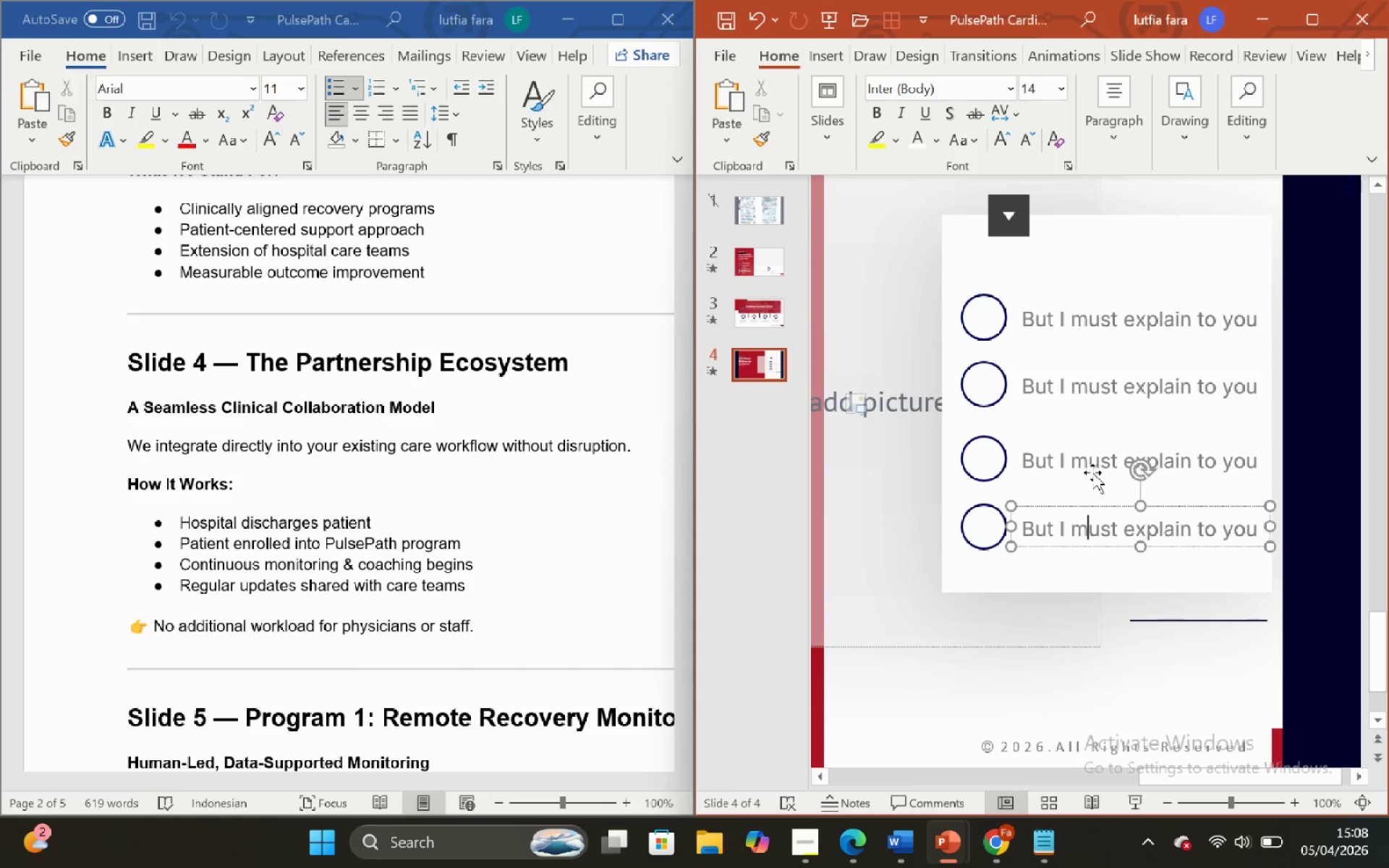 
left_click([1092, 472])
 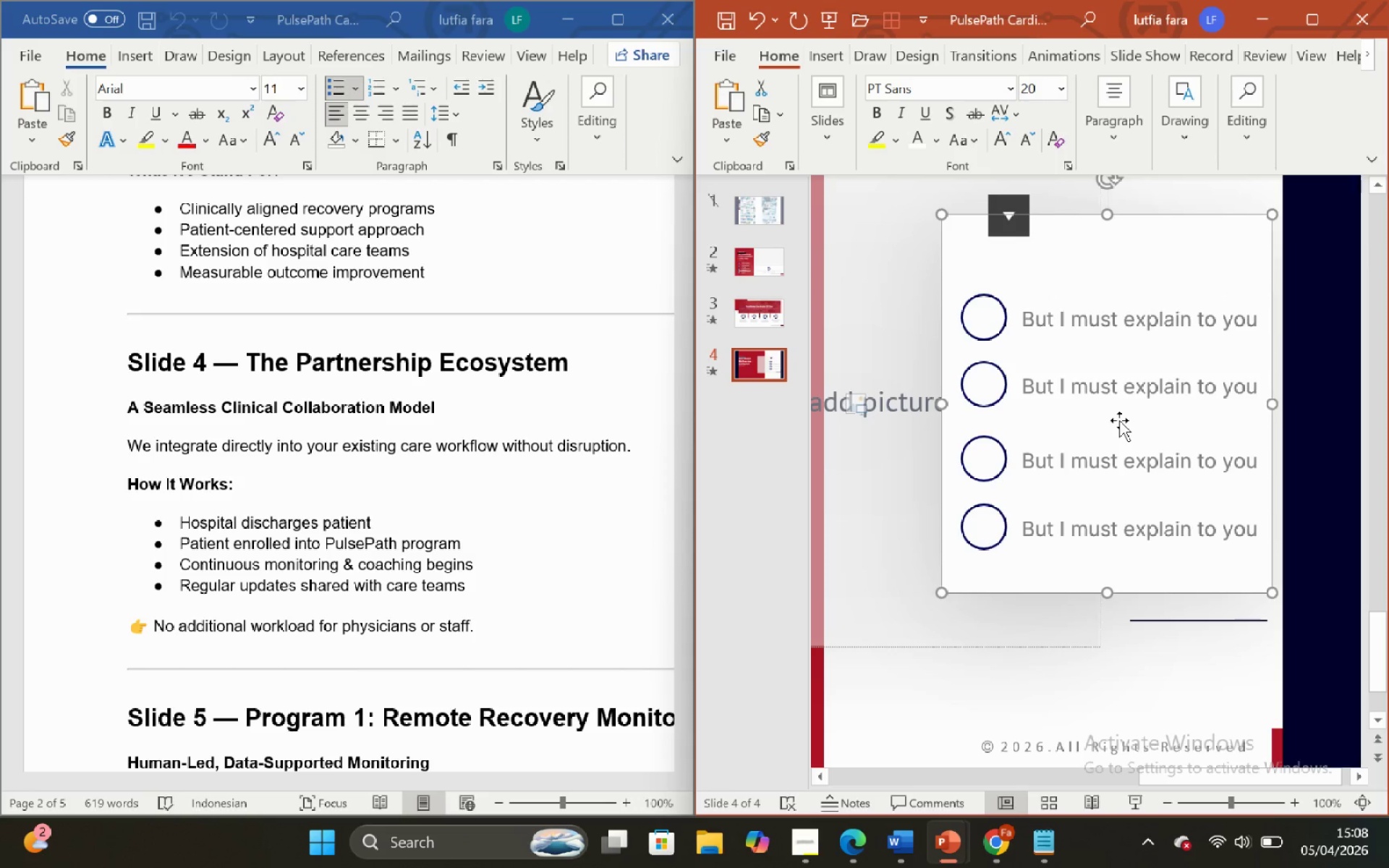 
left_click([1119, 420])
 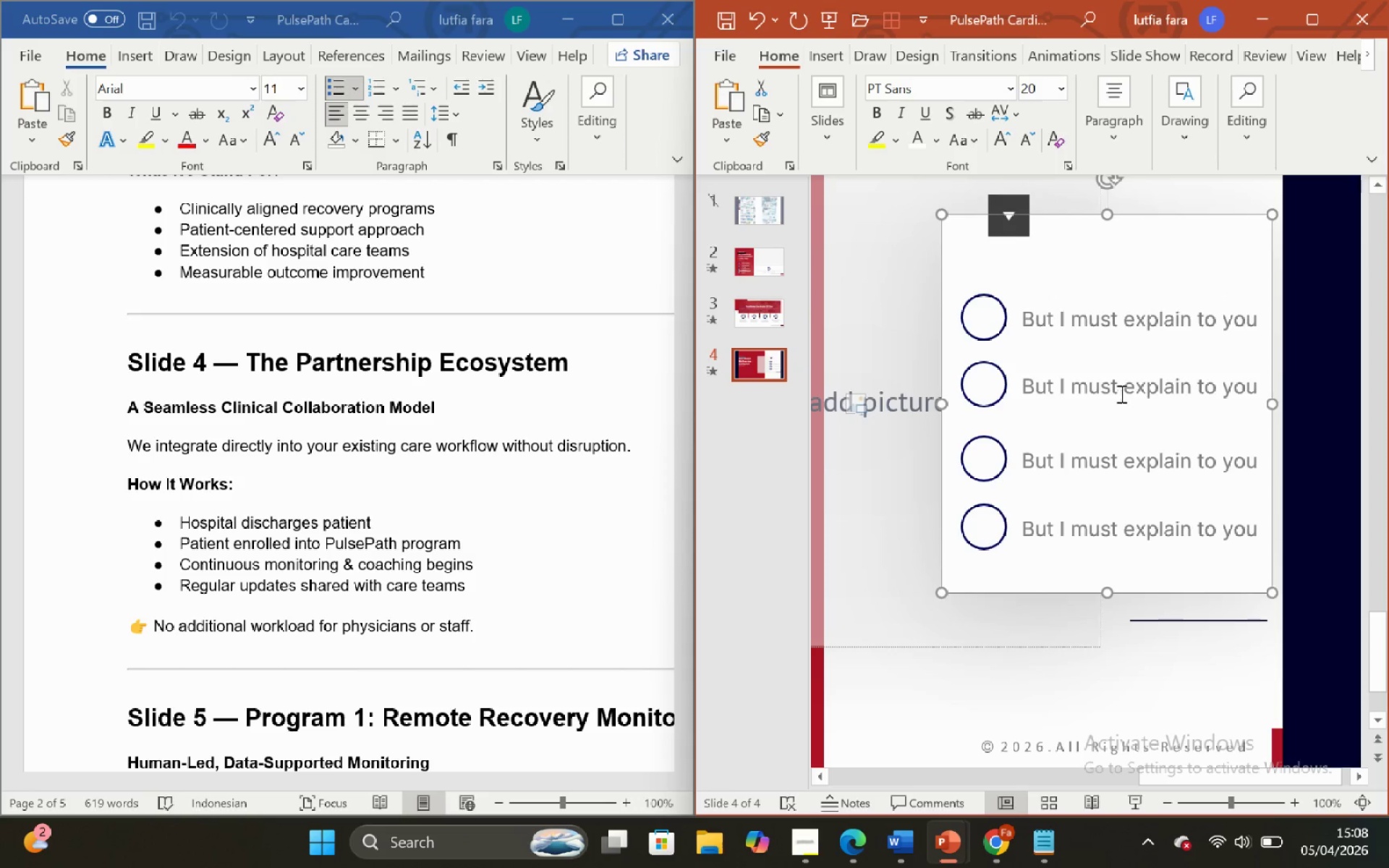 
left_click([1120, 392])
 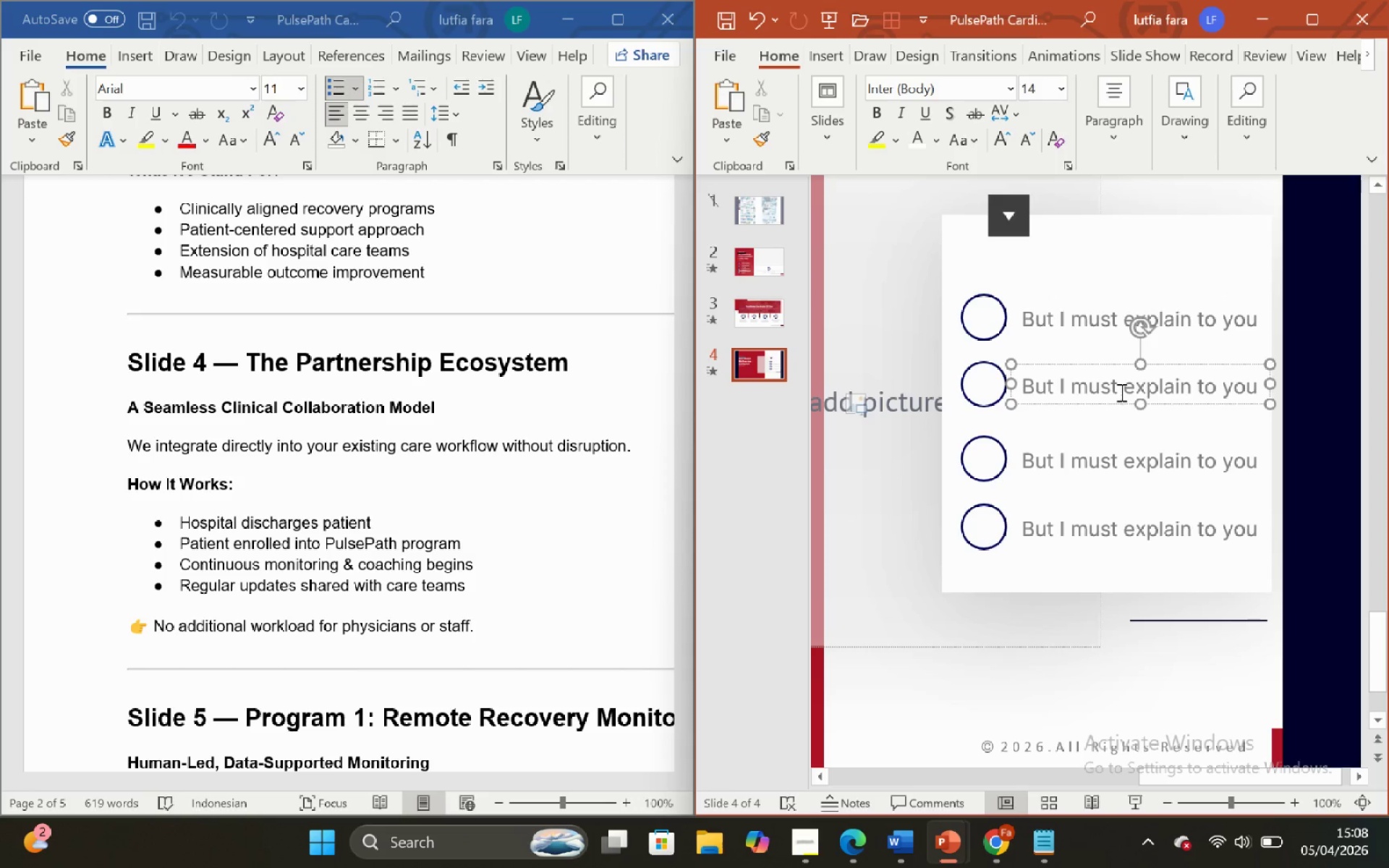 
hold_key(key=ControlLeft, duration=4.51)
hold_key(key=ShiftLeft, duration=3.23)
scroll: coordinate [1120, 392], scroll_direction: down, amount: 2.0
 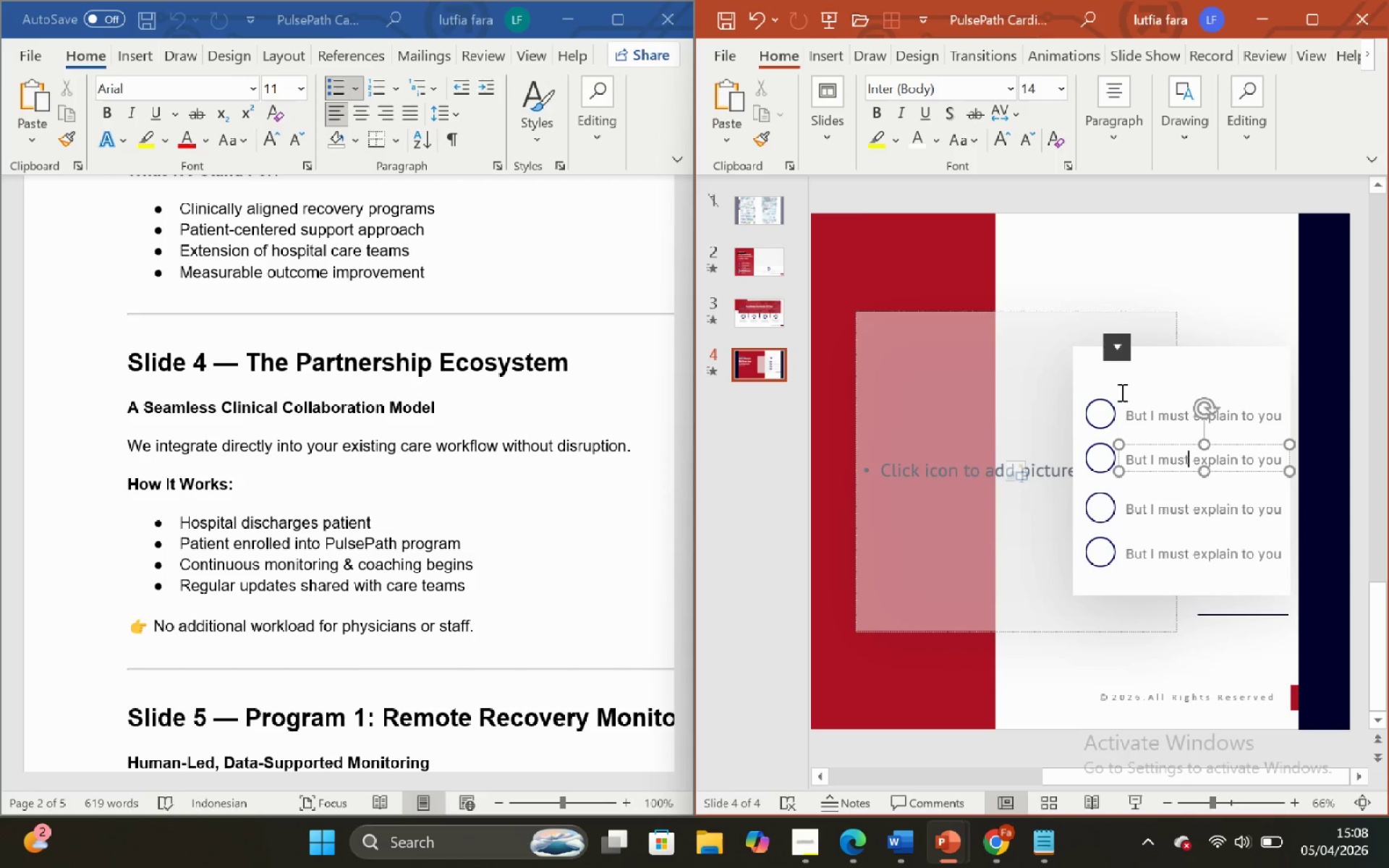 
scroll: coordinate [1121, 392], scroll_direction: up, amount: 1.0
 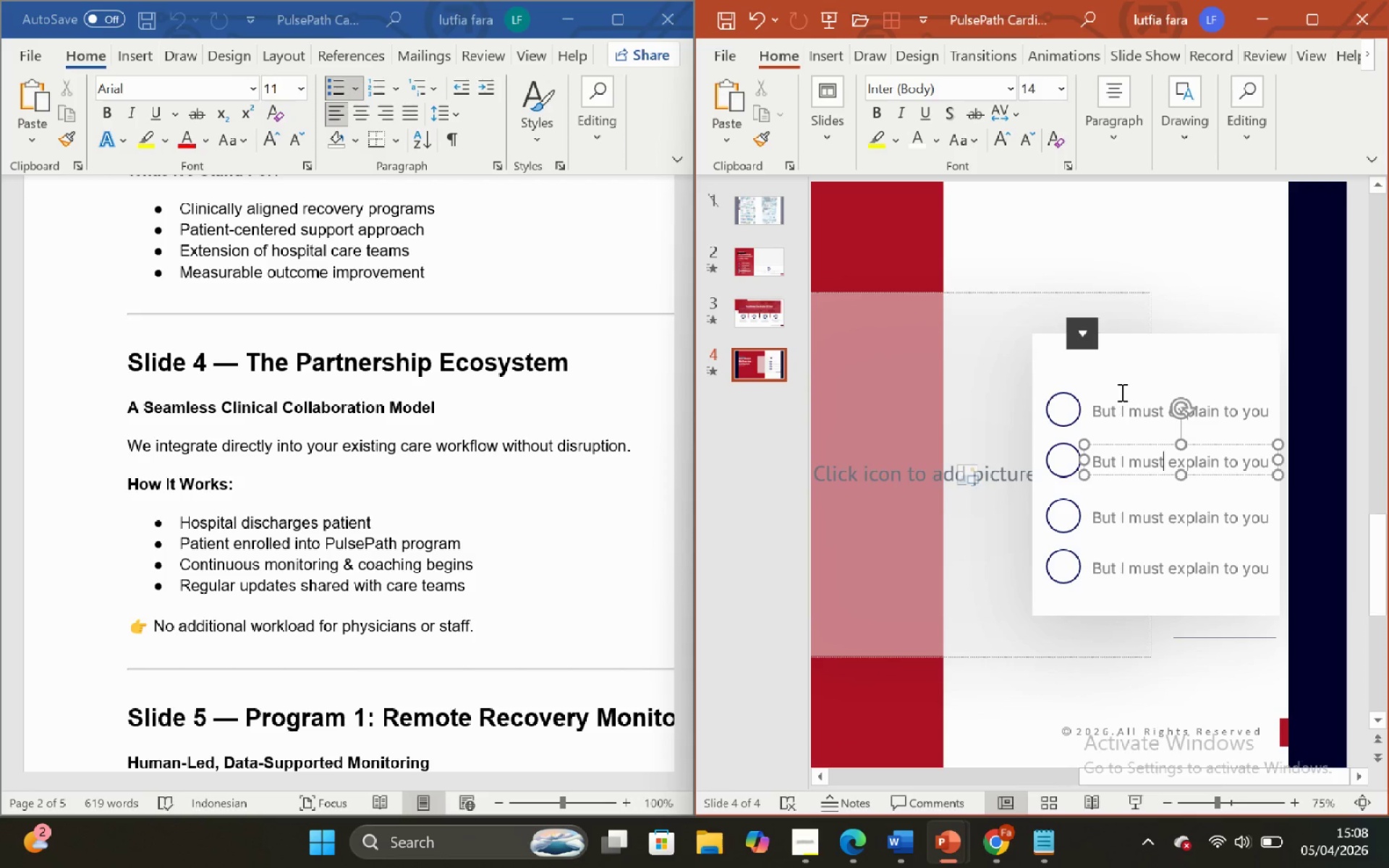 
scroll: coordinate [1121, 392], scroll_direction: down, amount: 2.0
 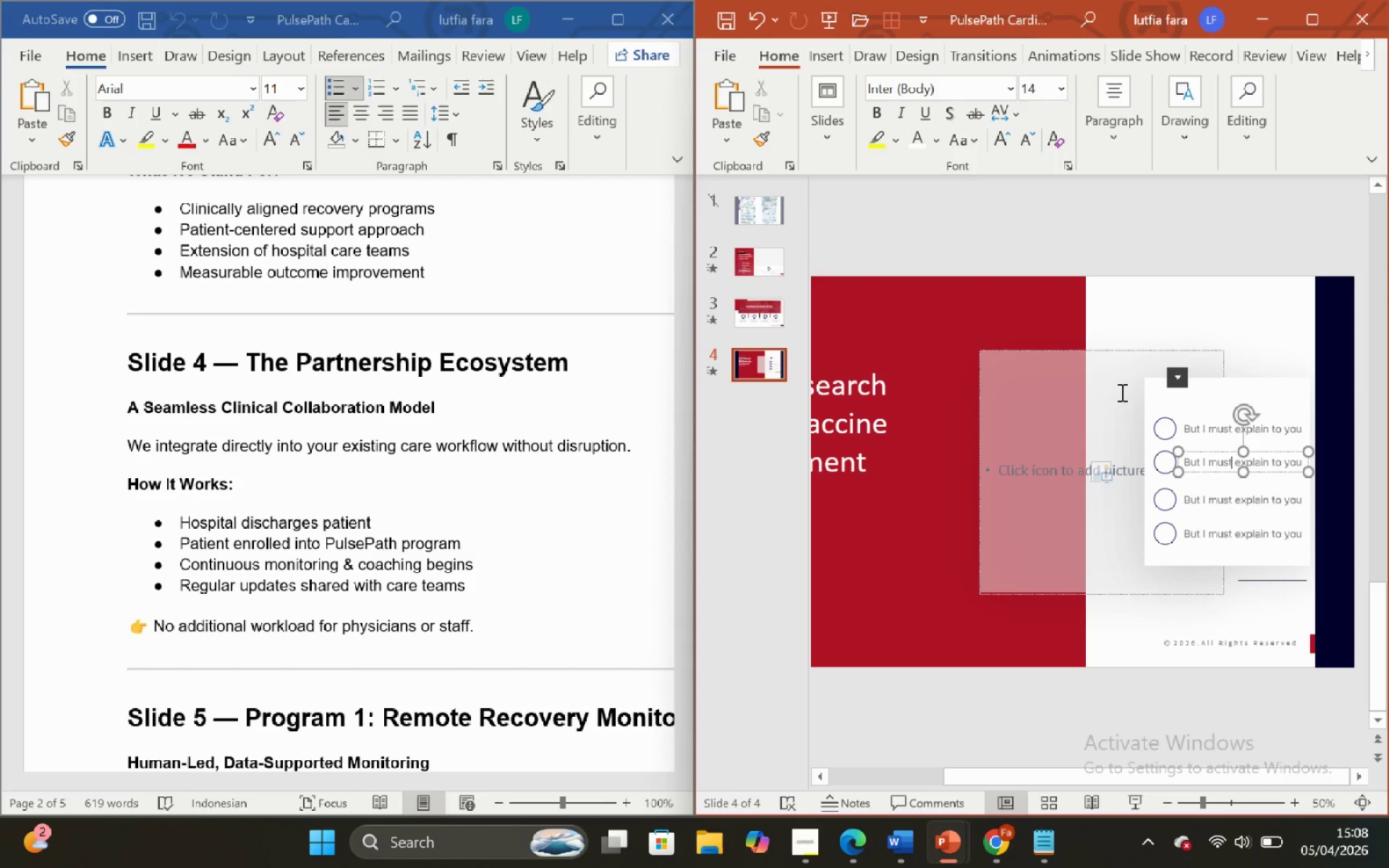 
scroll: coordinate [1121, 392], scroll_direction: up, amount: 1.0
 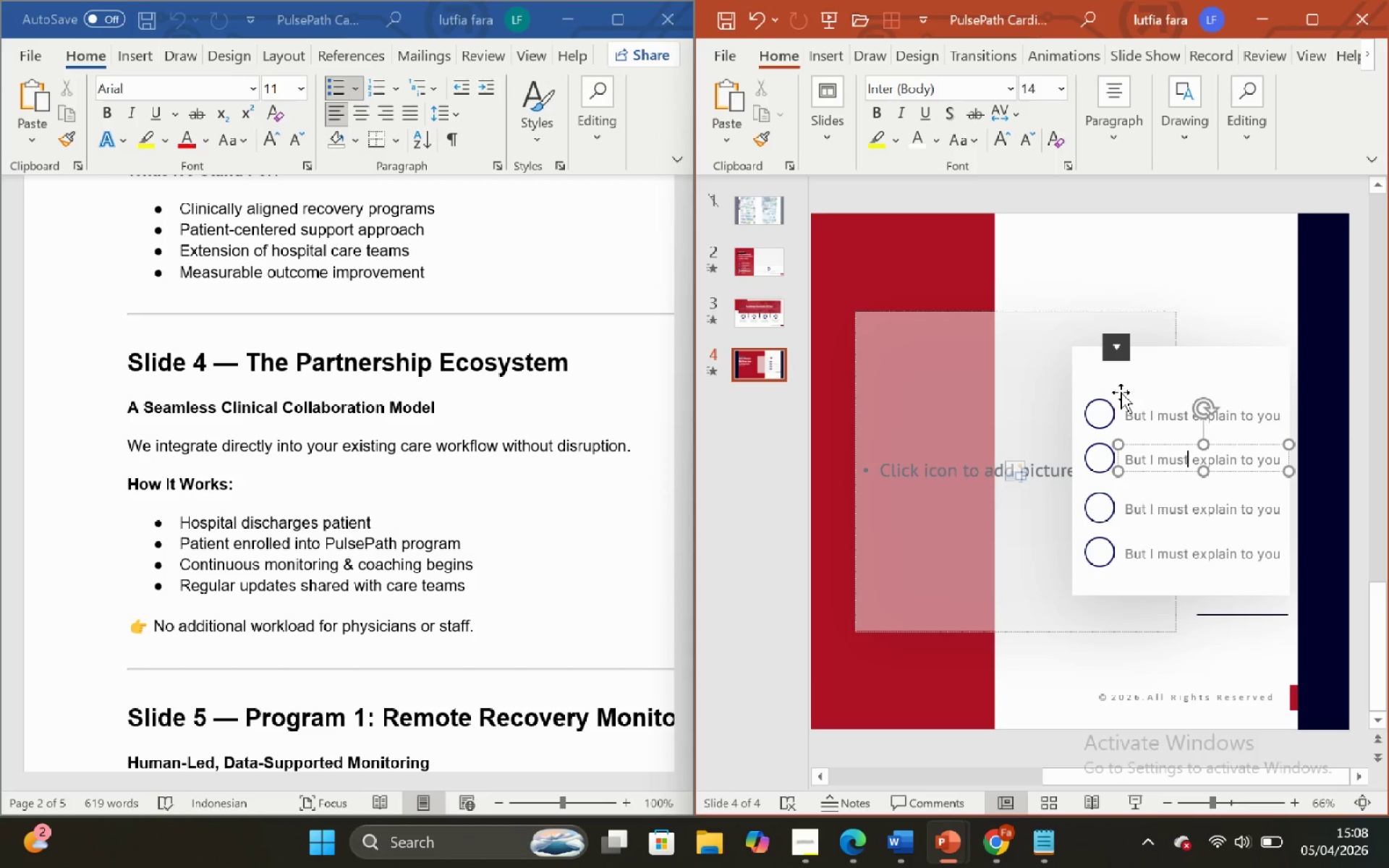 
hold_key(key=ControlLeft, duration=1.73)
hold_key(key=ShiftLeft, duration=1.53)
scroll: coordinate [1121, 392], scroll_direction: up, amount: 2.0
 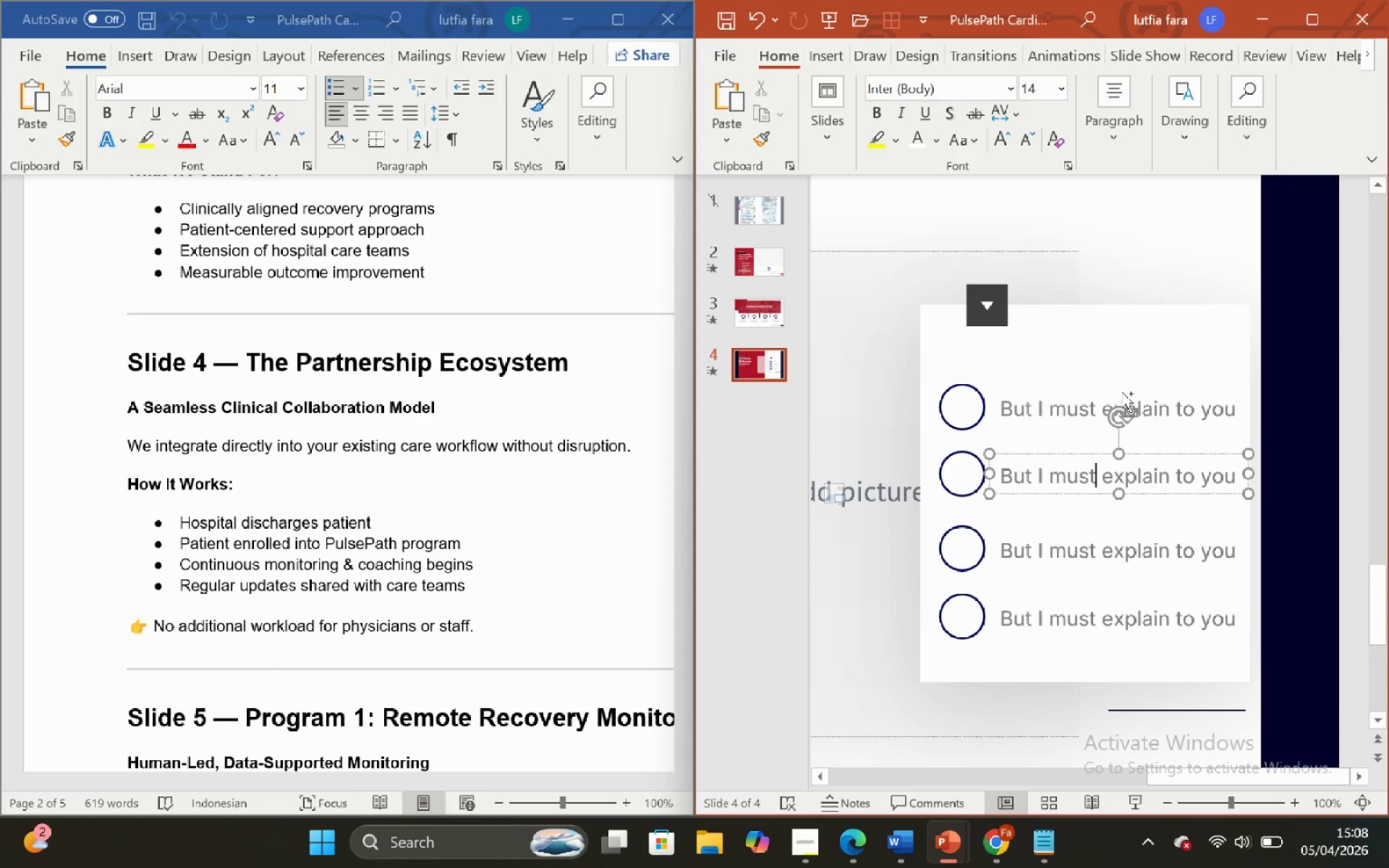 
scroll: coordinate [1121, 391], scroll_direction: down, amount: 1.0
 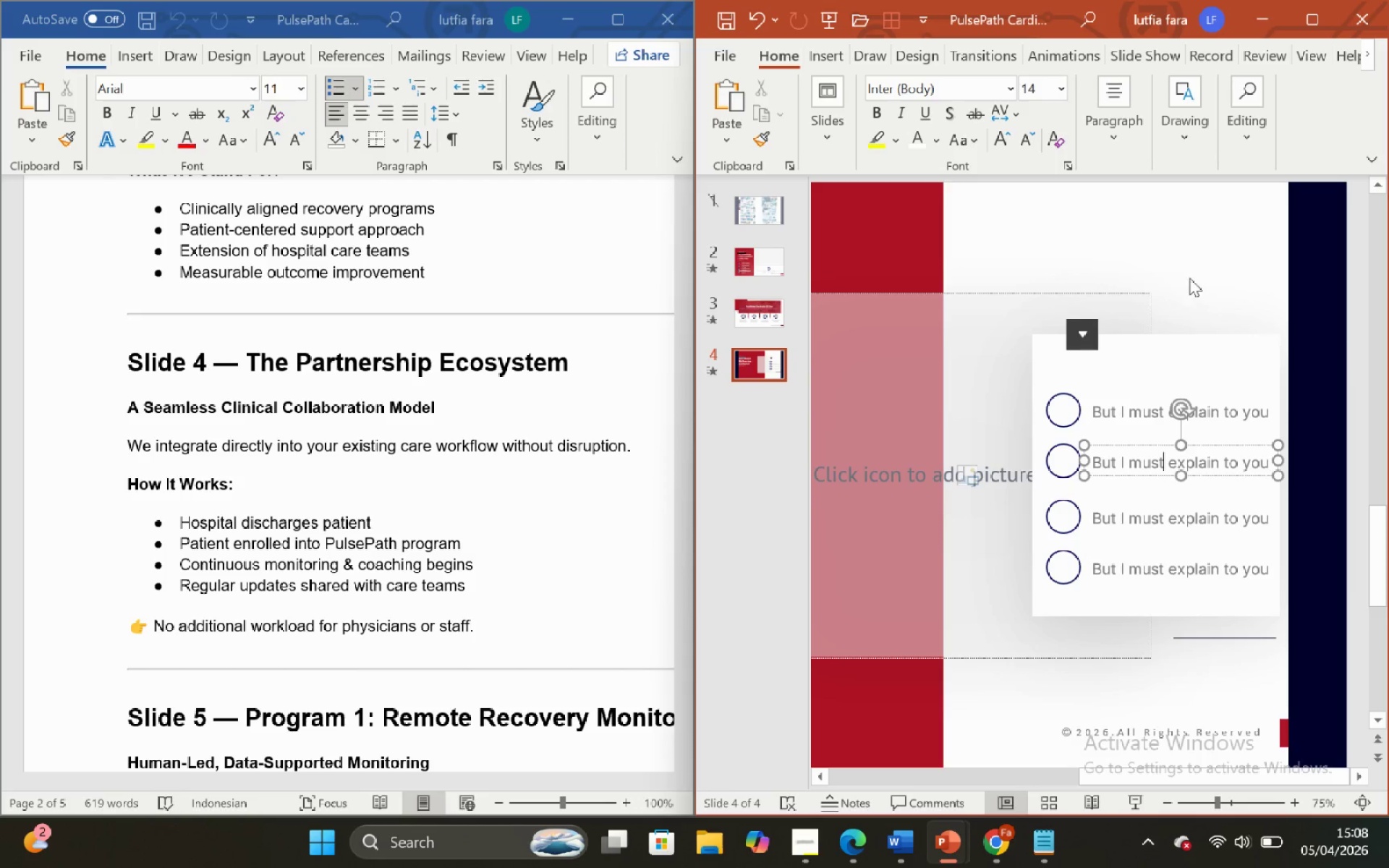 
left_click_drag(start_coordinate=[1207, 257], to_coordinate=[1211, 258])
 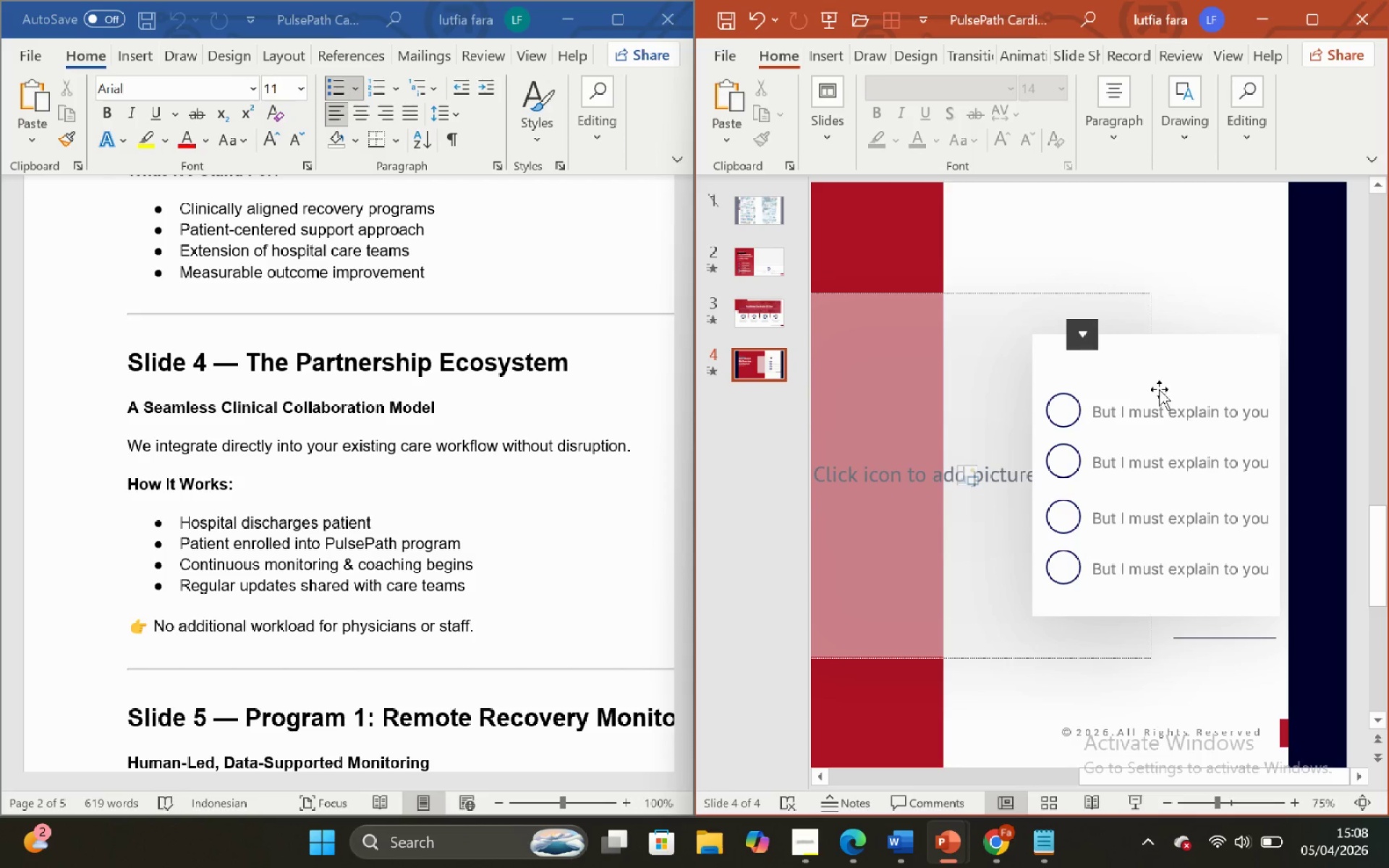 
left_click([1158, 411])
 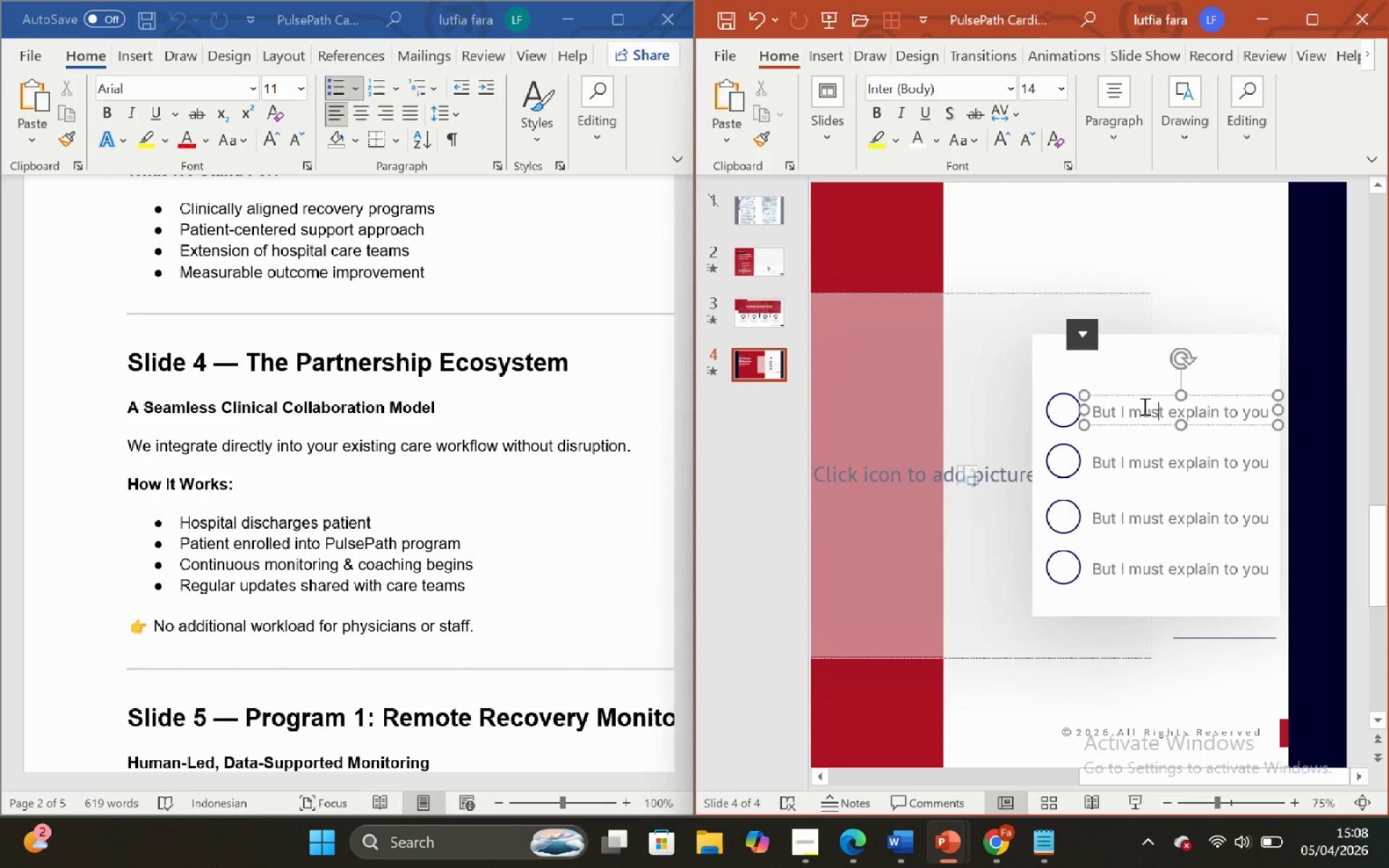 
hold_key(key=ControlLeft, duration=2.61)
hold_key(key=ShiftLeft, duration=2.64)
scroll: coordinate [1139, 401], scroll_direction: up, amount: 3.0
 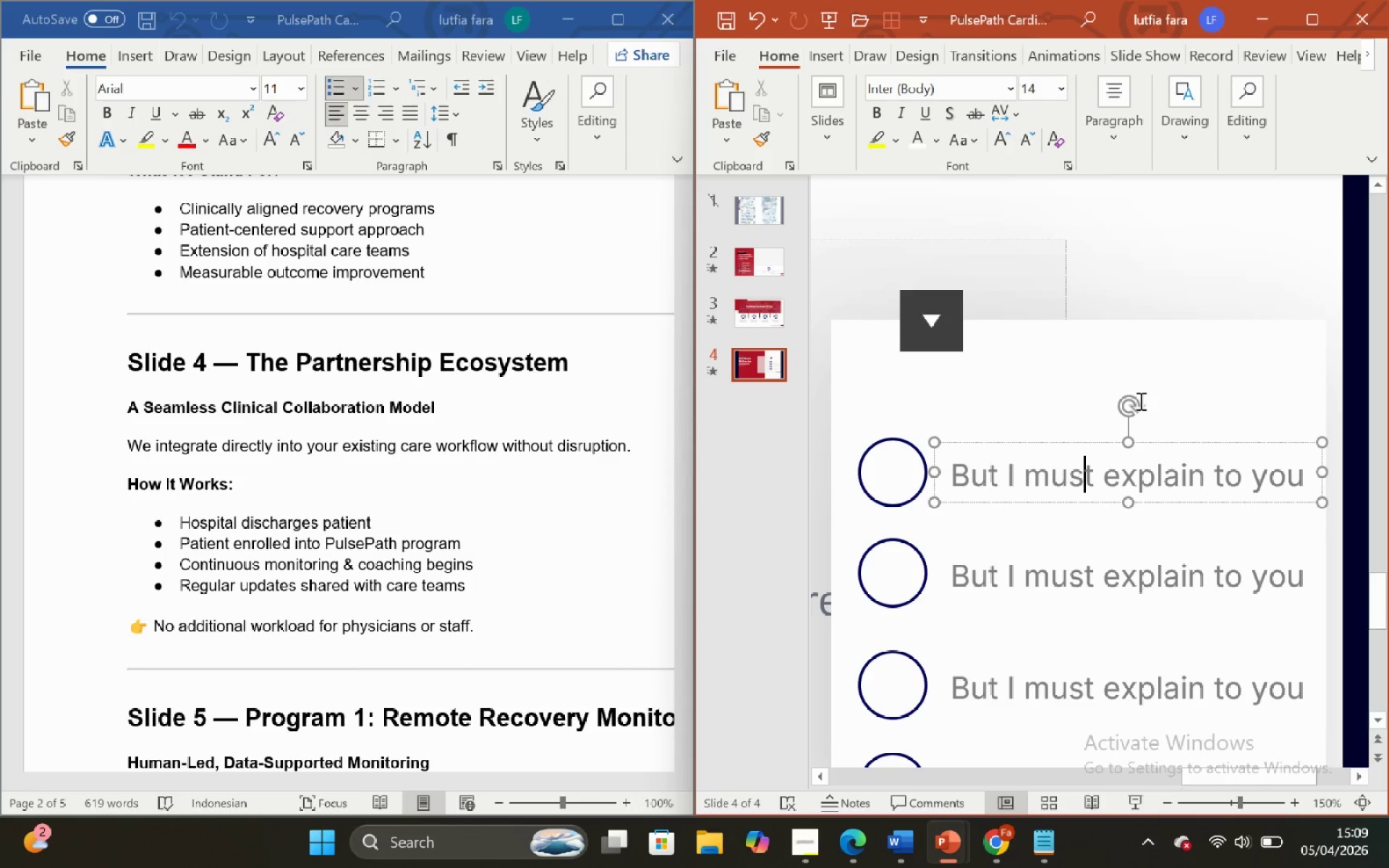 
scroll: coordinate [1139, 401], scroll_direction: down, amount: 1.0
 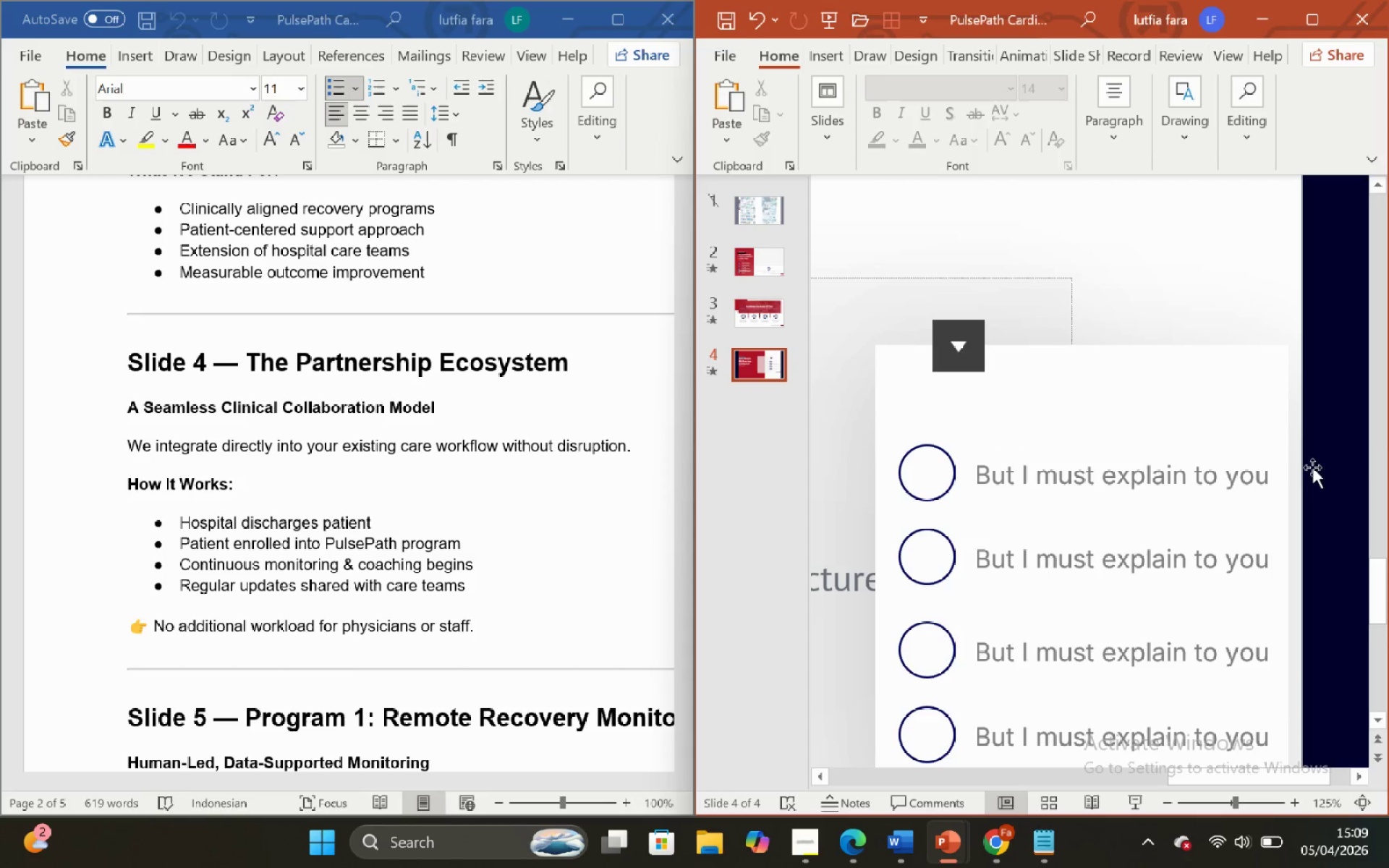 
left_click([1270, 469])
 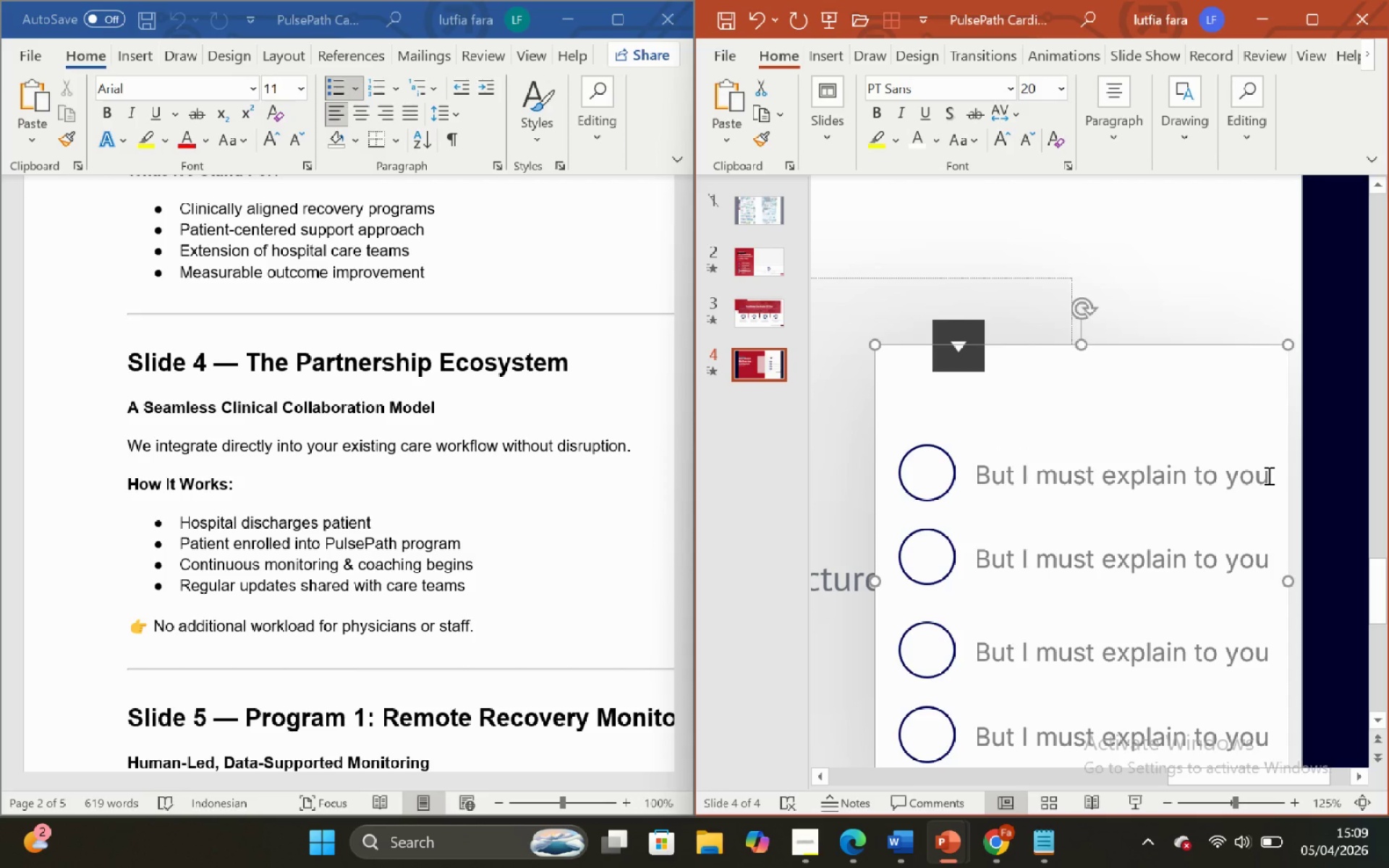 
left_click([1267, 475])
 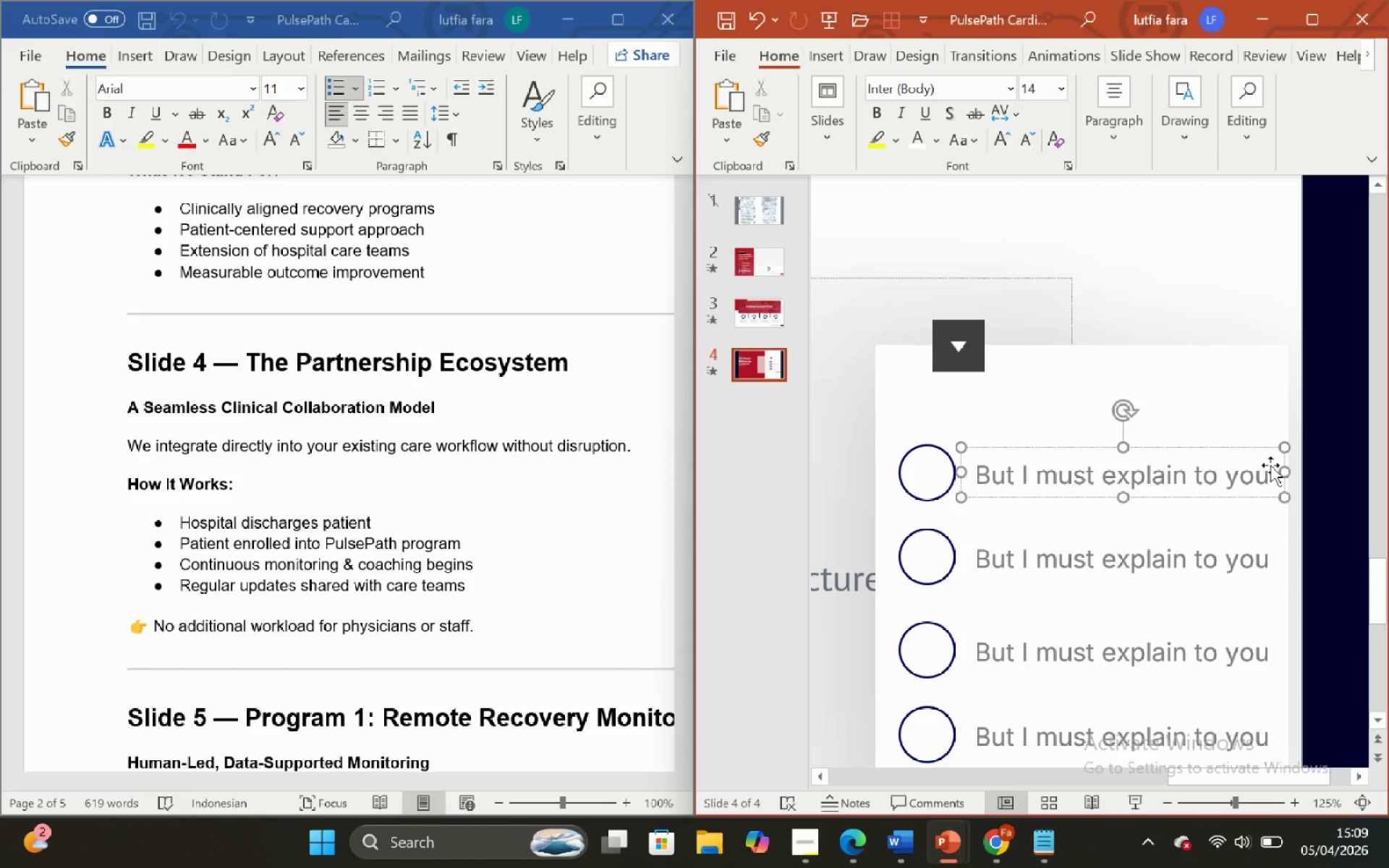 
hold_key(key=Backspace, duration=0.94)
 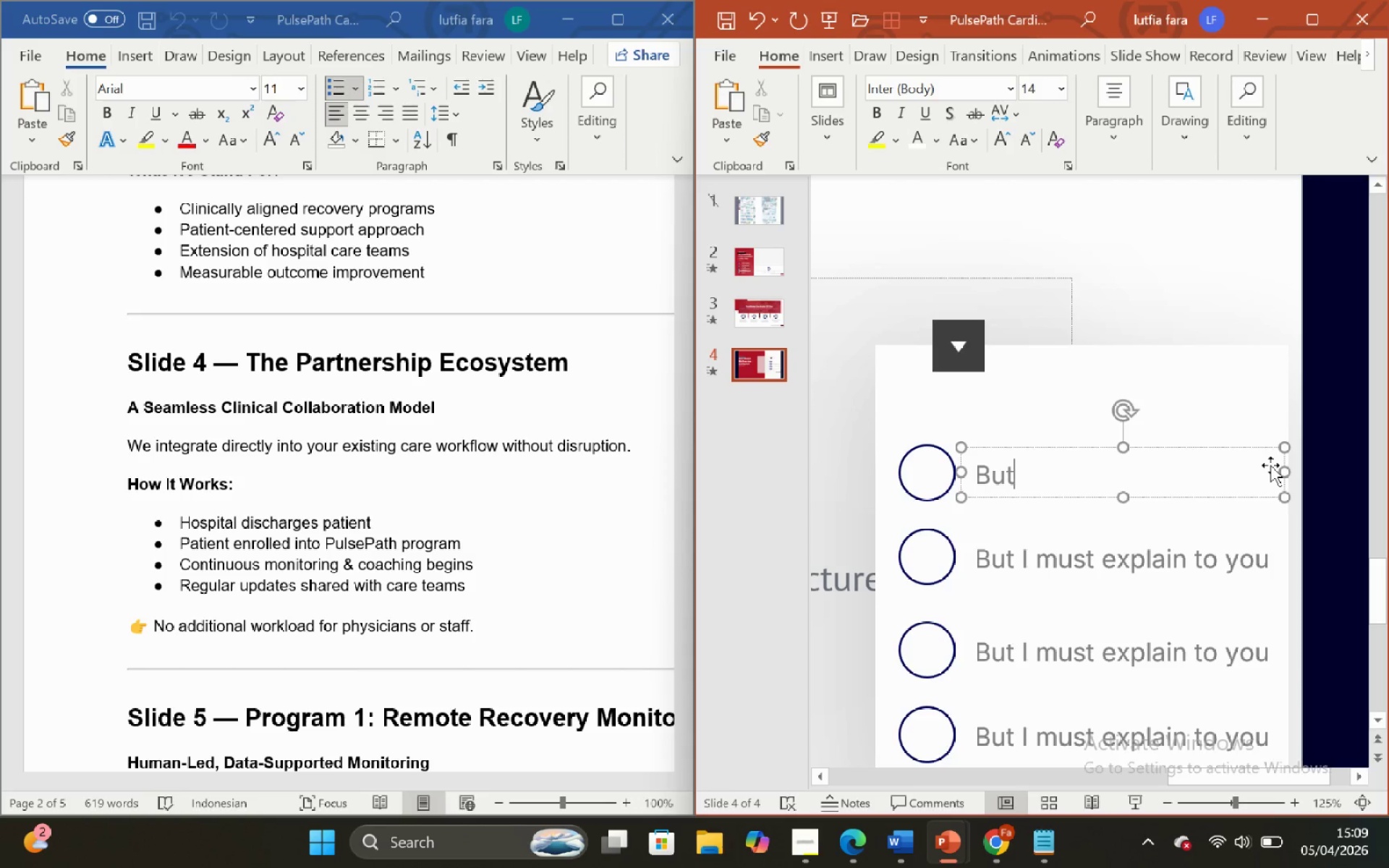 
key(Backspace)
key(Backspace)
key(Backspace)
key(Backspace)
type(Hospital discharges patient)
 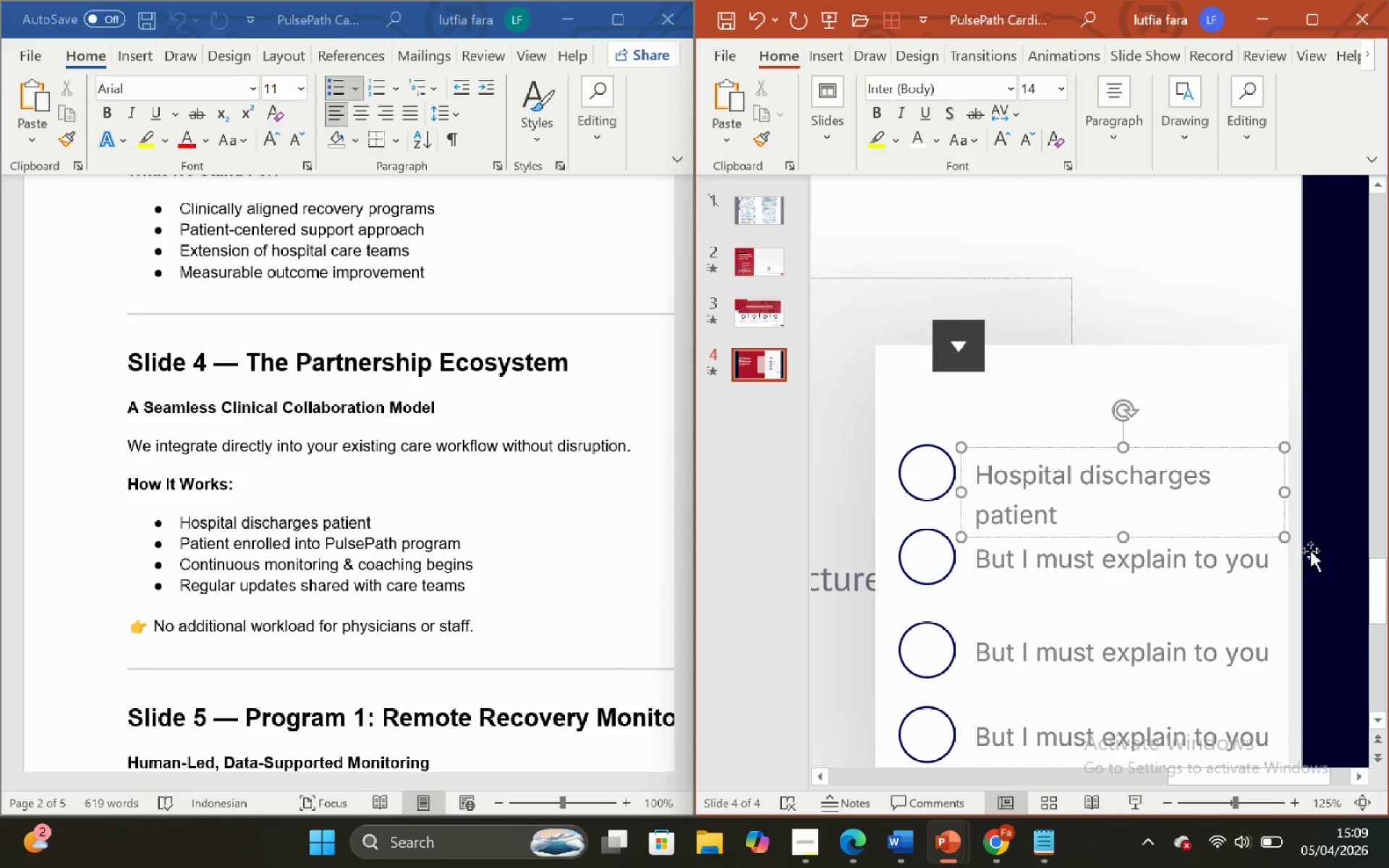 
left_click([1257, 551])
 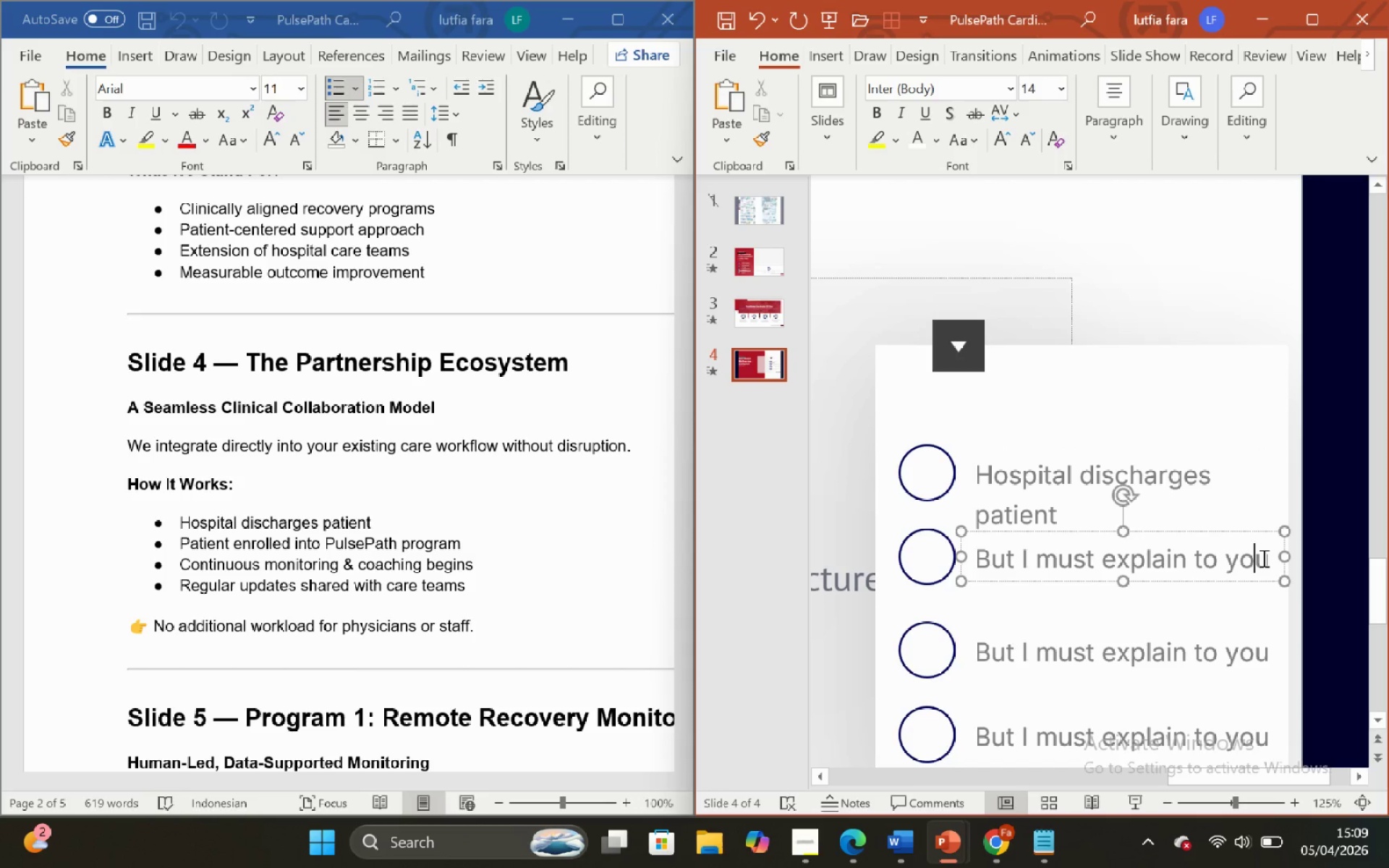 
key(ArrowRight)
 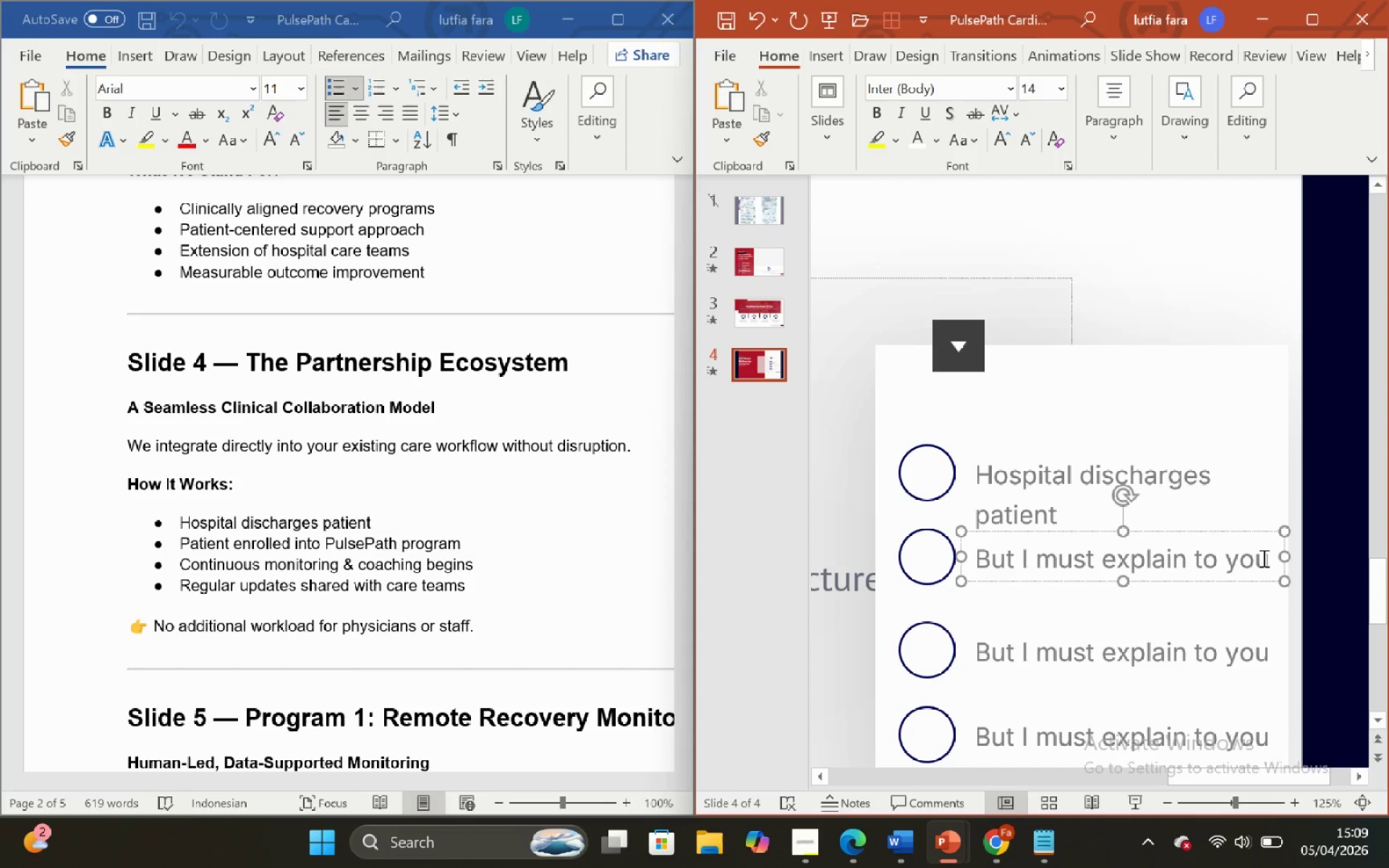 
hold_key(key=Backspace, duration=0.59)
 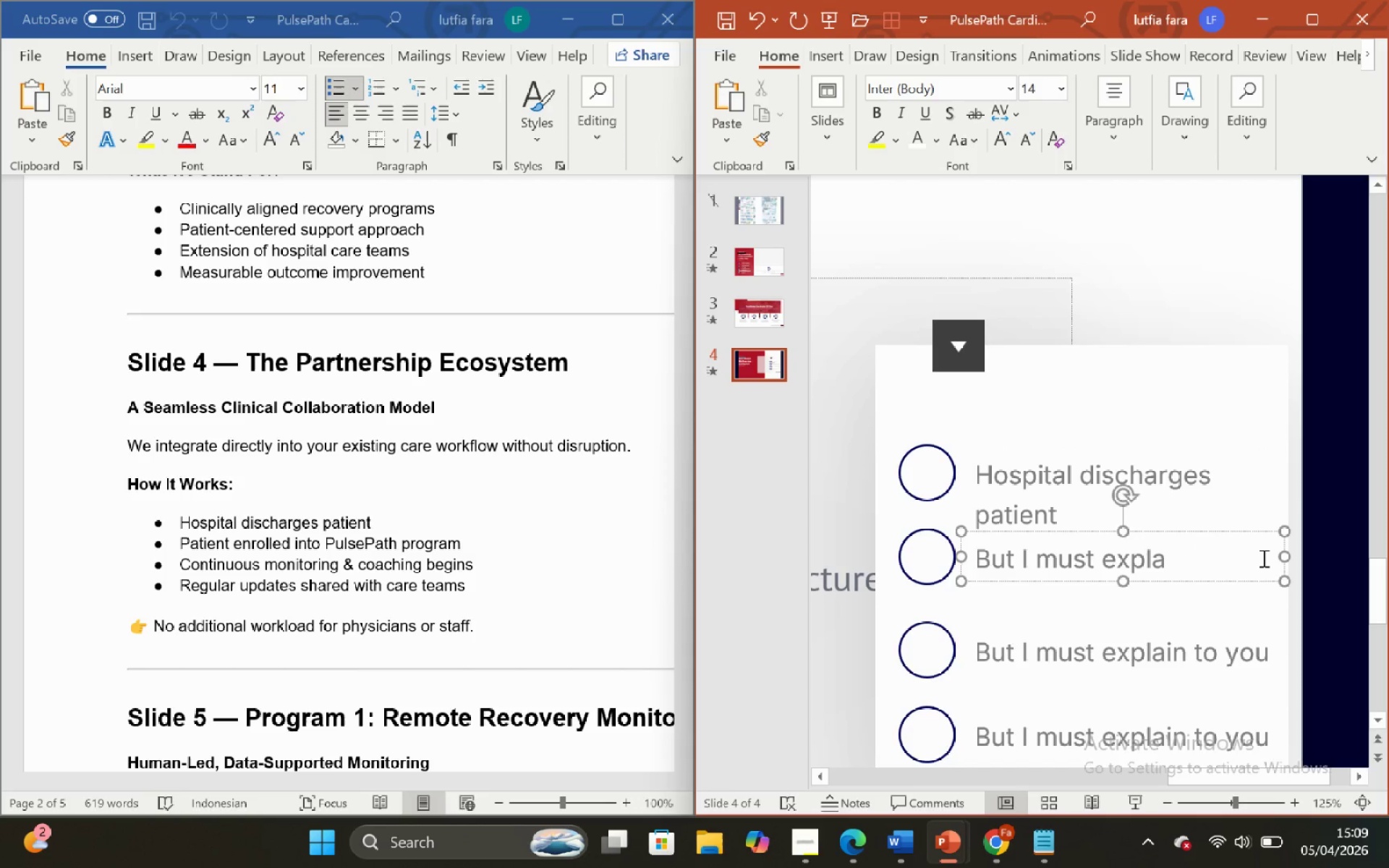 
hold_key(key=Backspace, duration=0.94)
 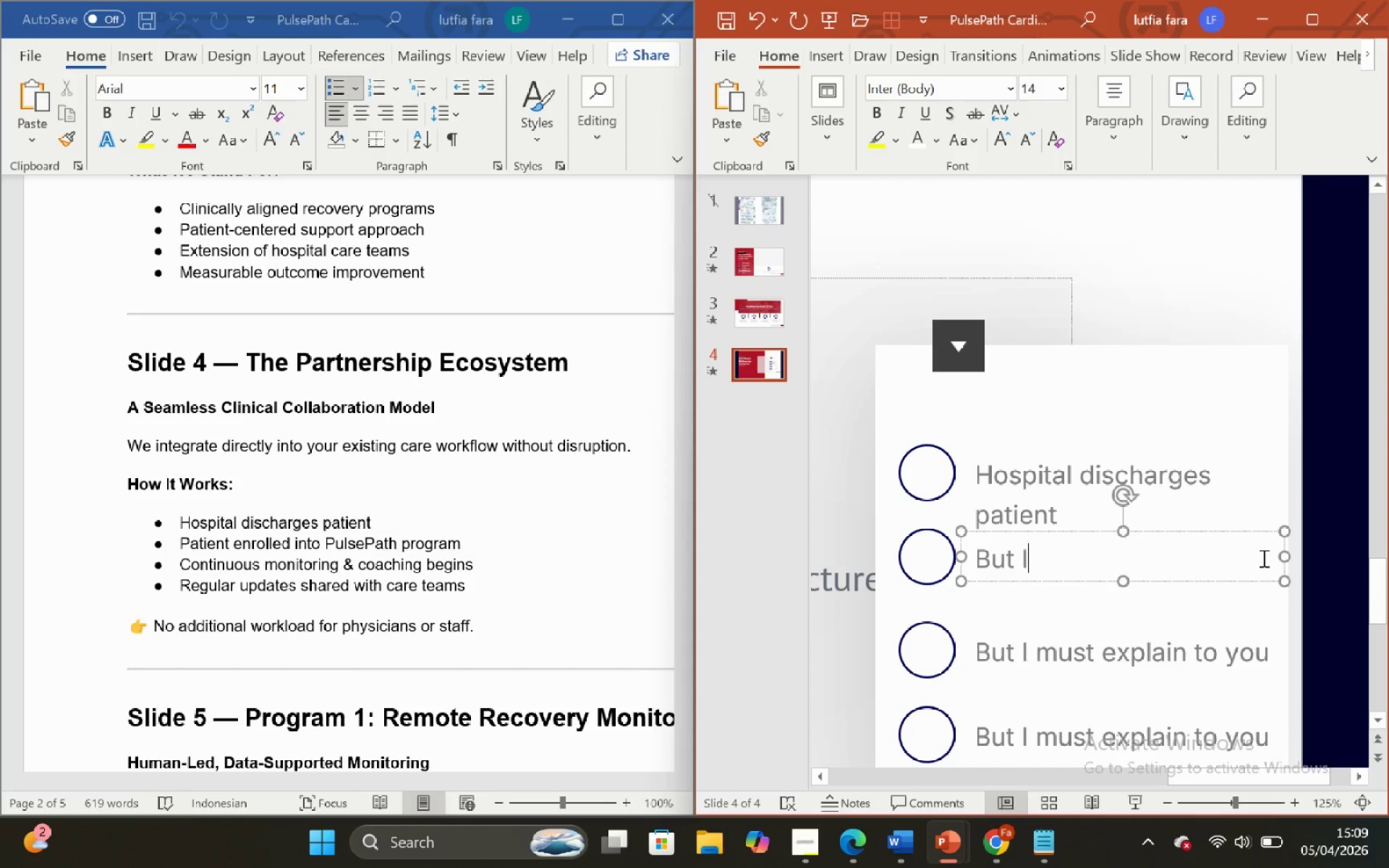 
hold_key(key=Backspace, duration=0.62)
 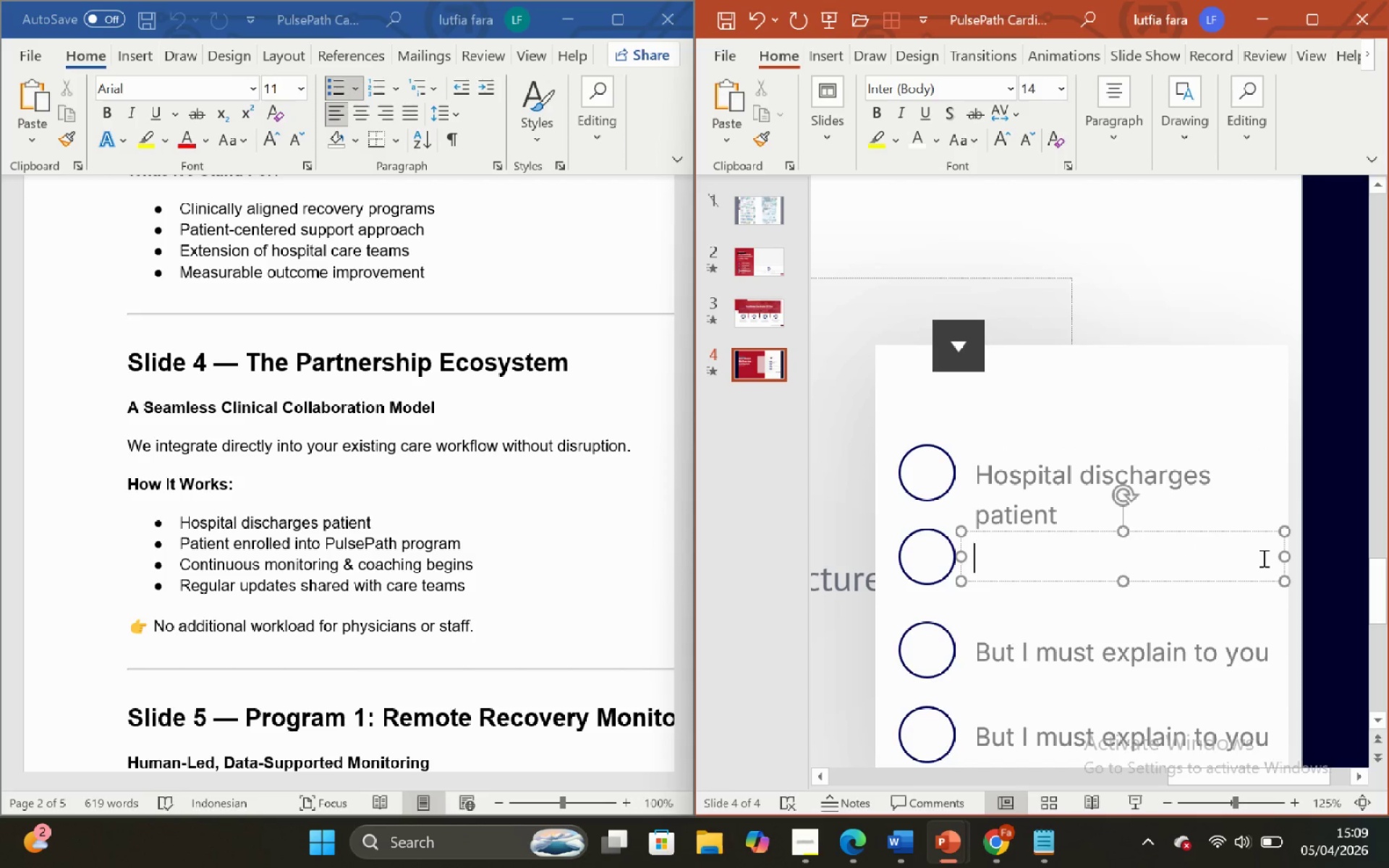 
type(patient enrolled into PulsePar)
key(Backspace)
type(th program)
 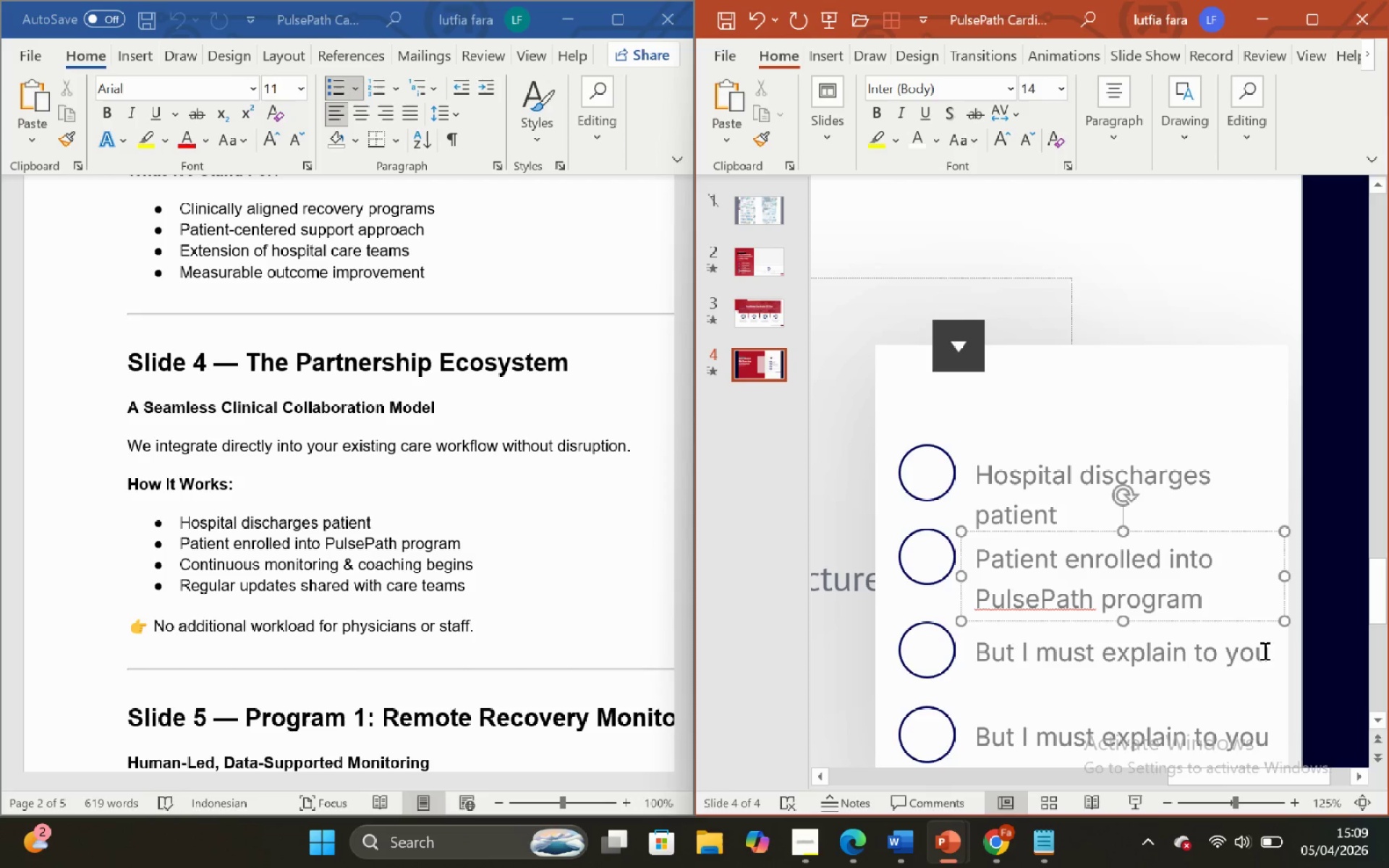 
left_click([1267, 652])
 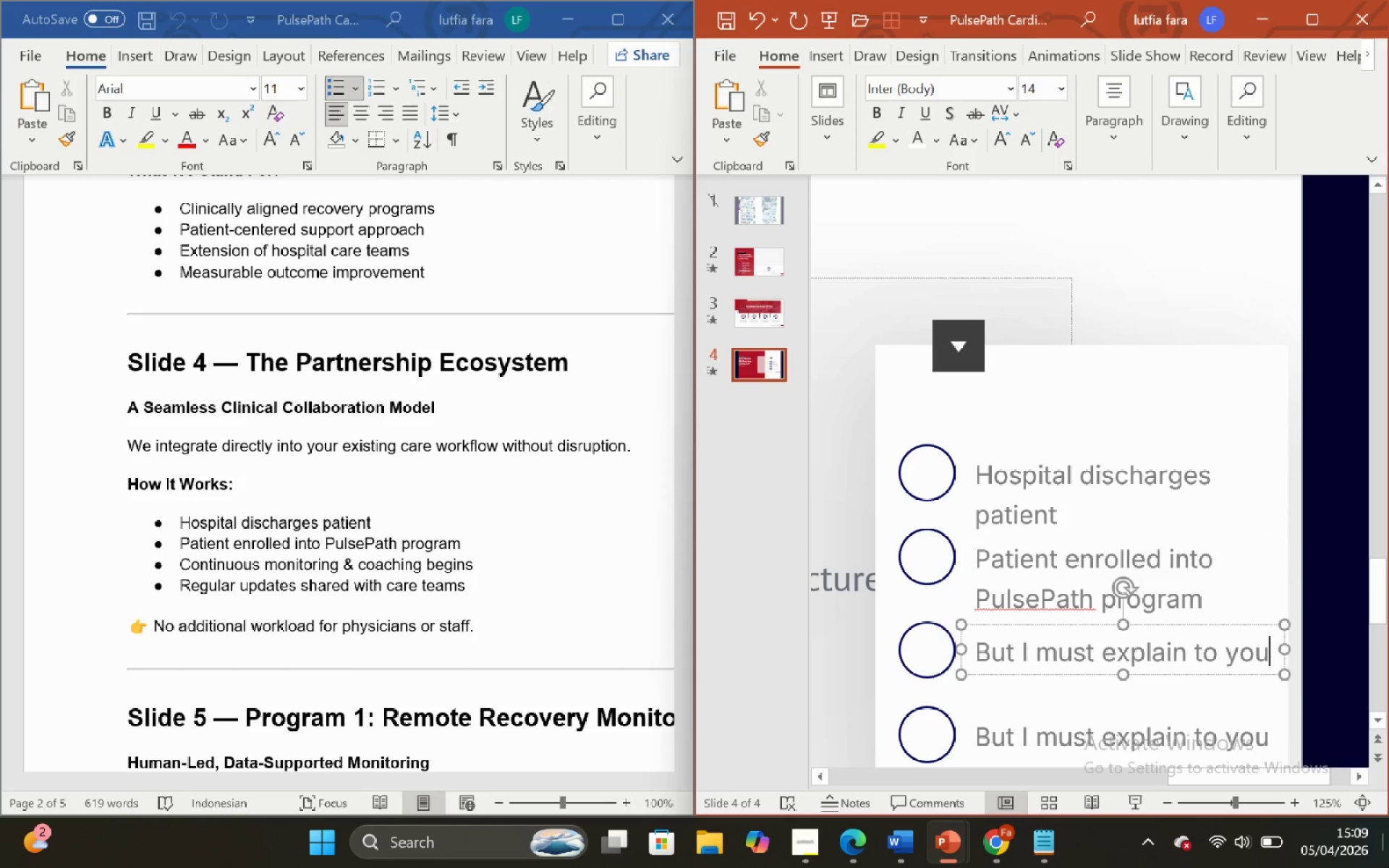 
hold_key(key=Backspace, duration=0.75)
 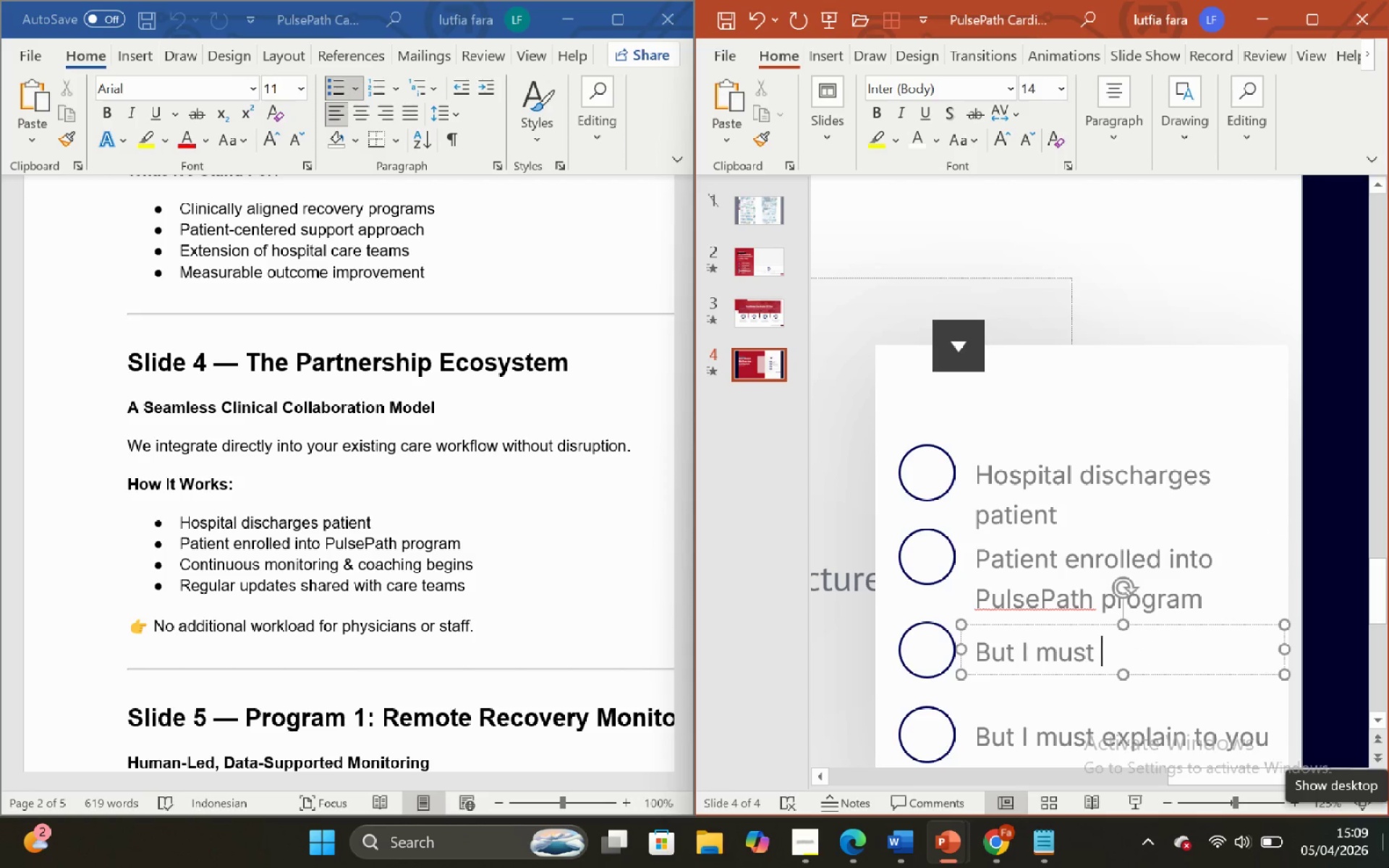 
hold_key(key=Backspace, duration=0.72)
 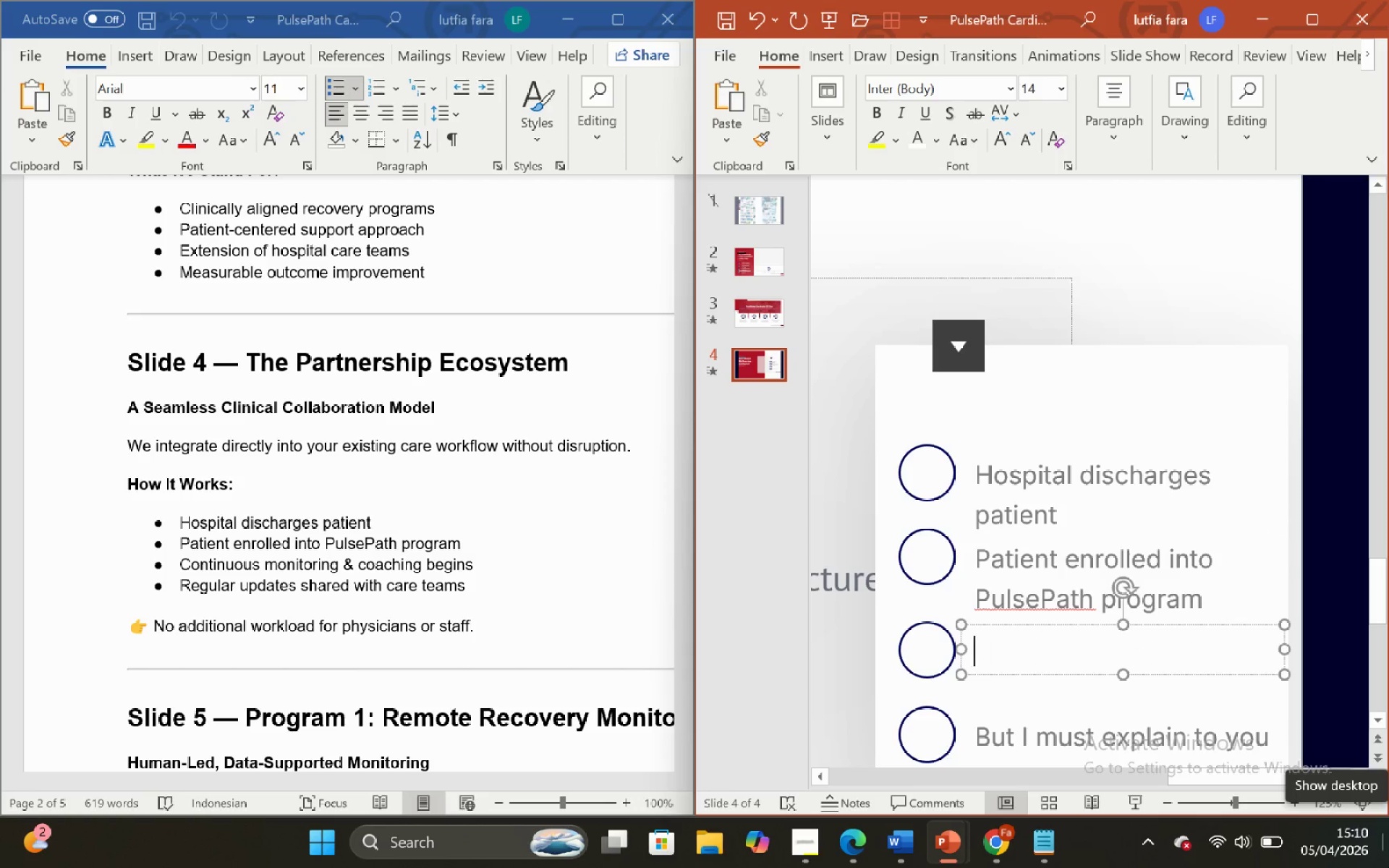 
key(Backspace)
type(C)
key(Backspace)
type(Continuous monitoring 7)
key(Backspace)
type(& coaching begins)
 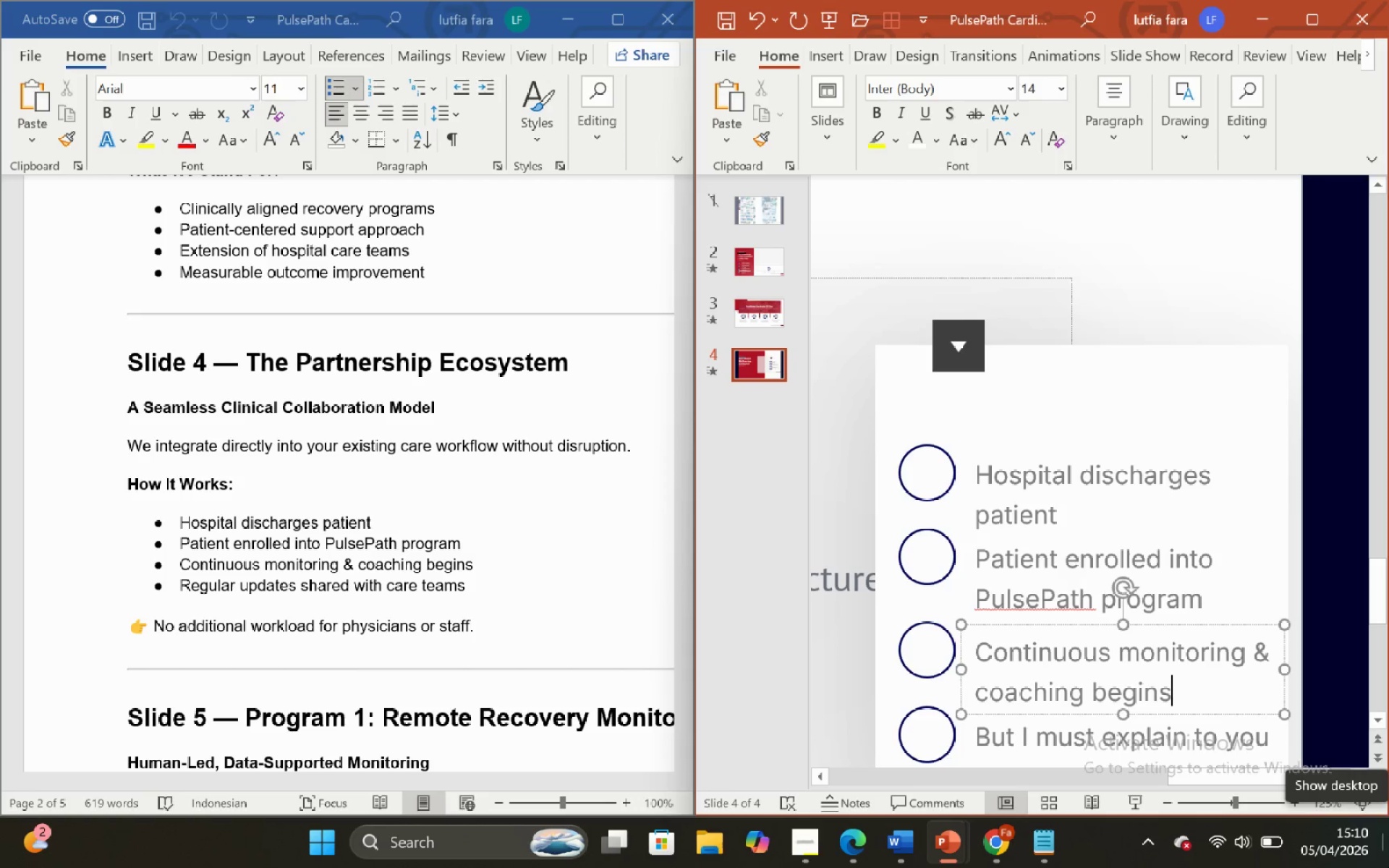 
scroll: coordinate [1164, 694], scroll_direction: down, amount: 6.0
 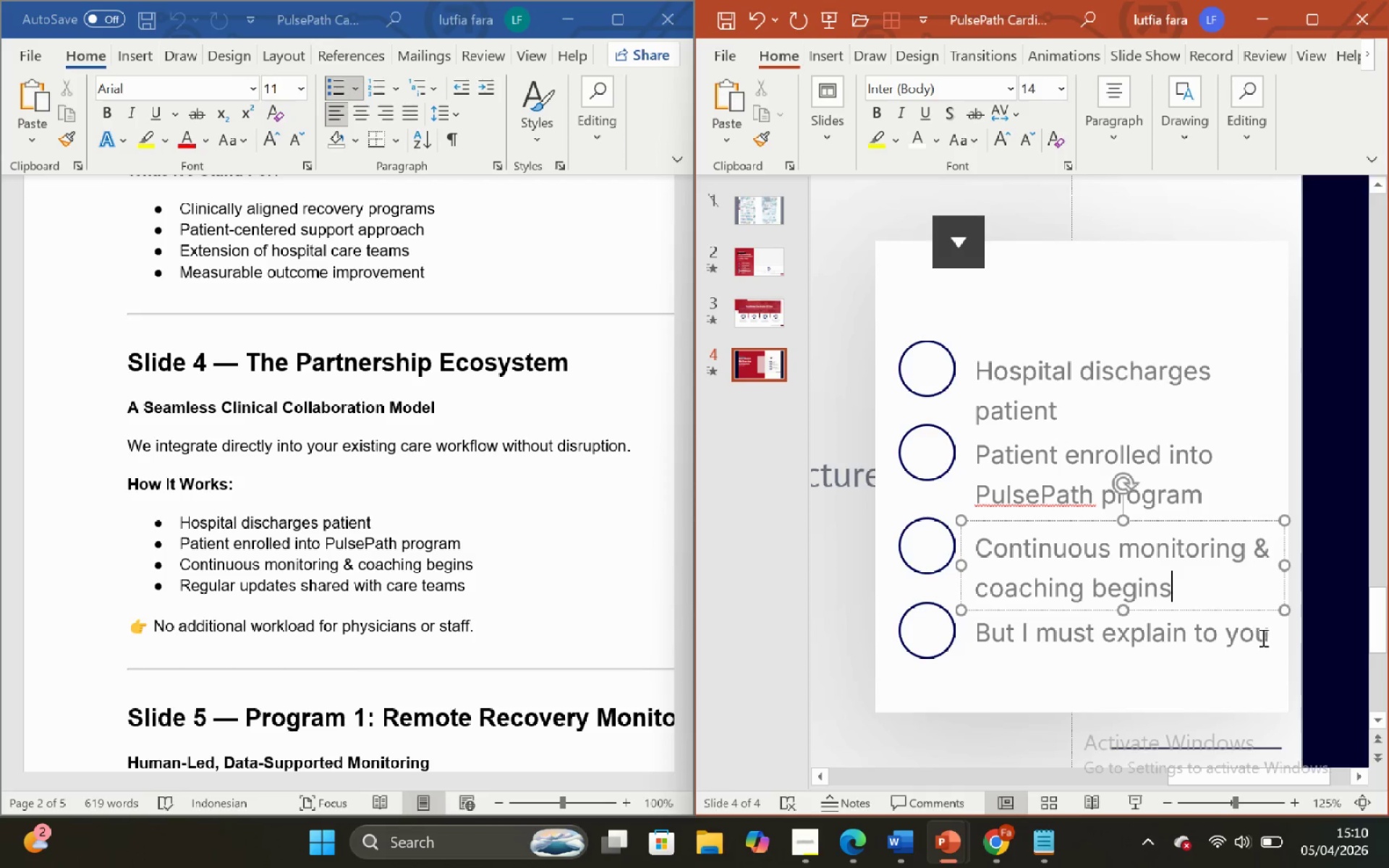 
left_click([1262, 637])
 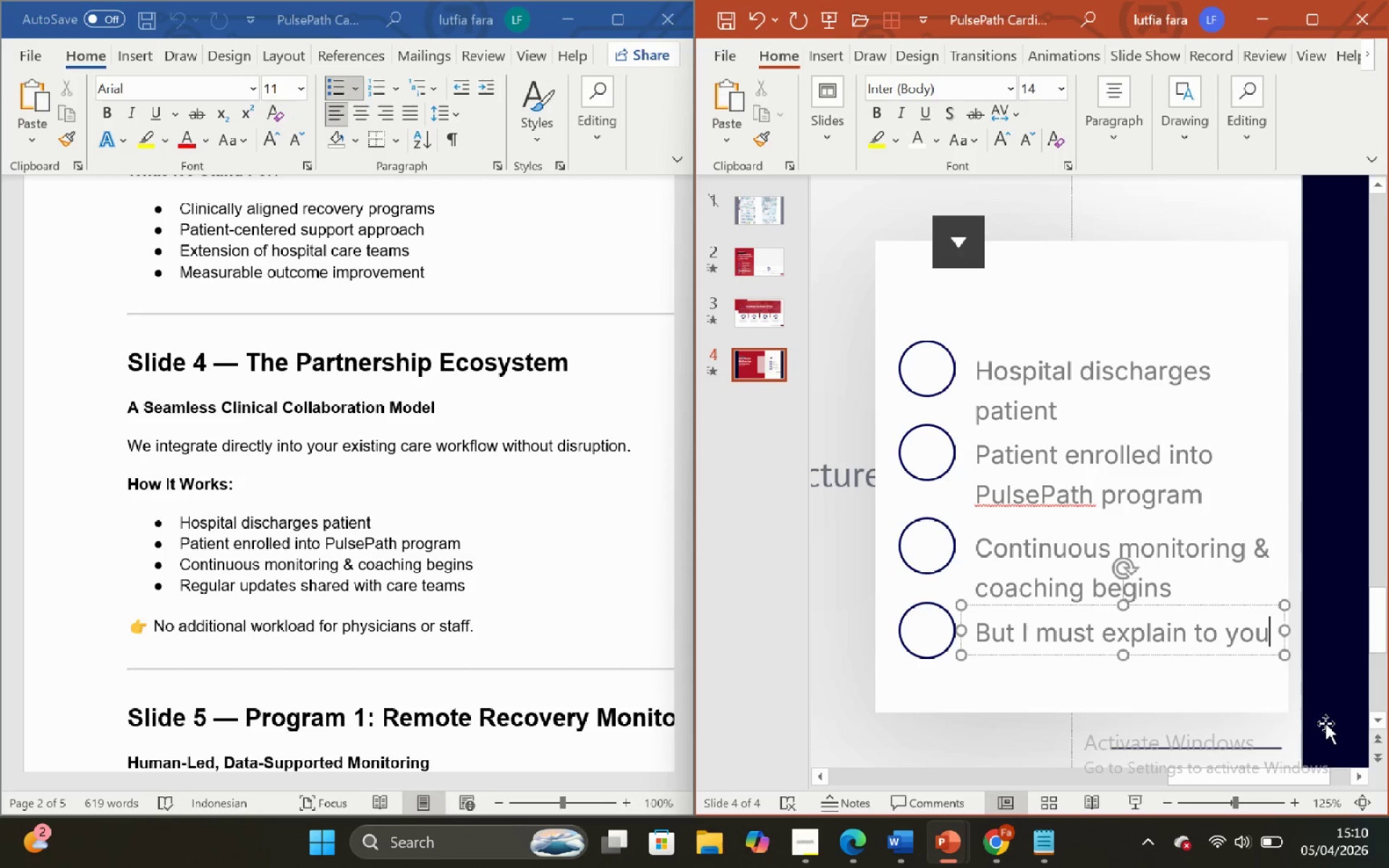 
hold_key(key=Backspace, duration=1.45)
 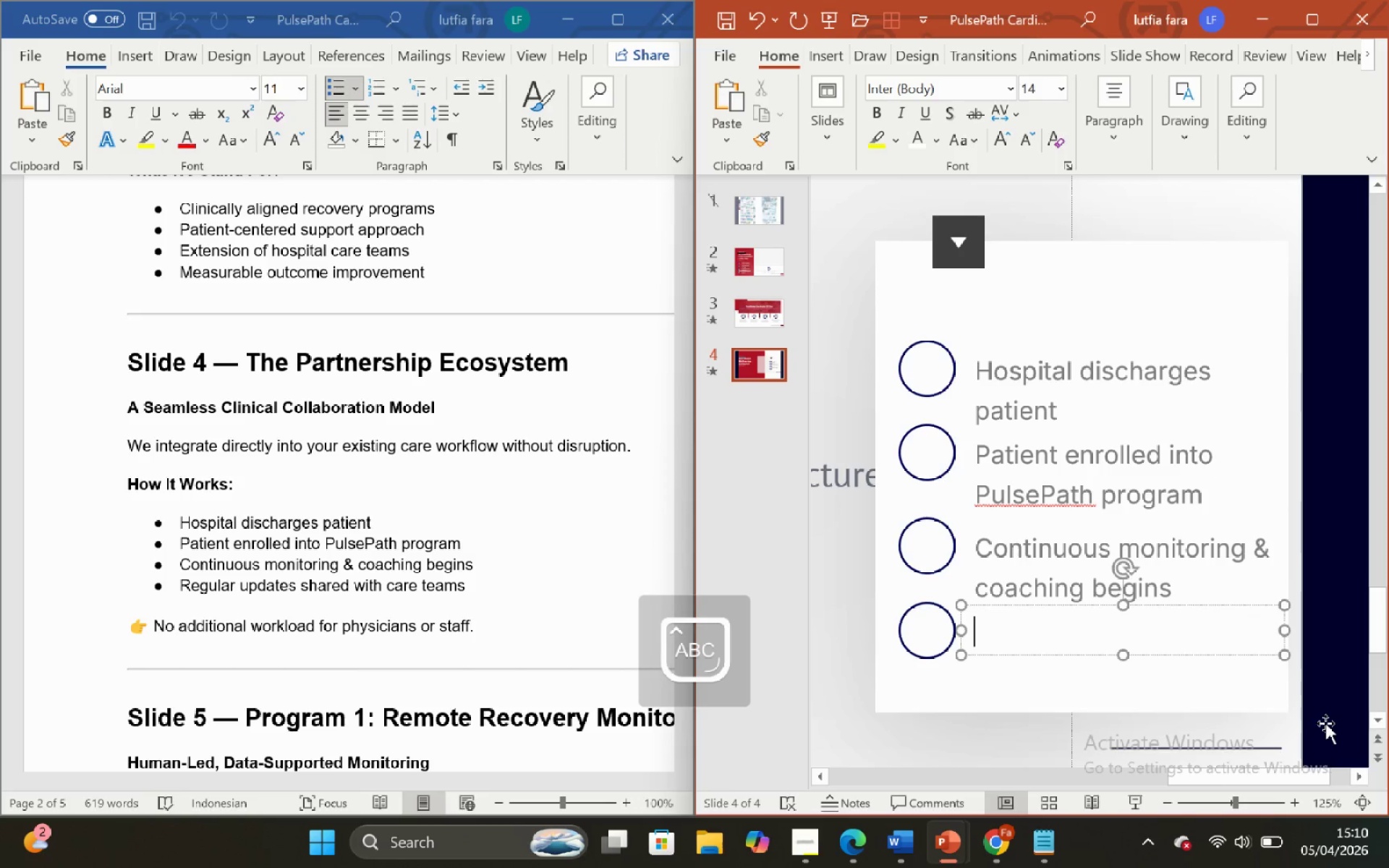 
type(Regular updates shared with care teams)
 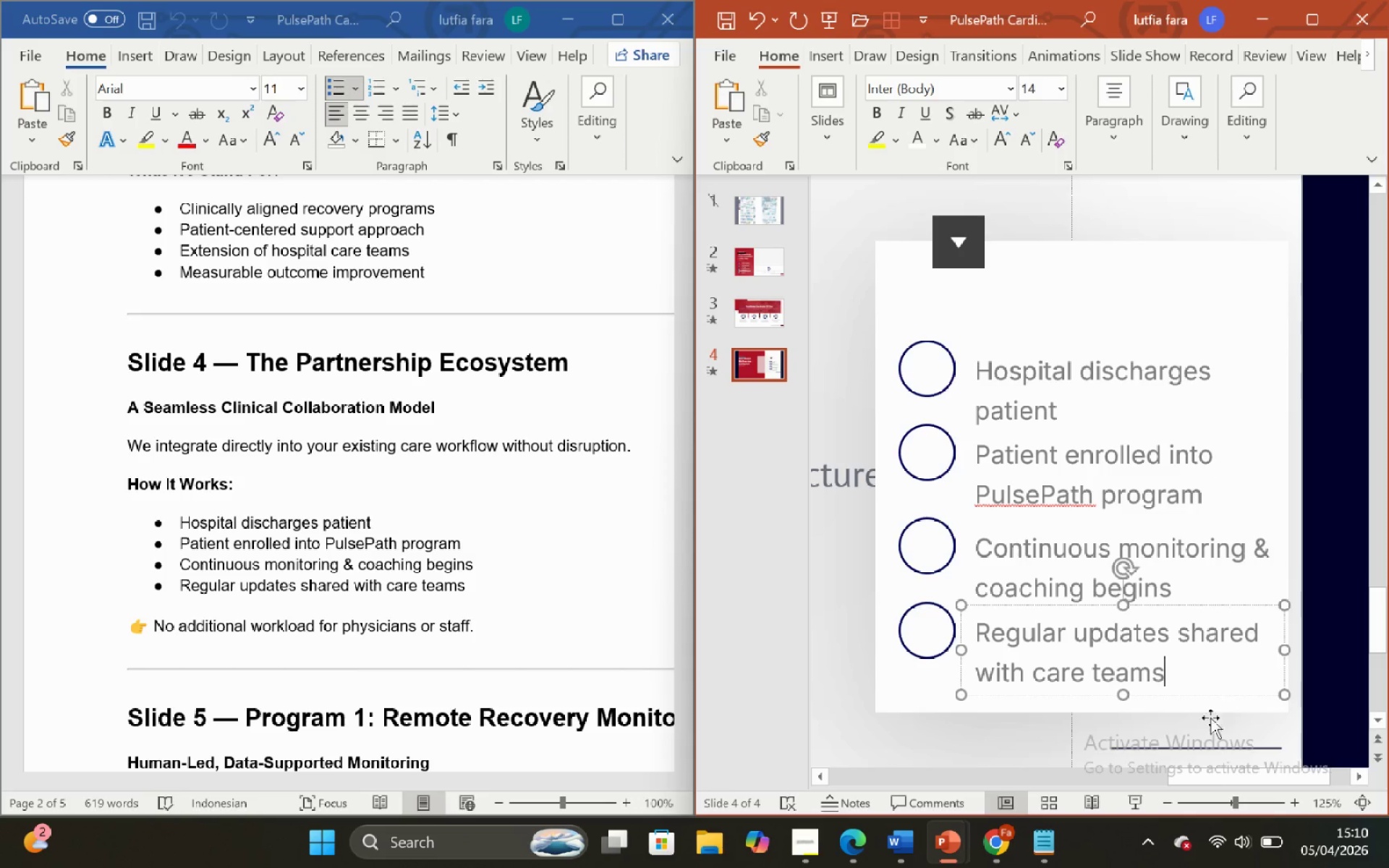 
left_click([953, 749])
 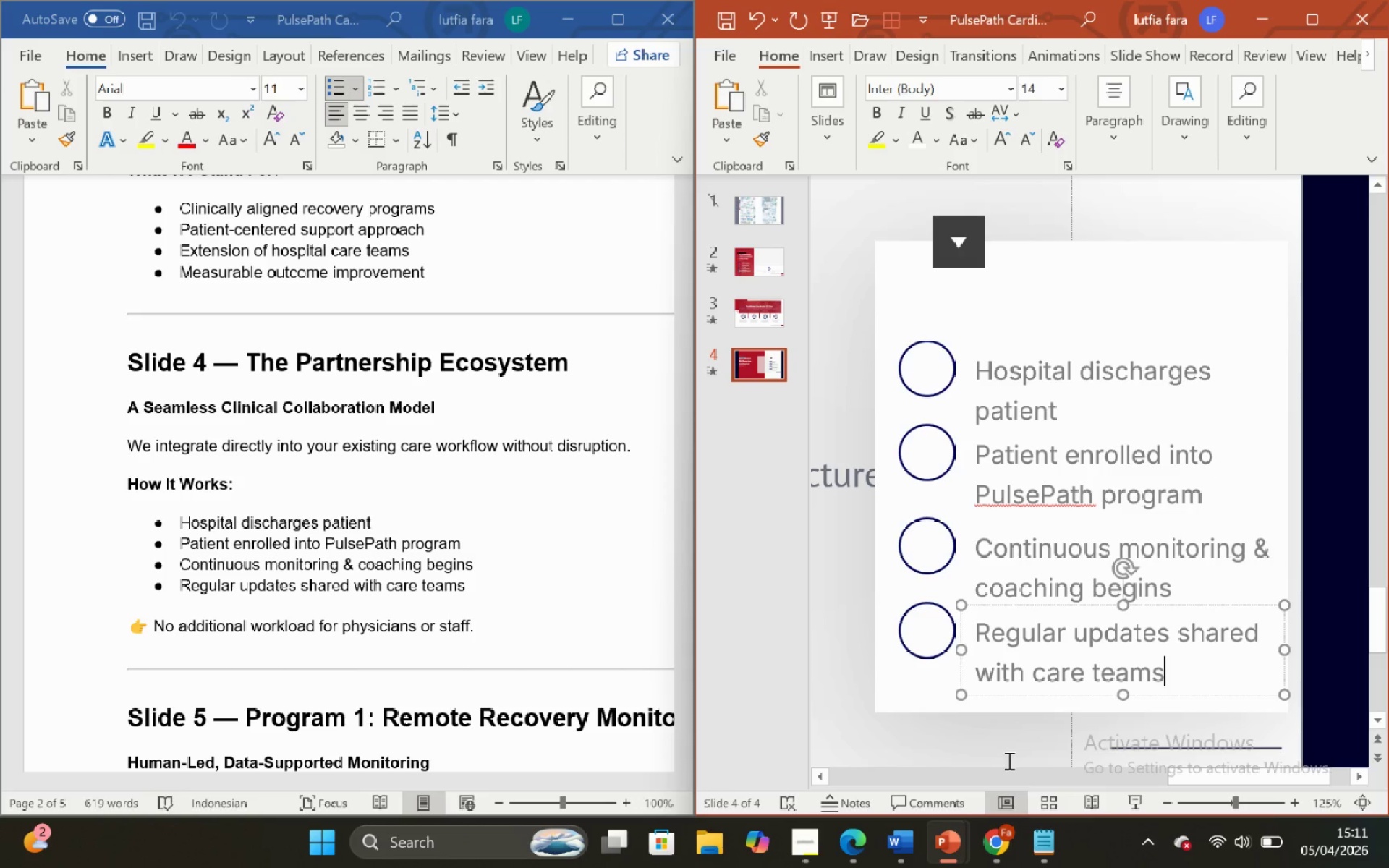 
left_click([997, 739])
 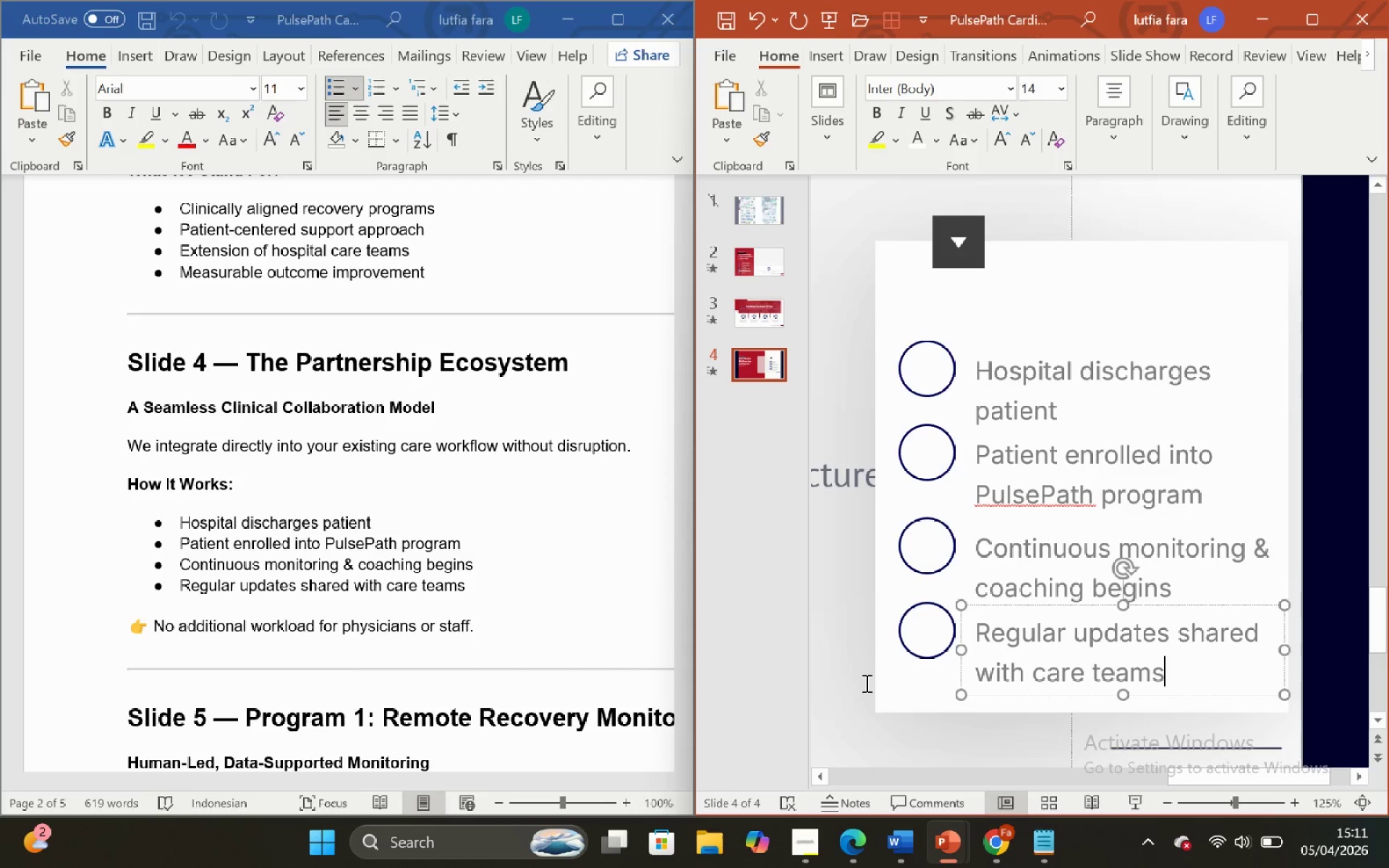 
left_click([866, 676])
 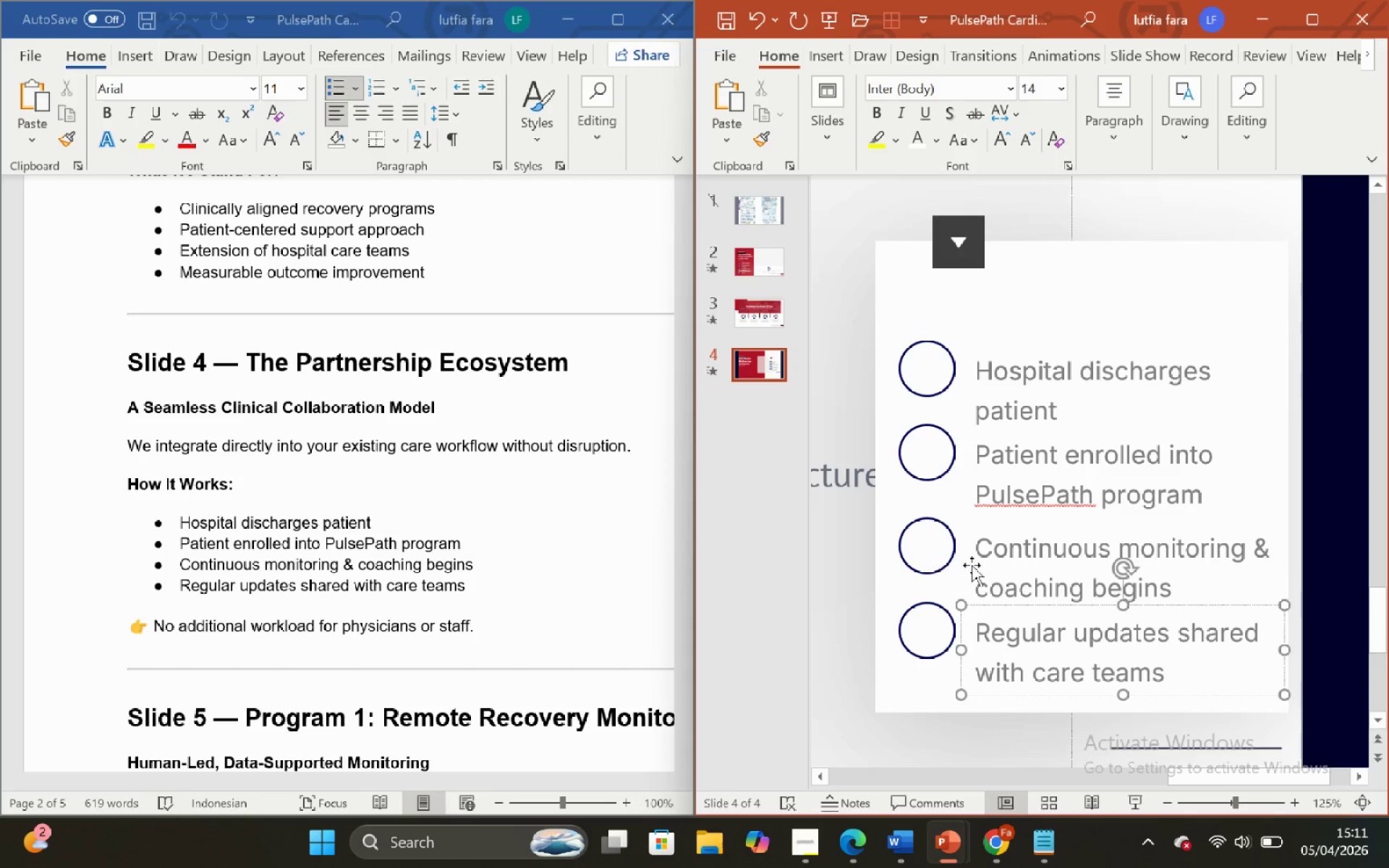 
scroll: coordinate [1014, 554], scroll_direction: up, amount: 6.0
 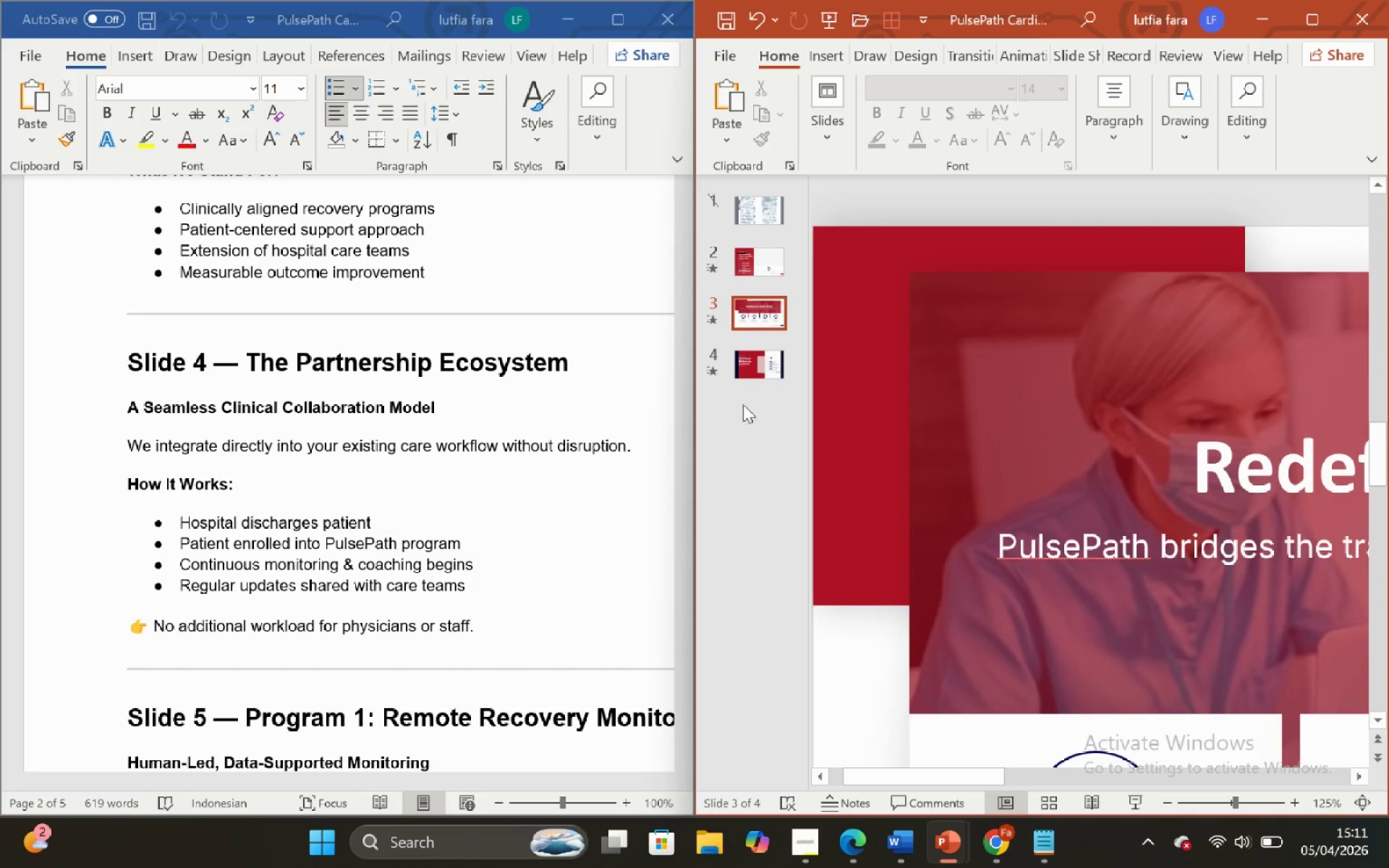 
left_click([769, 354])
 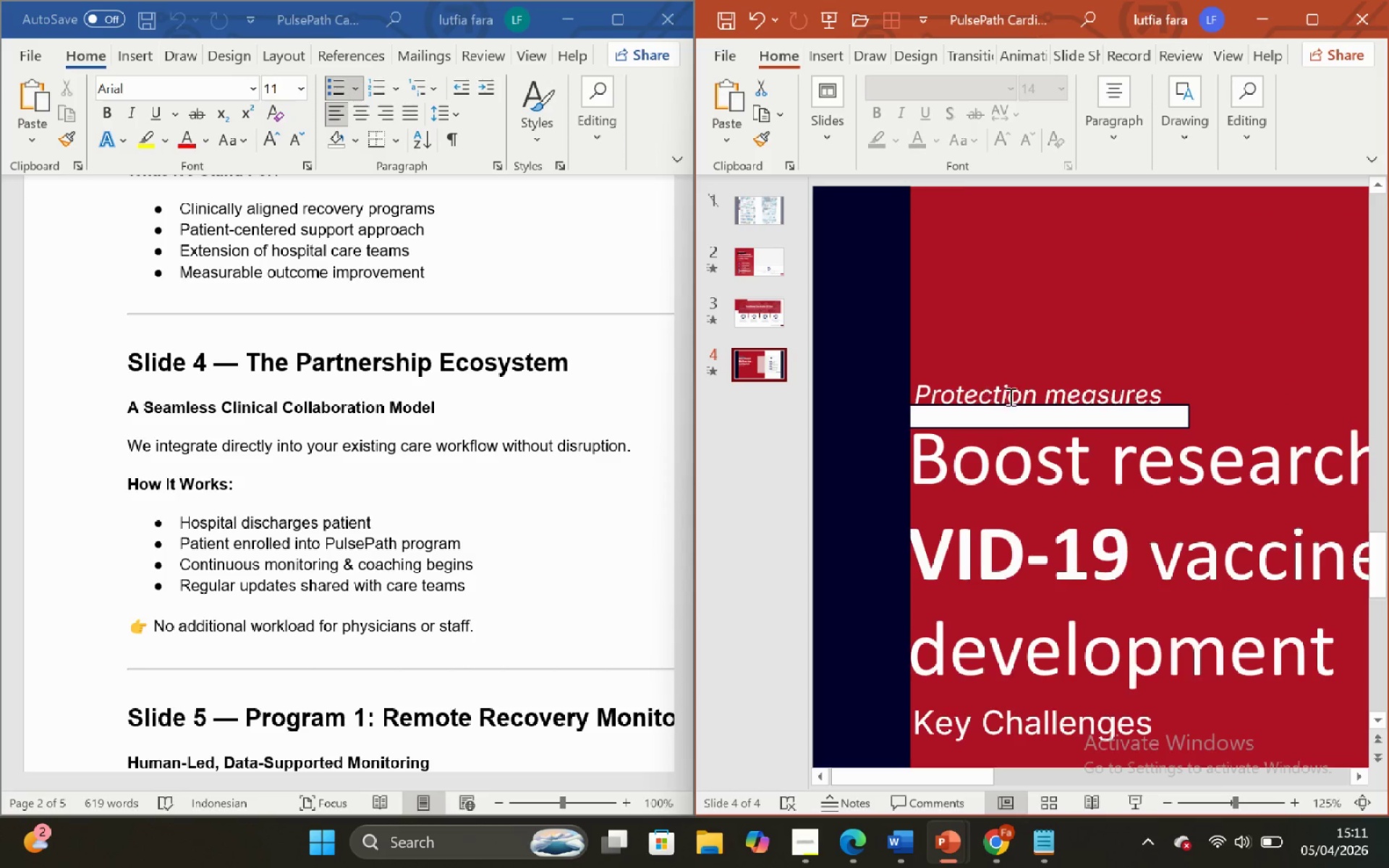 
scroll: coordinate [1009, 396], scroll_direction: none, amount: 0.0
 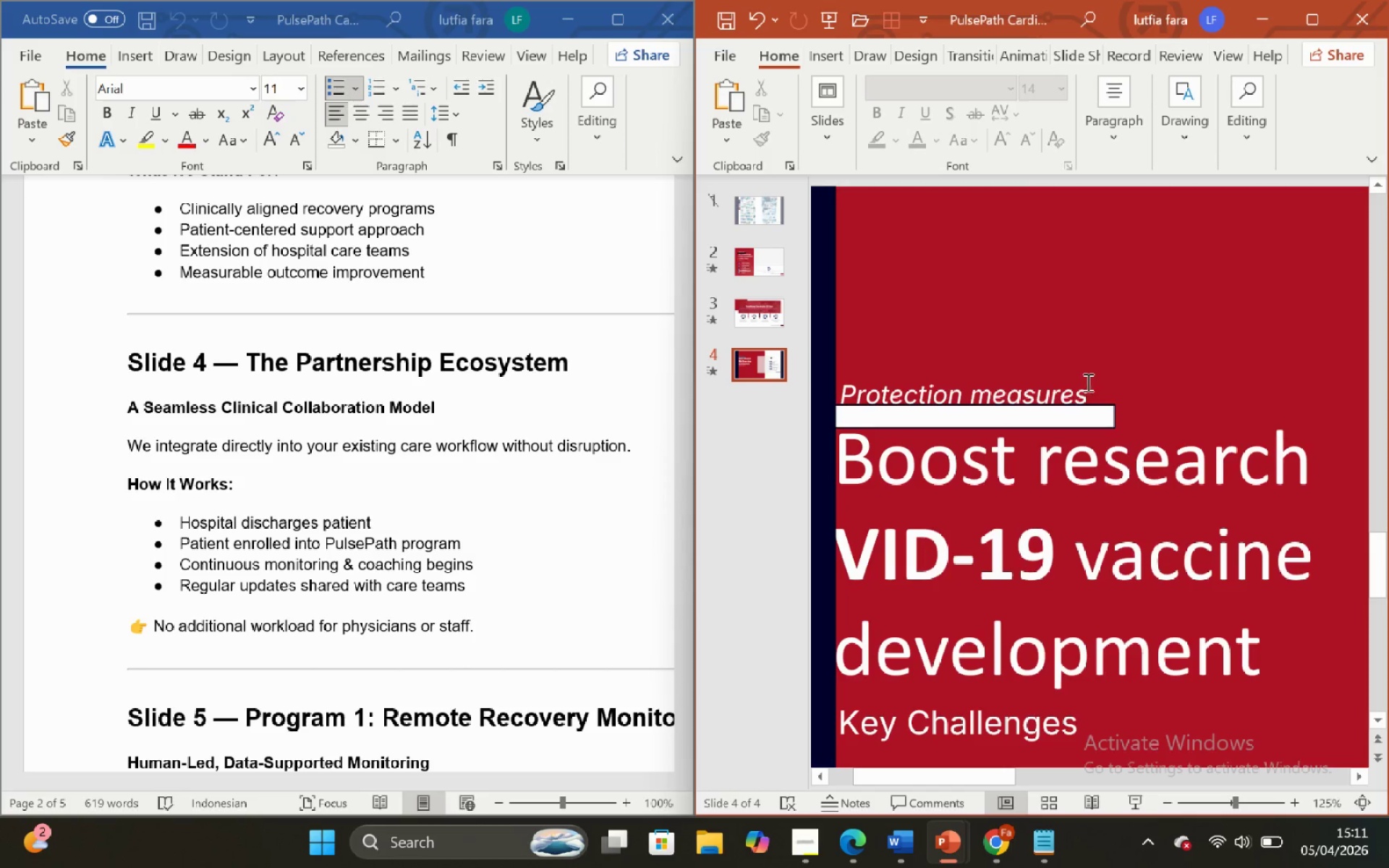 
left_click([1082, 391])
 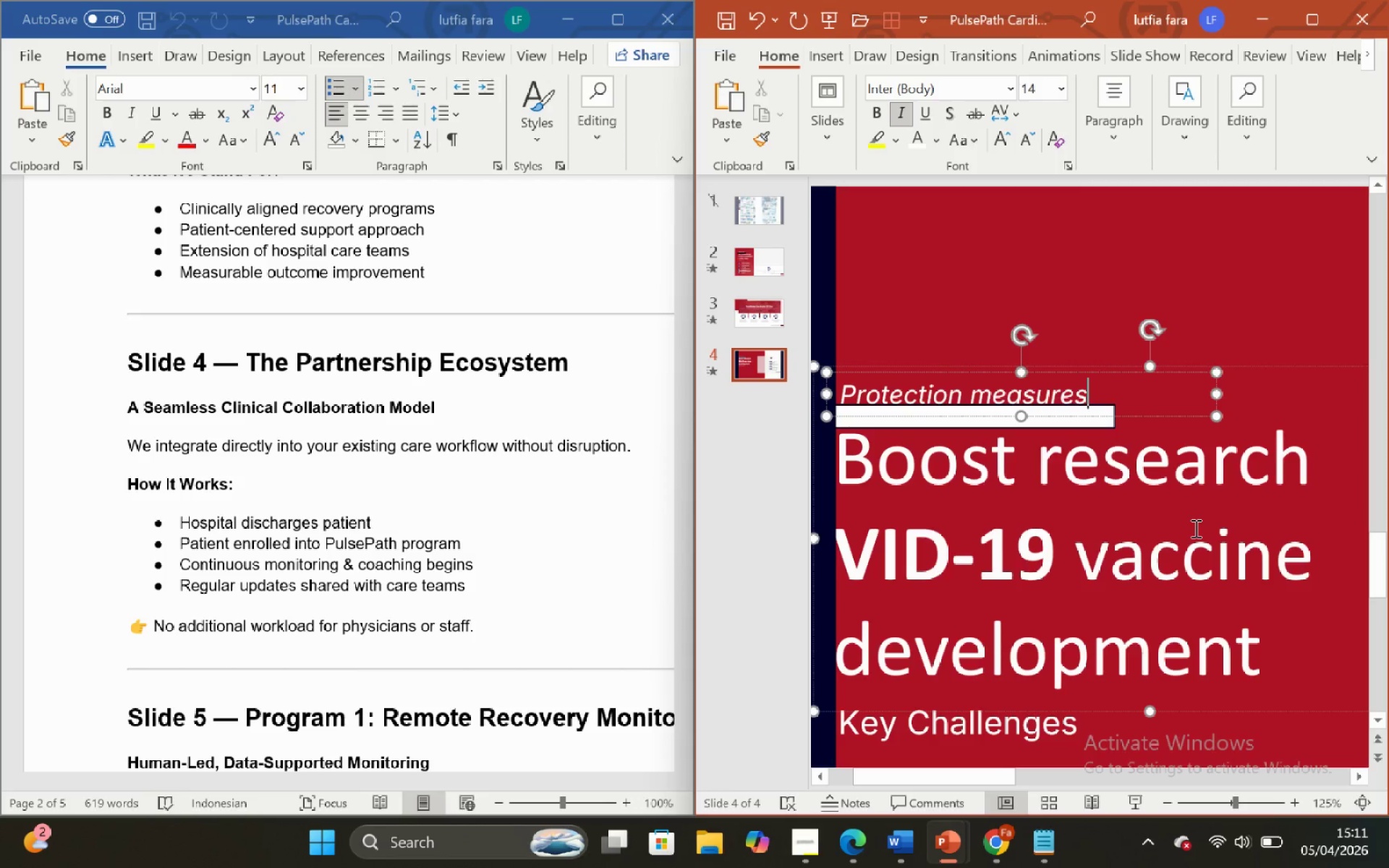 
hold_key(key=Backspace, duration=1.5)
 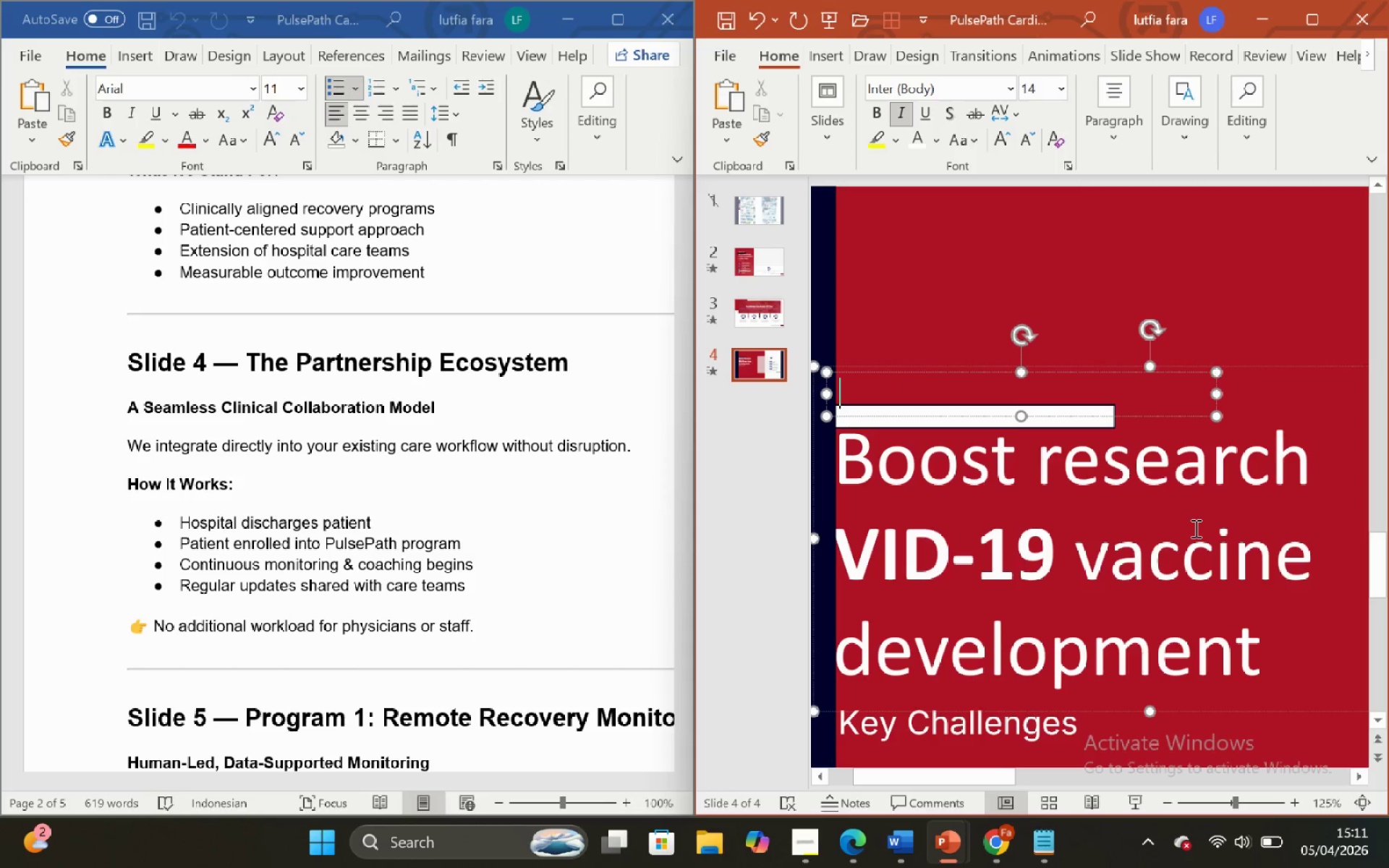 
key(Backspace)
key(Backspace)
key(Backspace)
key(Backspace)
key(Backspace)
key(Backspace)
type(the Patnership Ecosystem)
 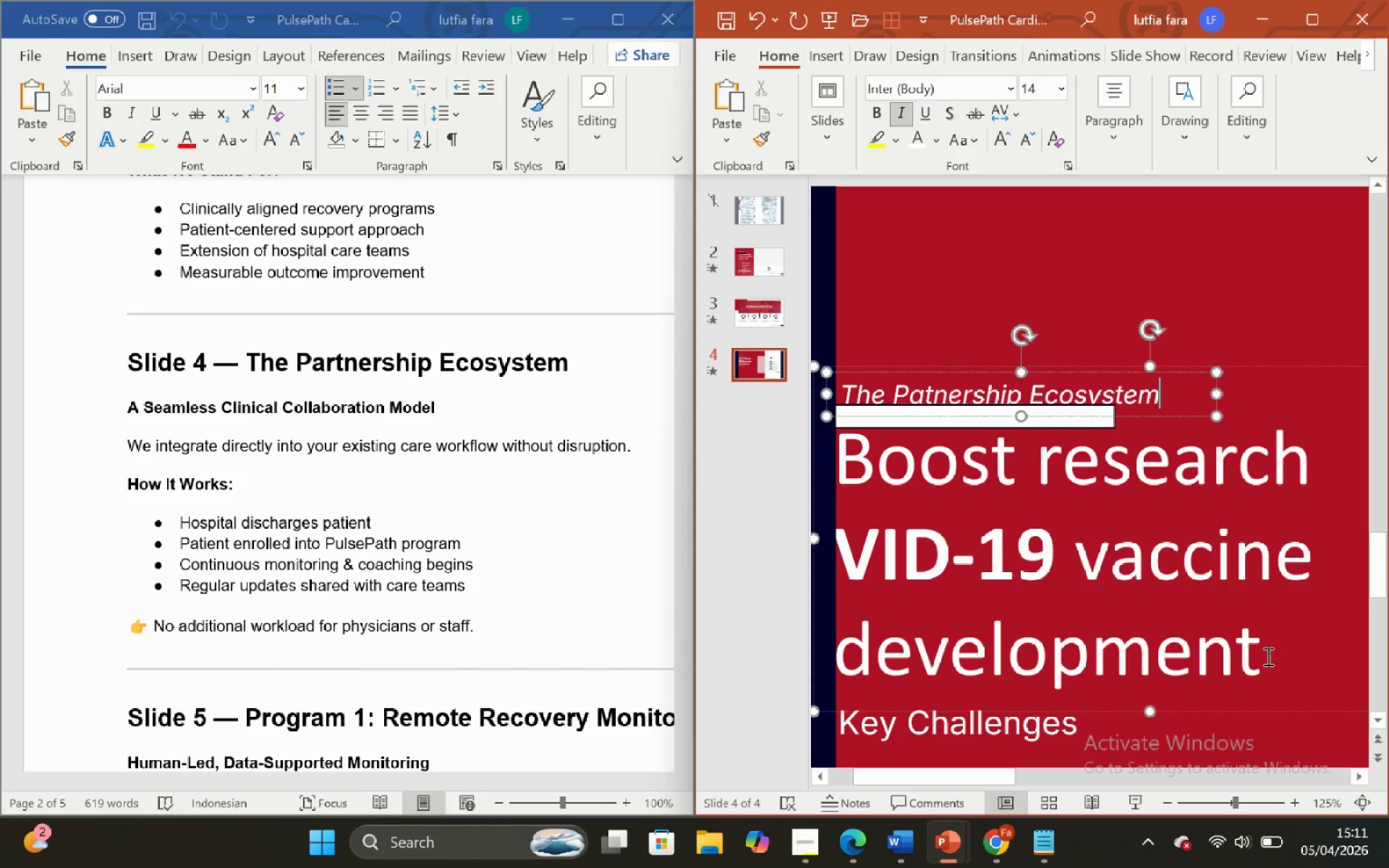 
left_click([1271, 660])
 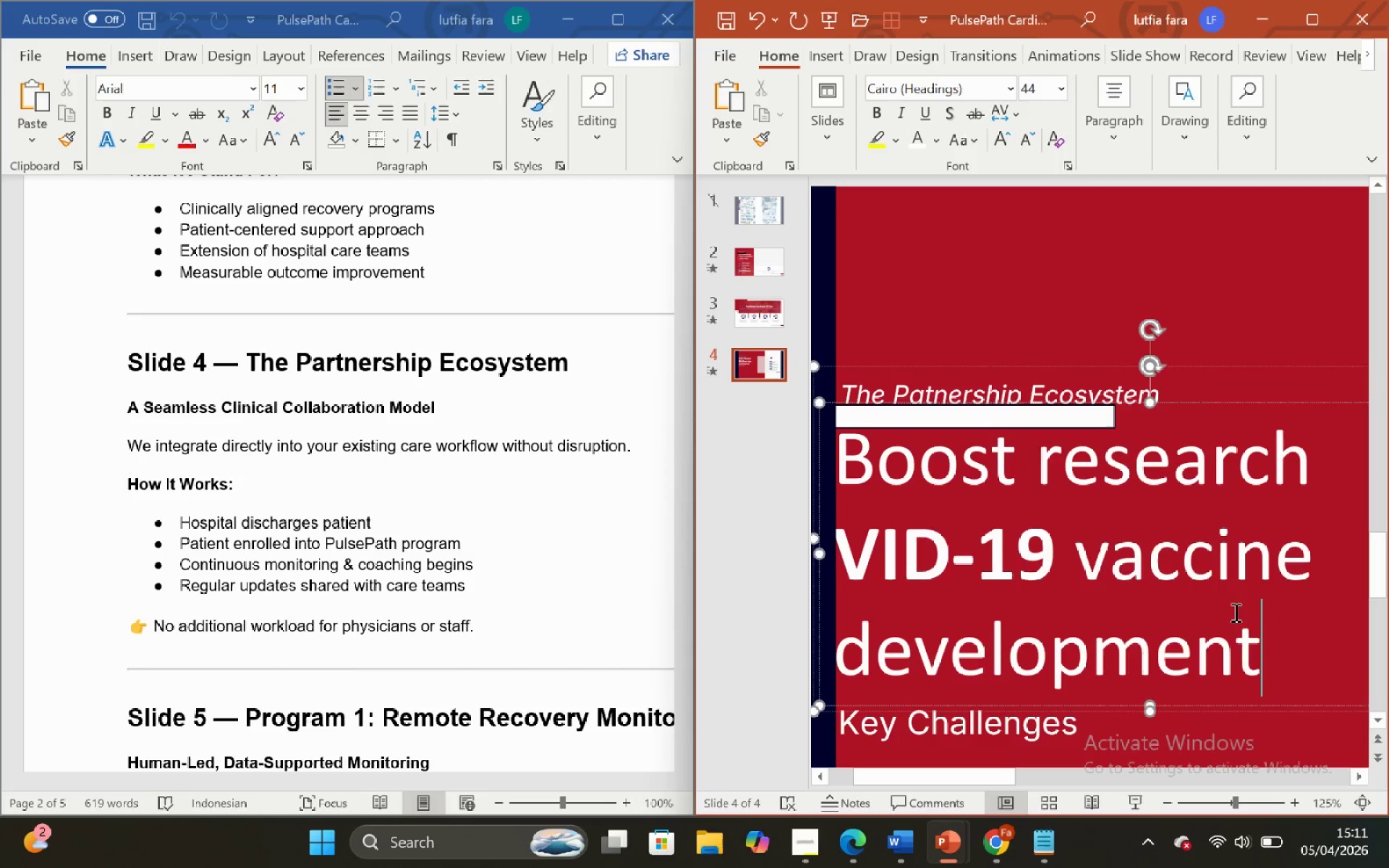 
hold_key(key=Backspace, duration=1.5)
 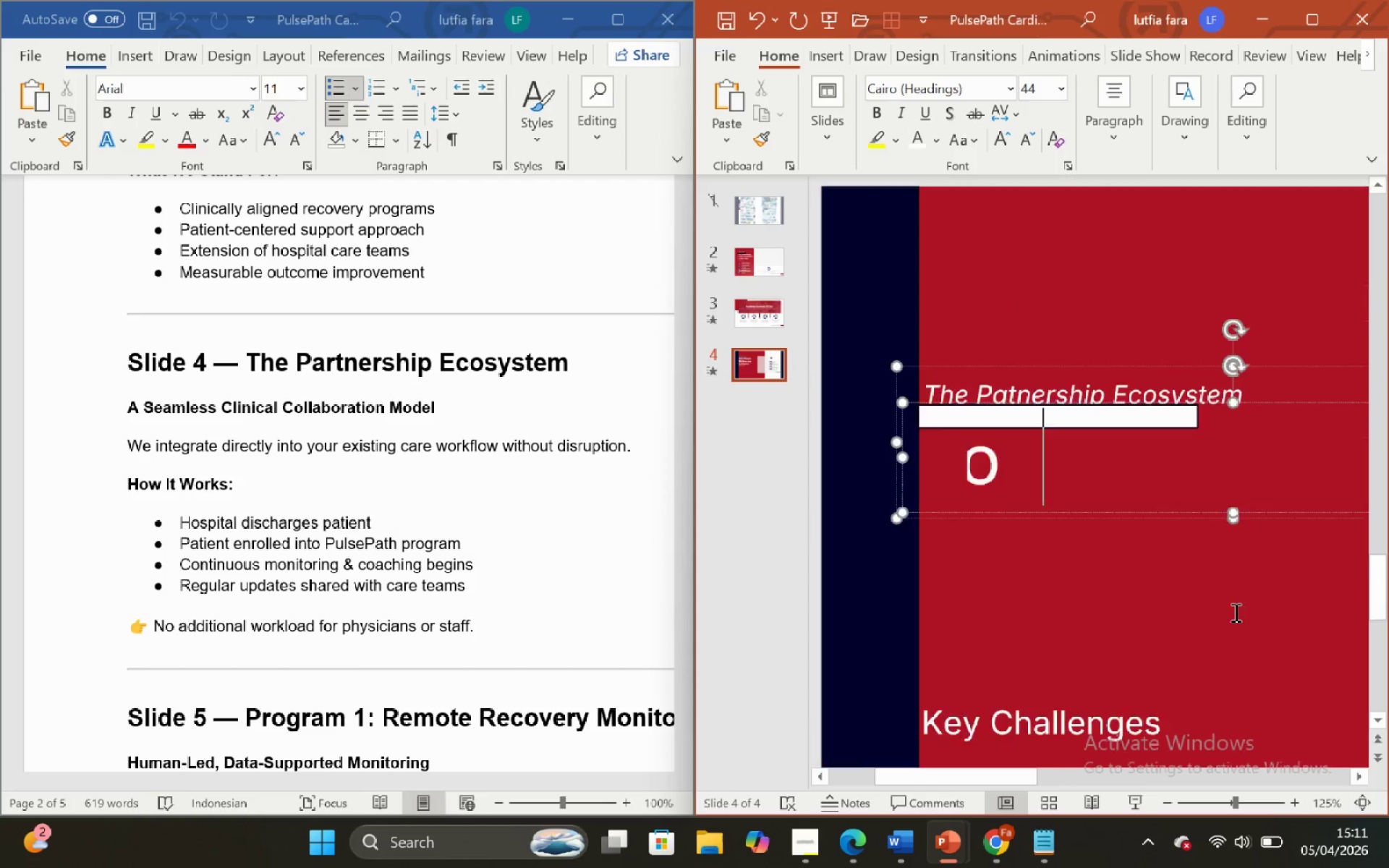 
key(Backspace)
key(Backspace)
key(Backspace)
key(Backspace)
key(Backspace)
key(Backspace)
key(Backspace)
key(Backspace)
key(Backspace)
type(A Seamless Ci)
 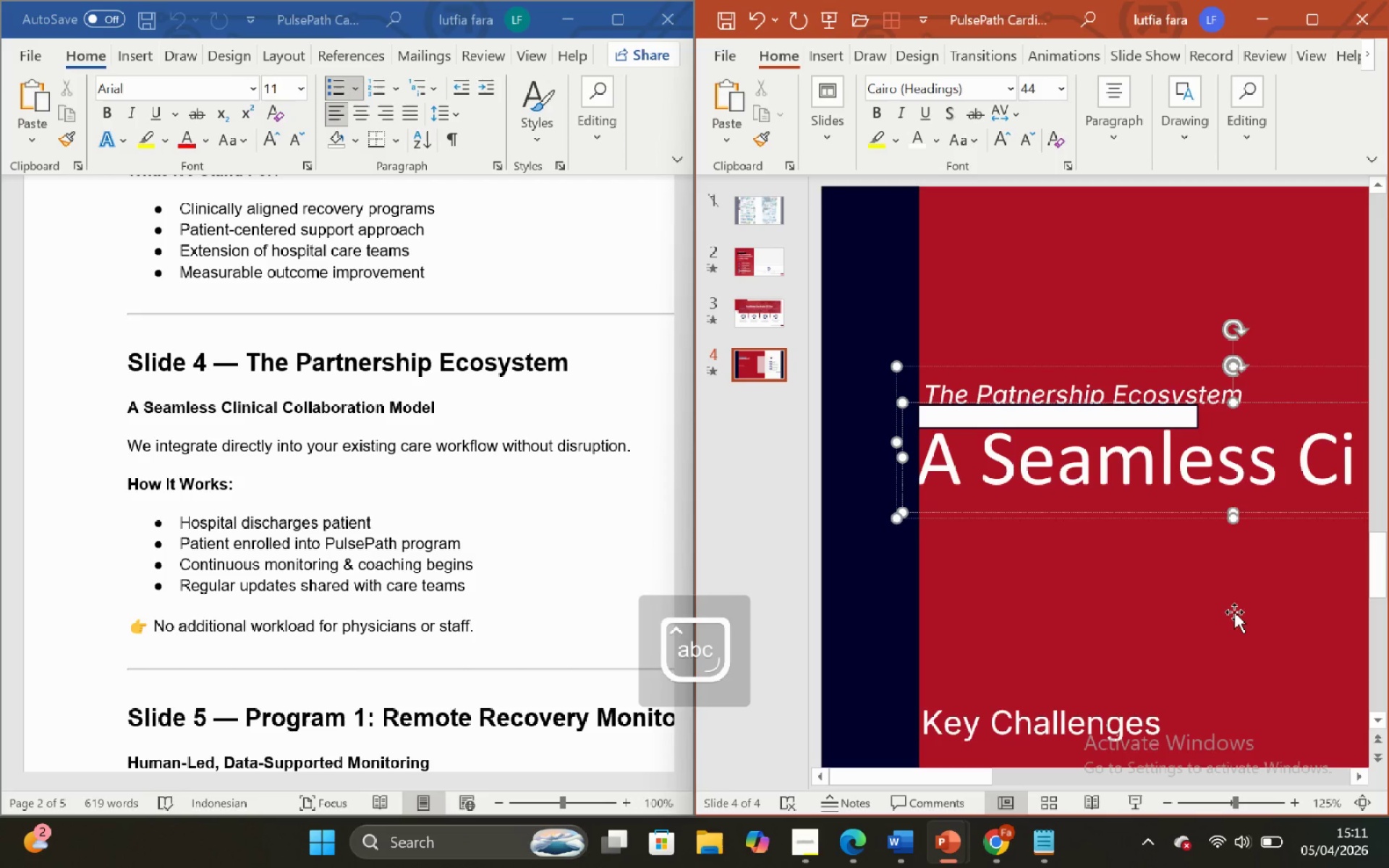 
key(Backspace)
type(linical Collaboration Model)
 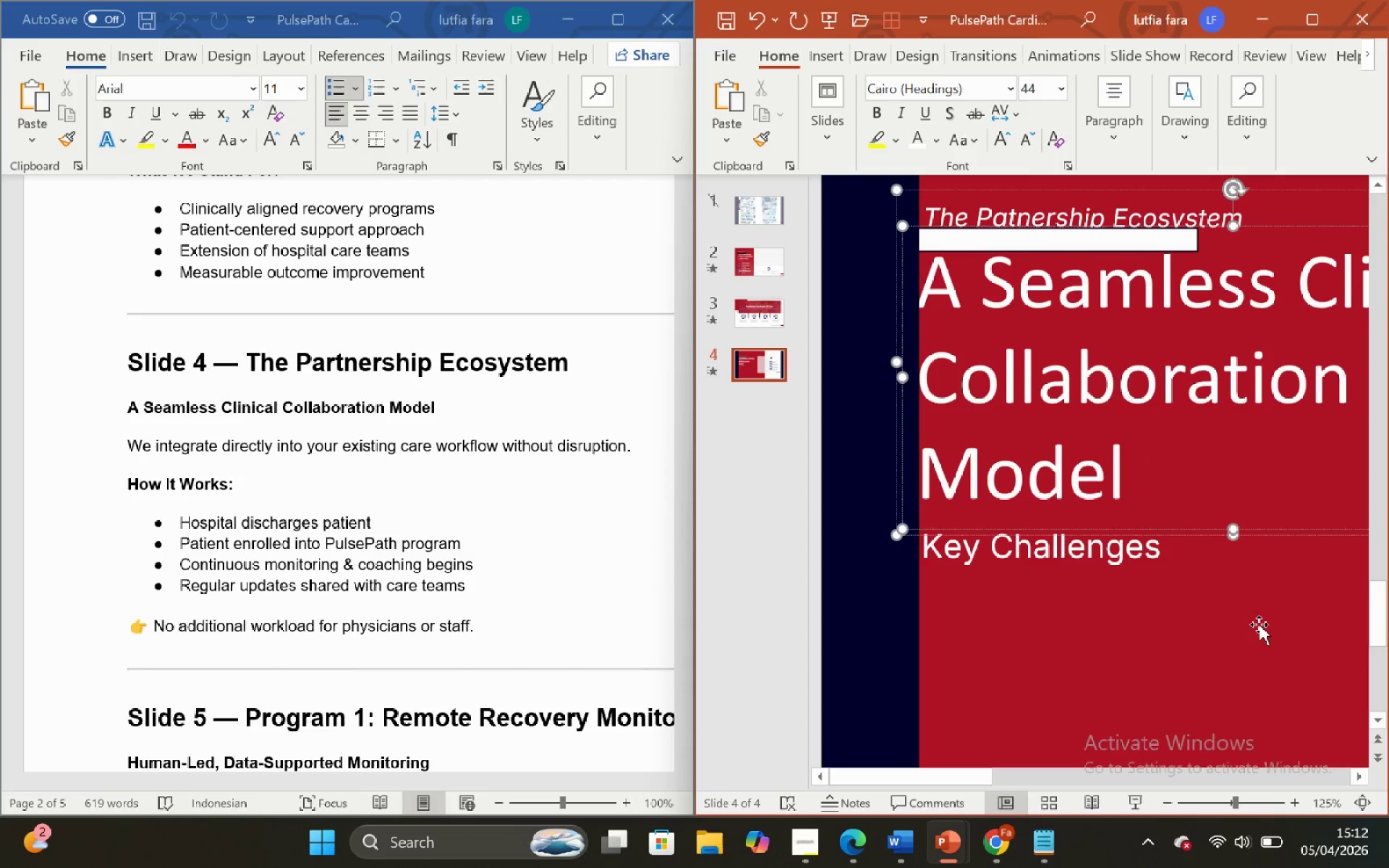 
left_click([1130, 550])
 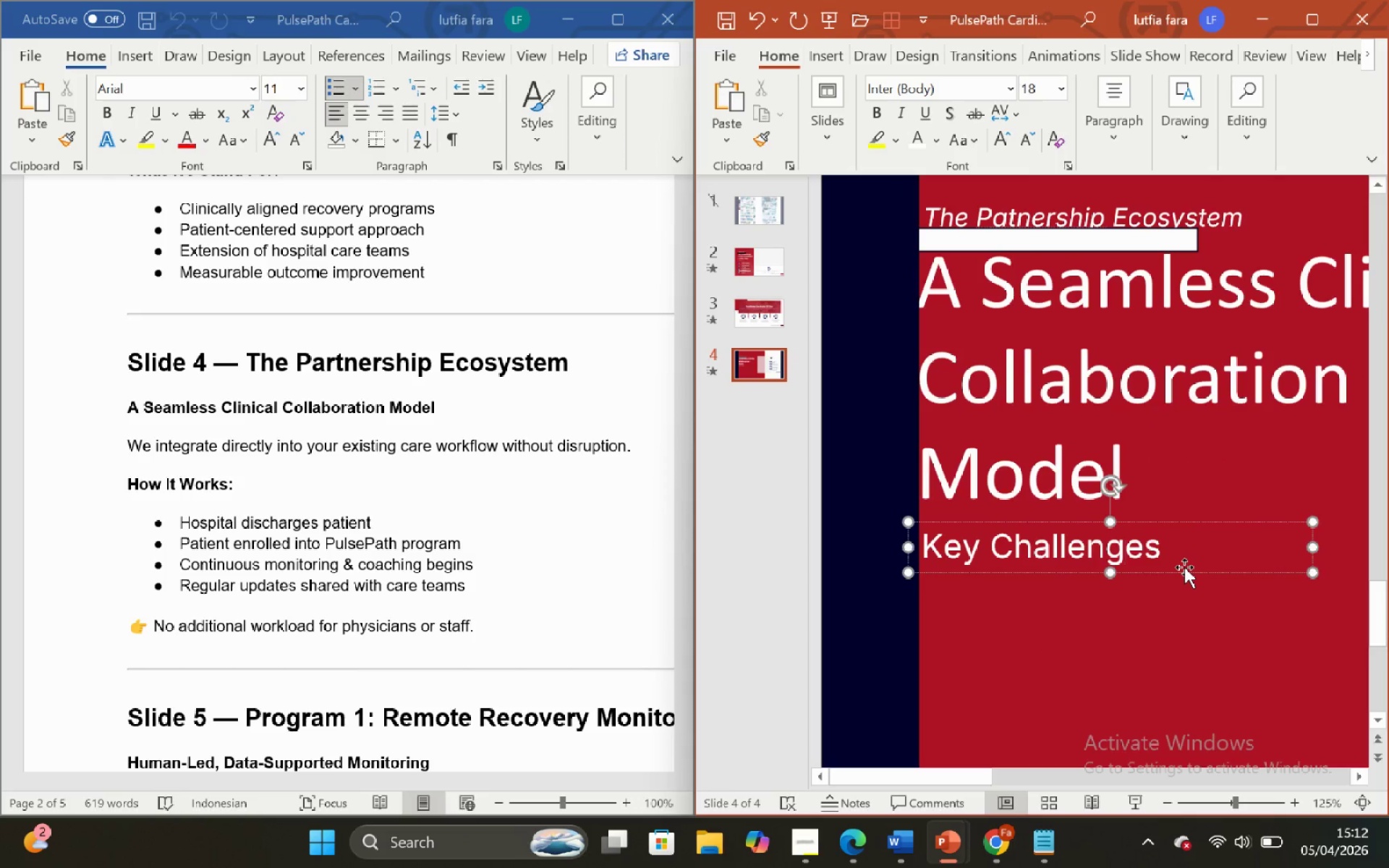 
hold_key(key=ArrowRight, duration=0.67)
 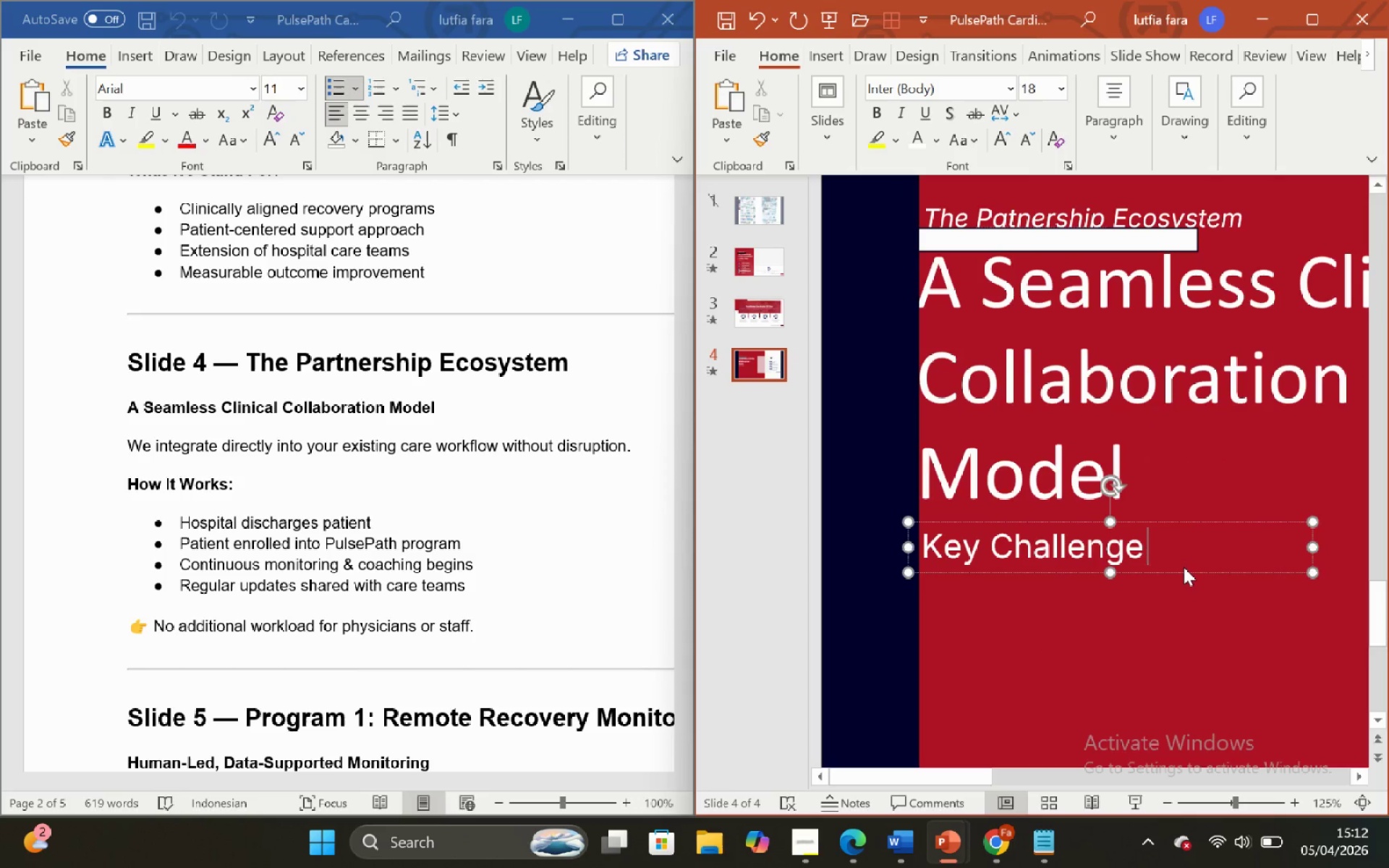 
hold_key(key=Backspace, duration=1.2)
 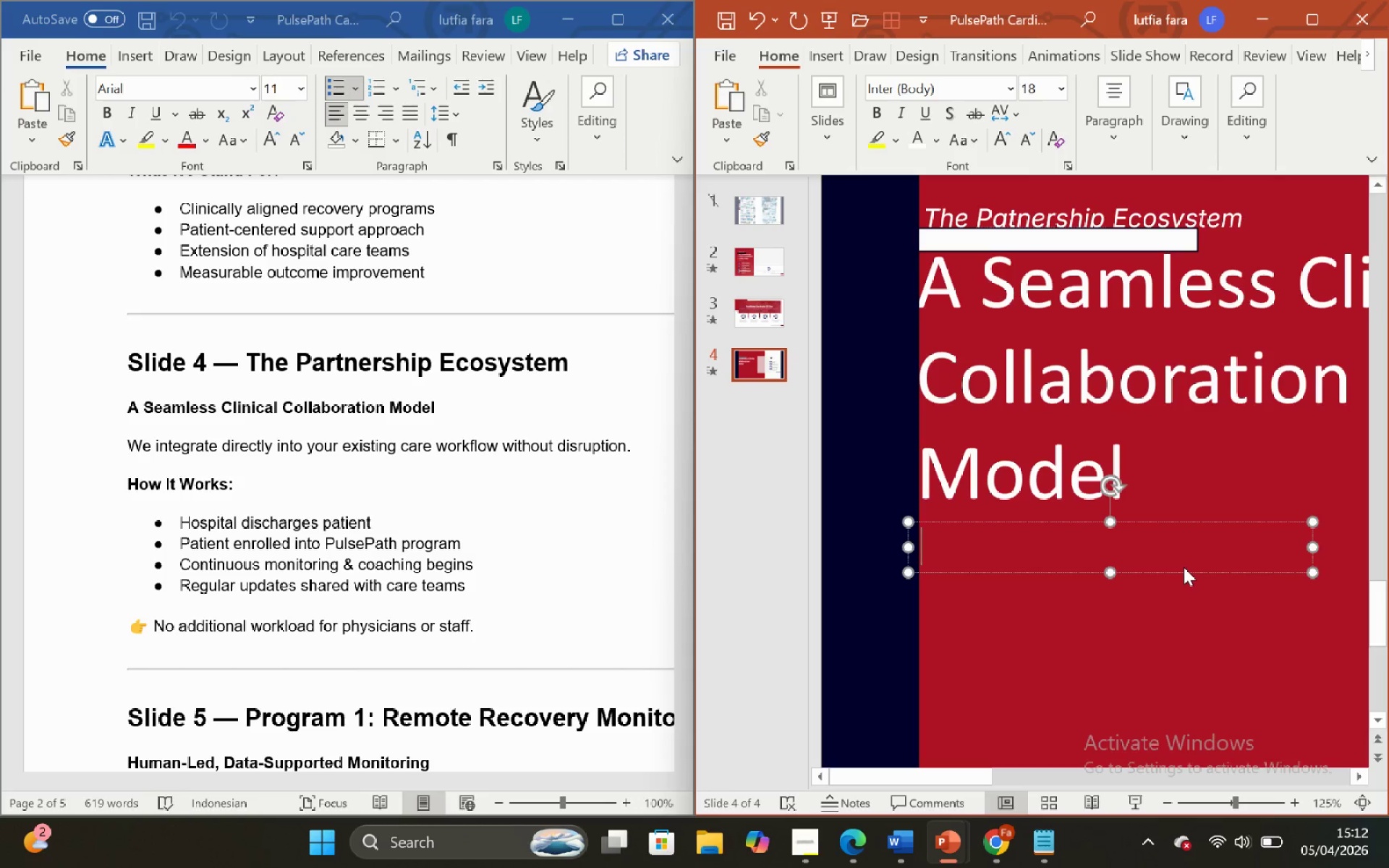 
key(Backspace)
 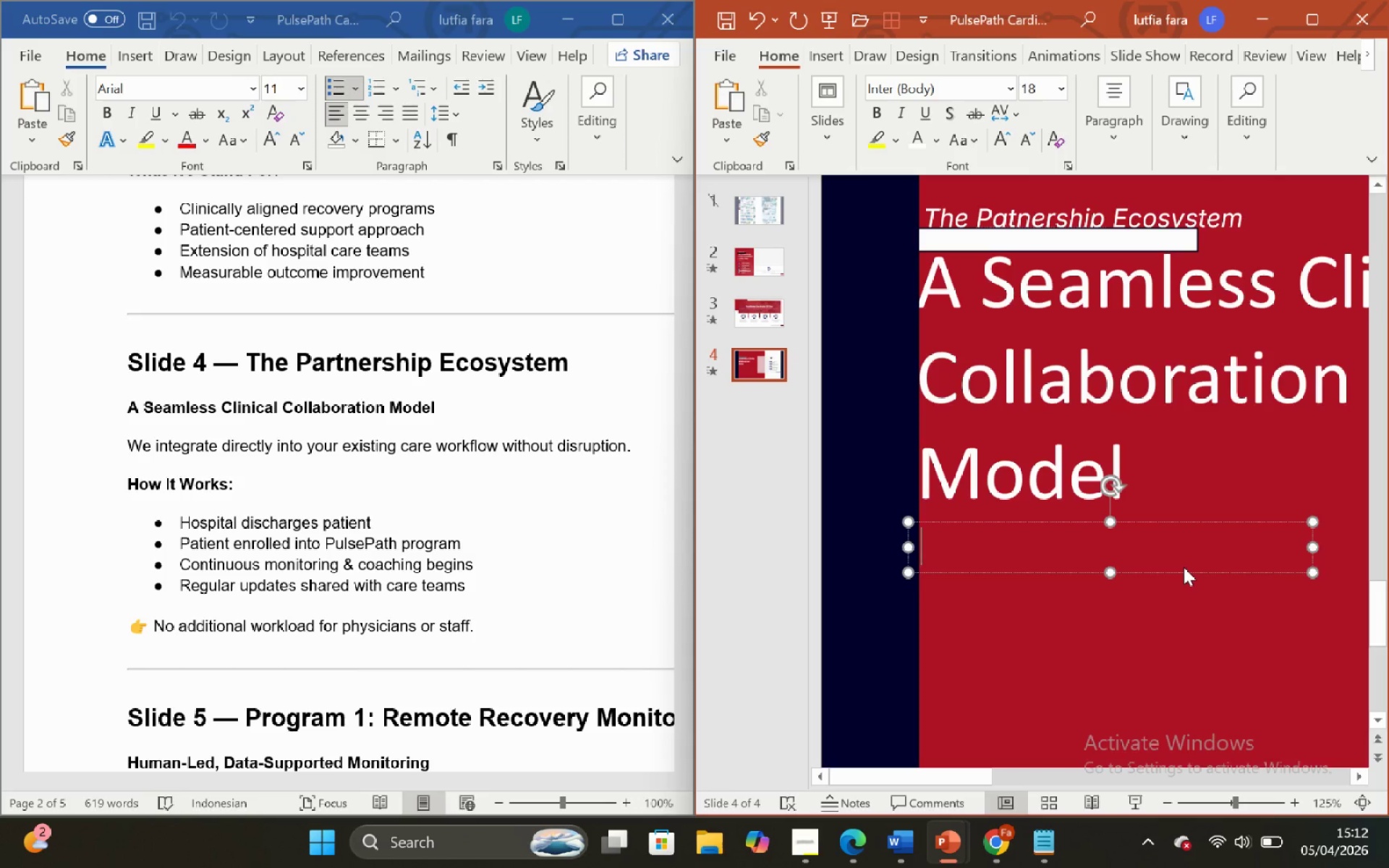 
key(CapsLock)
 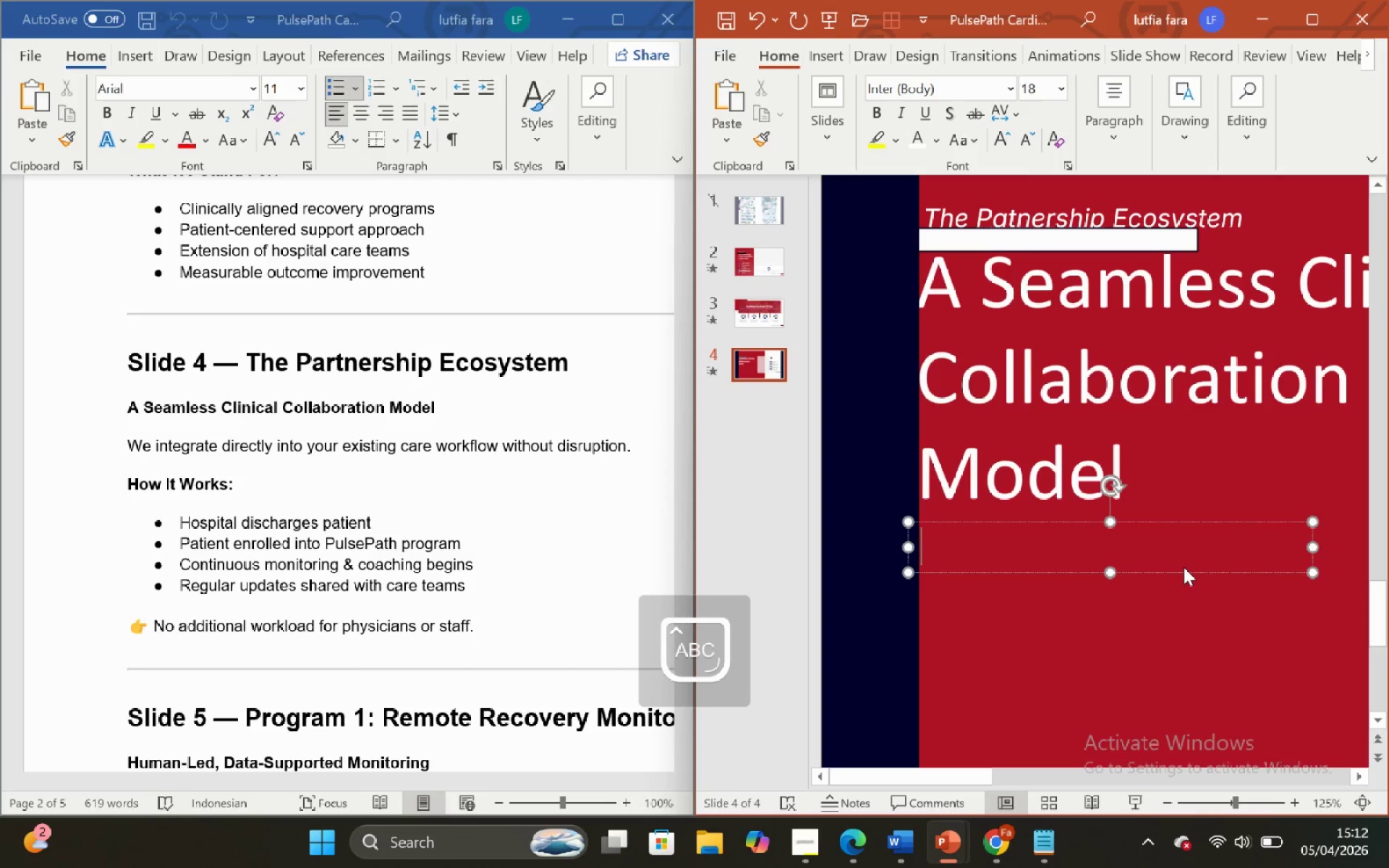 
key(W)
 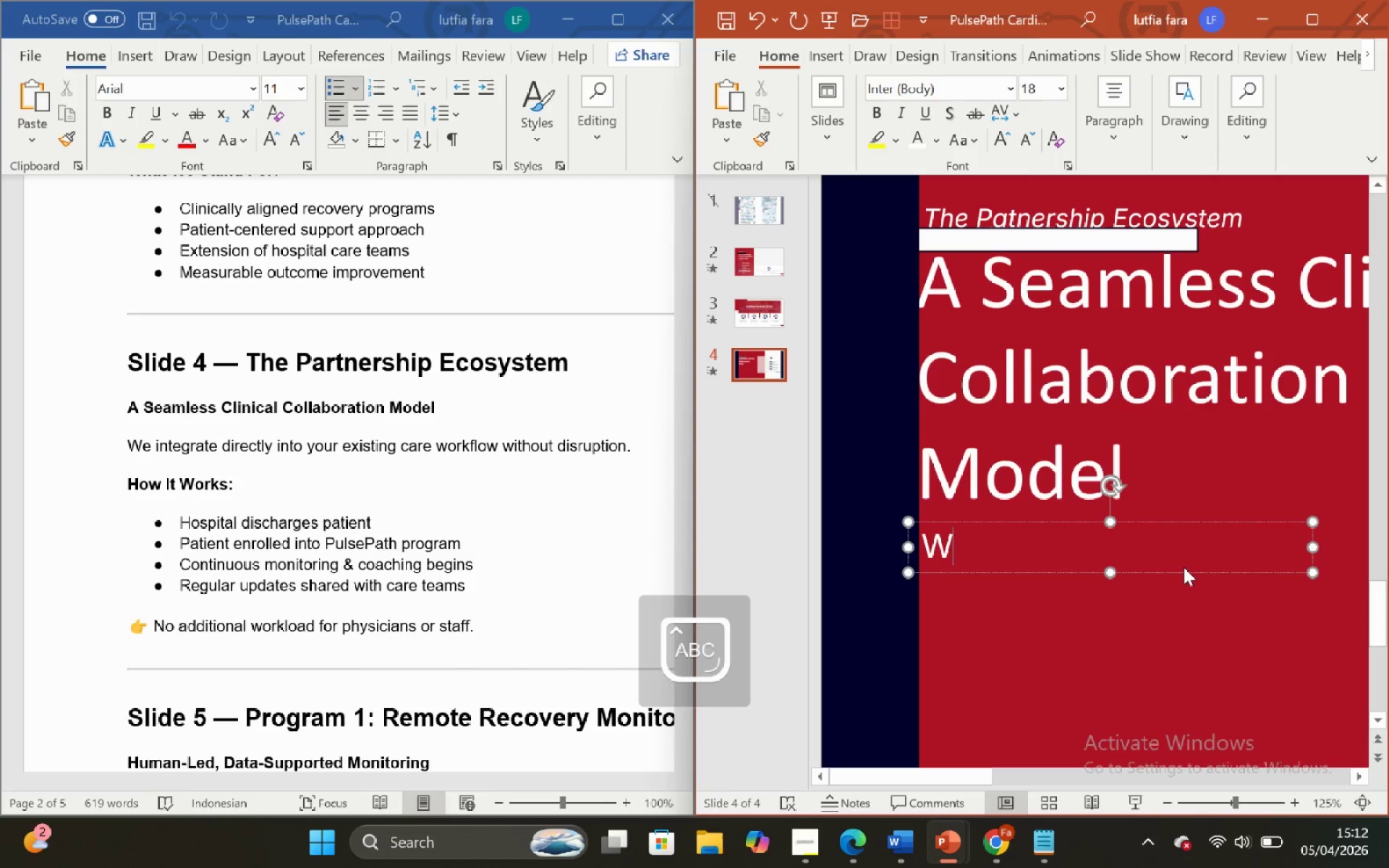 
key(CapsLock)
 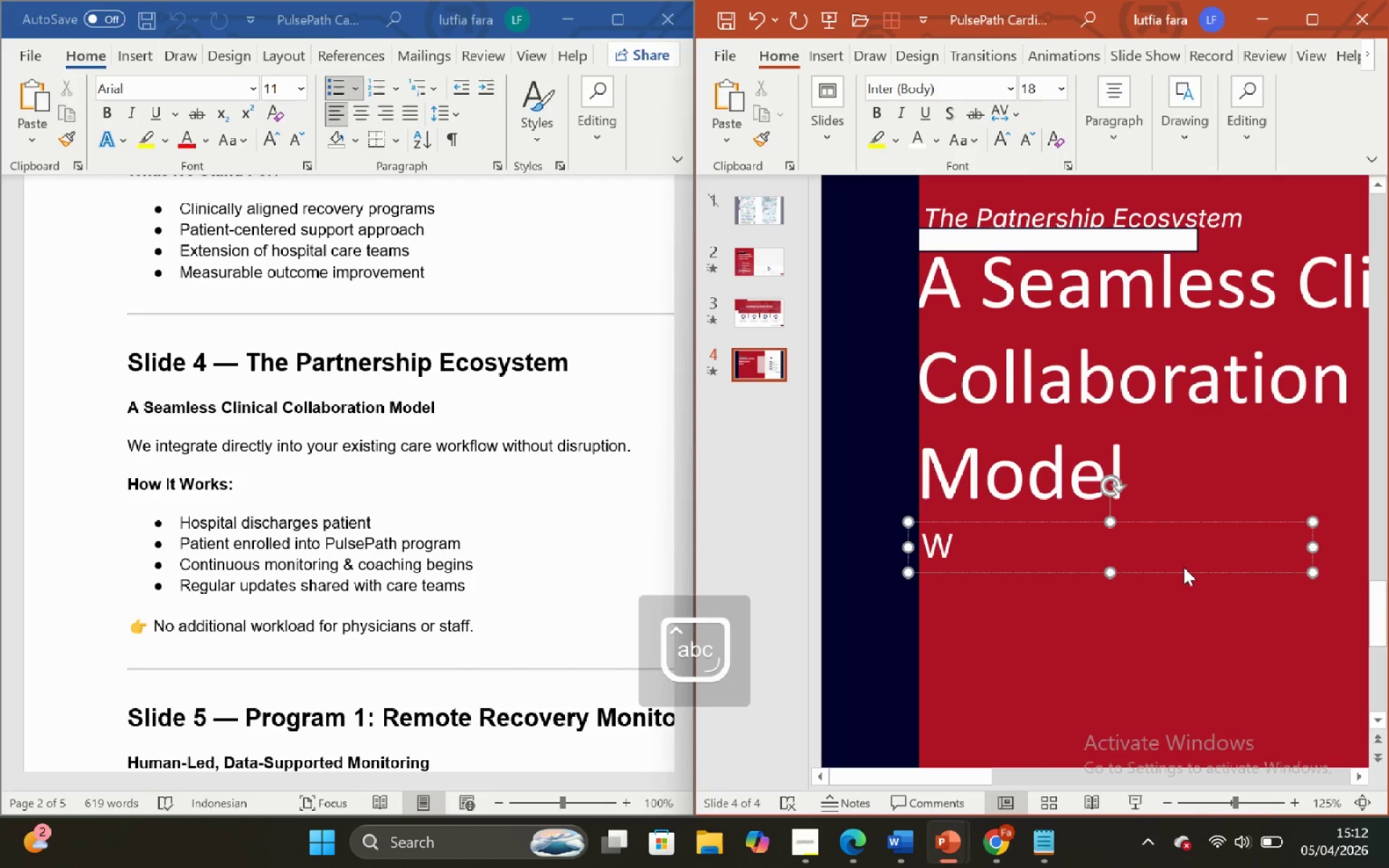 
key(E)
 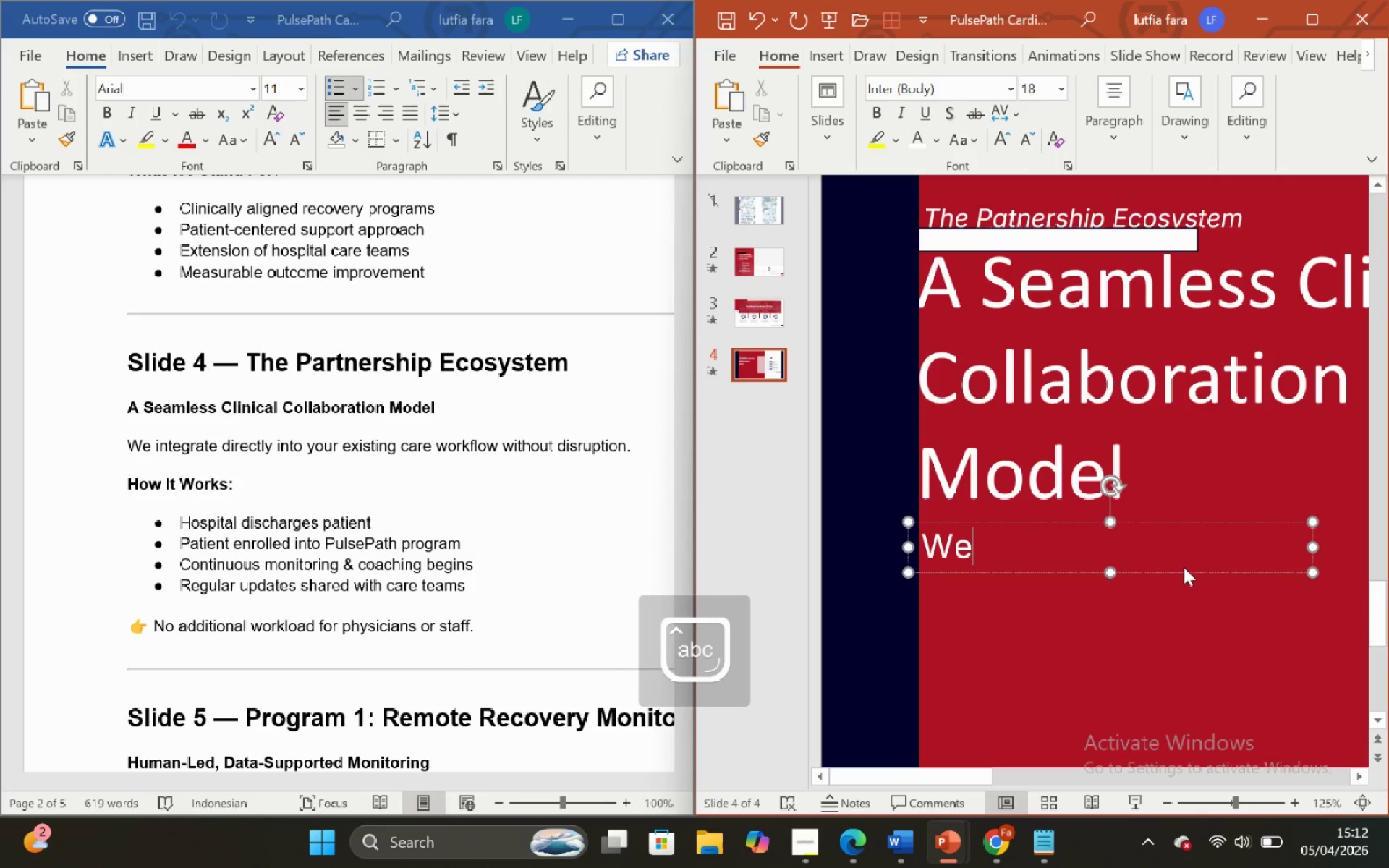 
key(Space)
 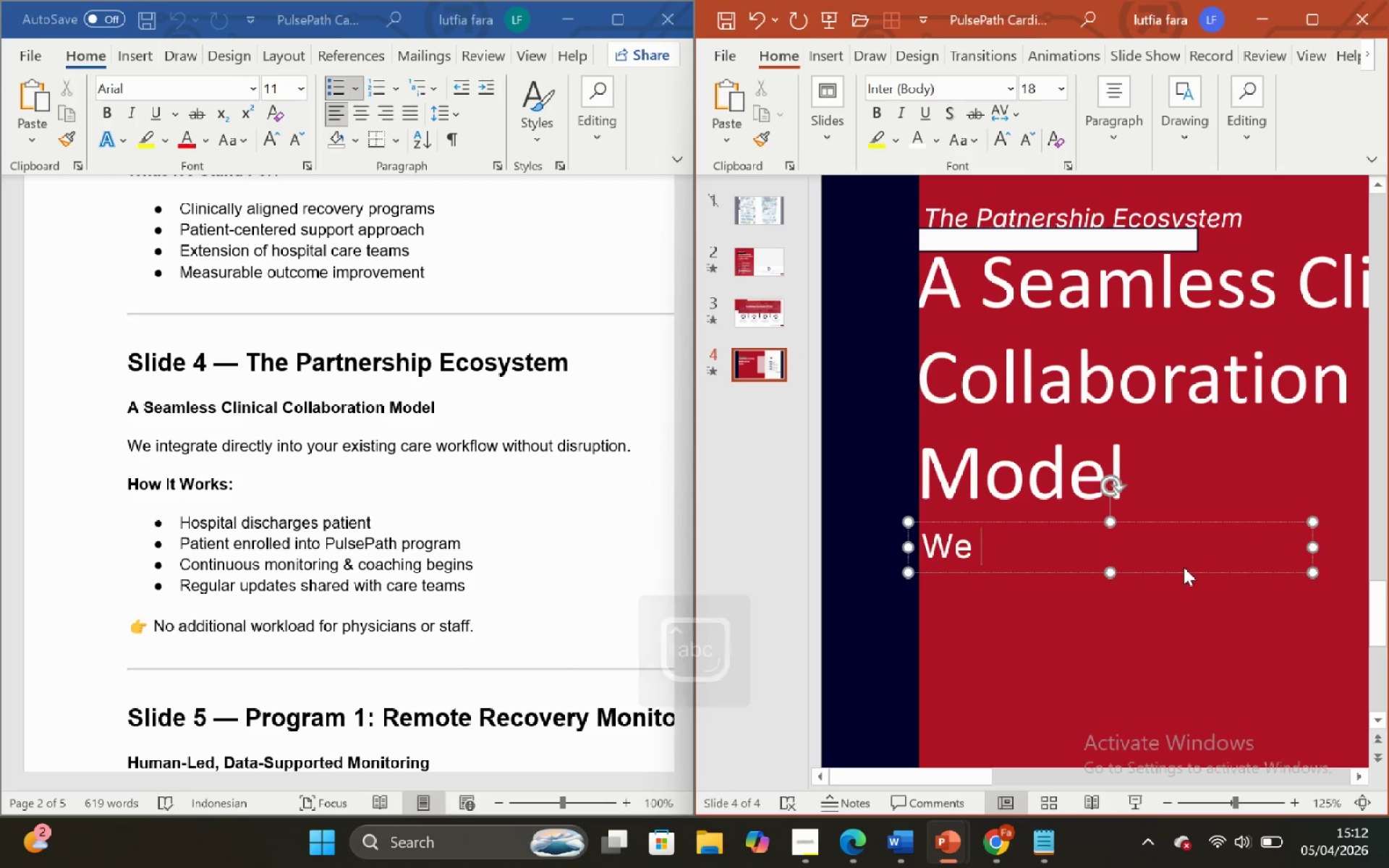 
type(integrate direc)
 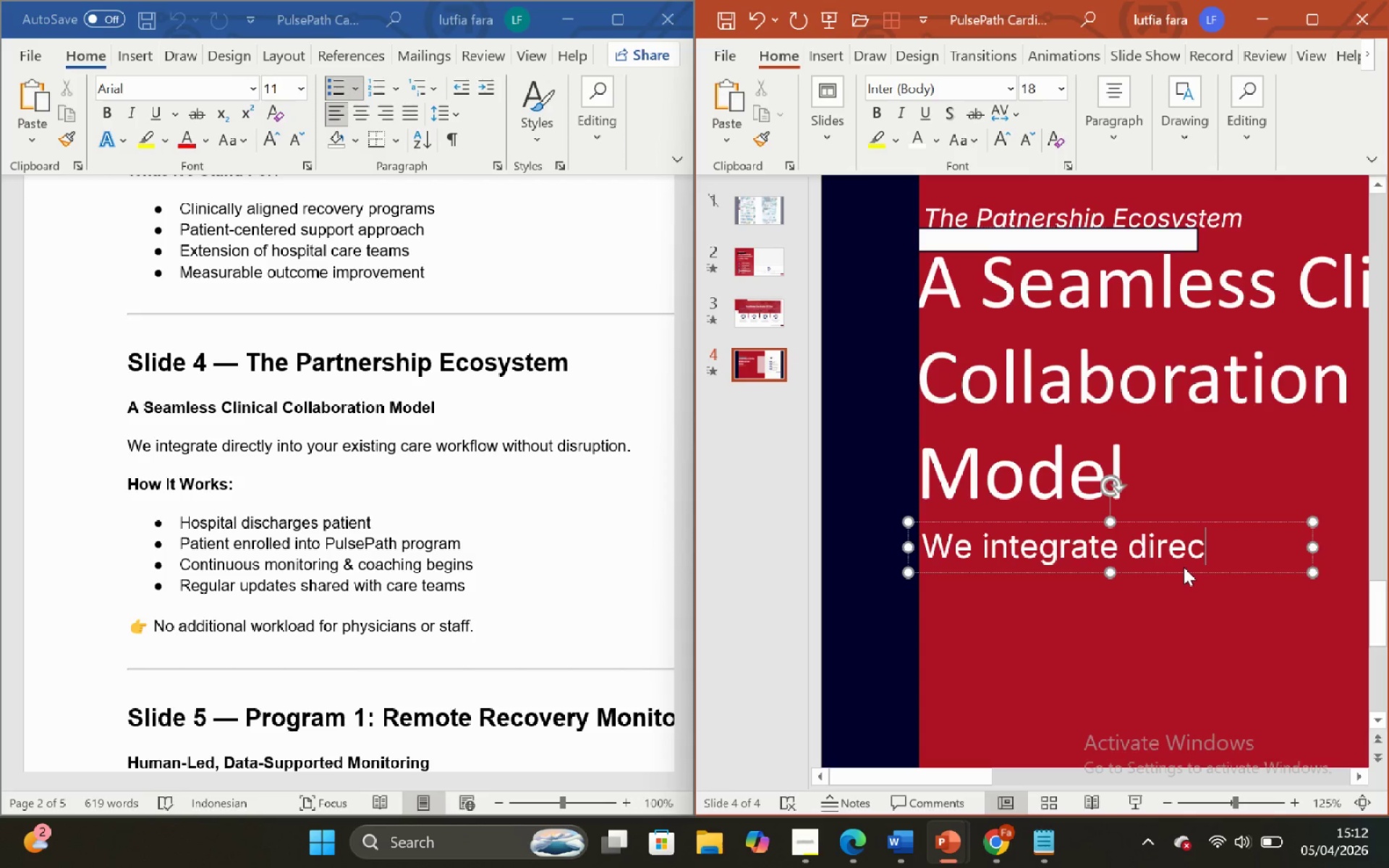 
wait(6.14)
 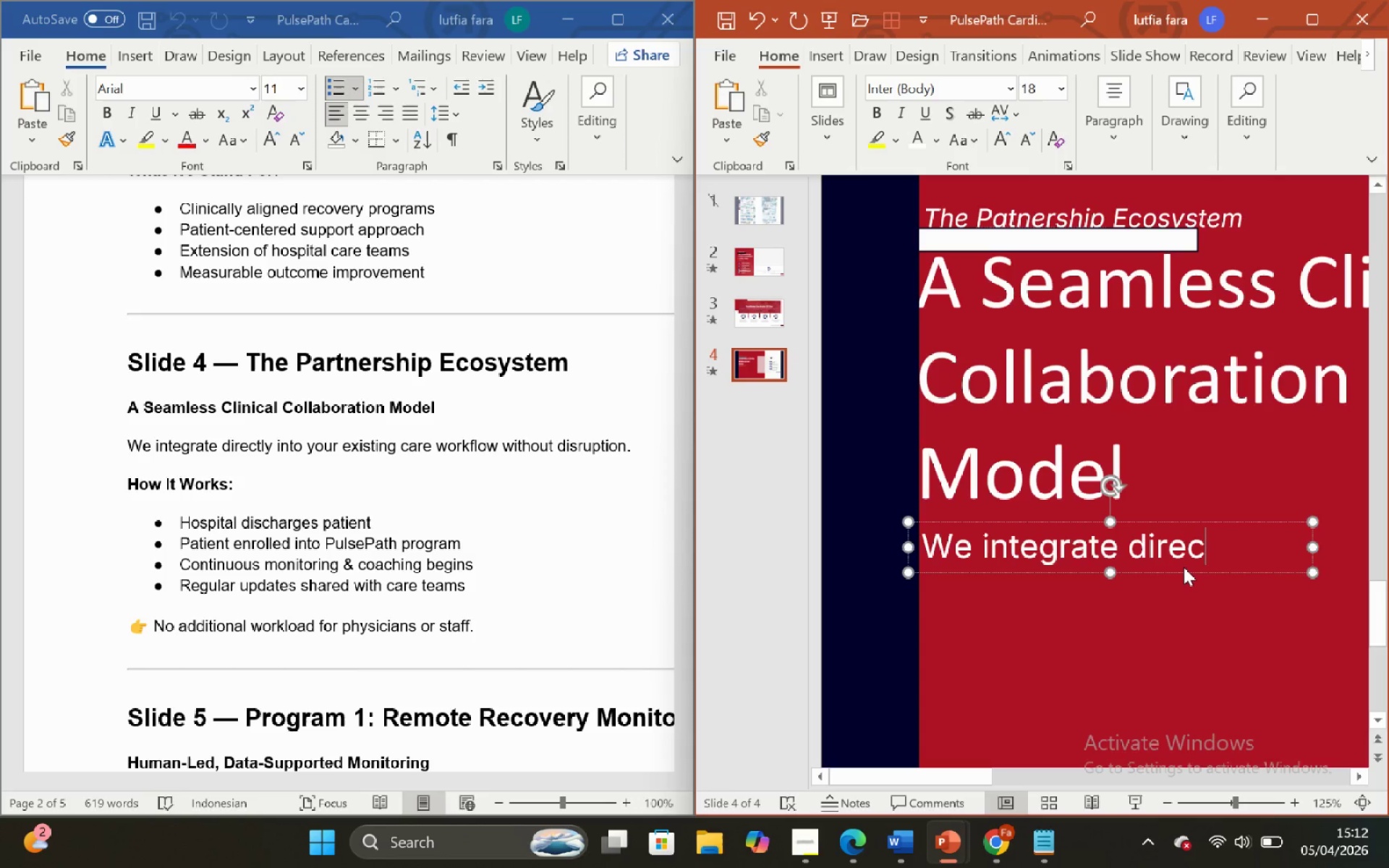 
type(tly into your existing care workwo)
key(Backspace)
key(Backspace)
type(flow without disruption )
key(Backspace)
type(.)
 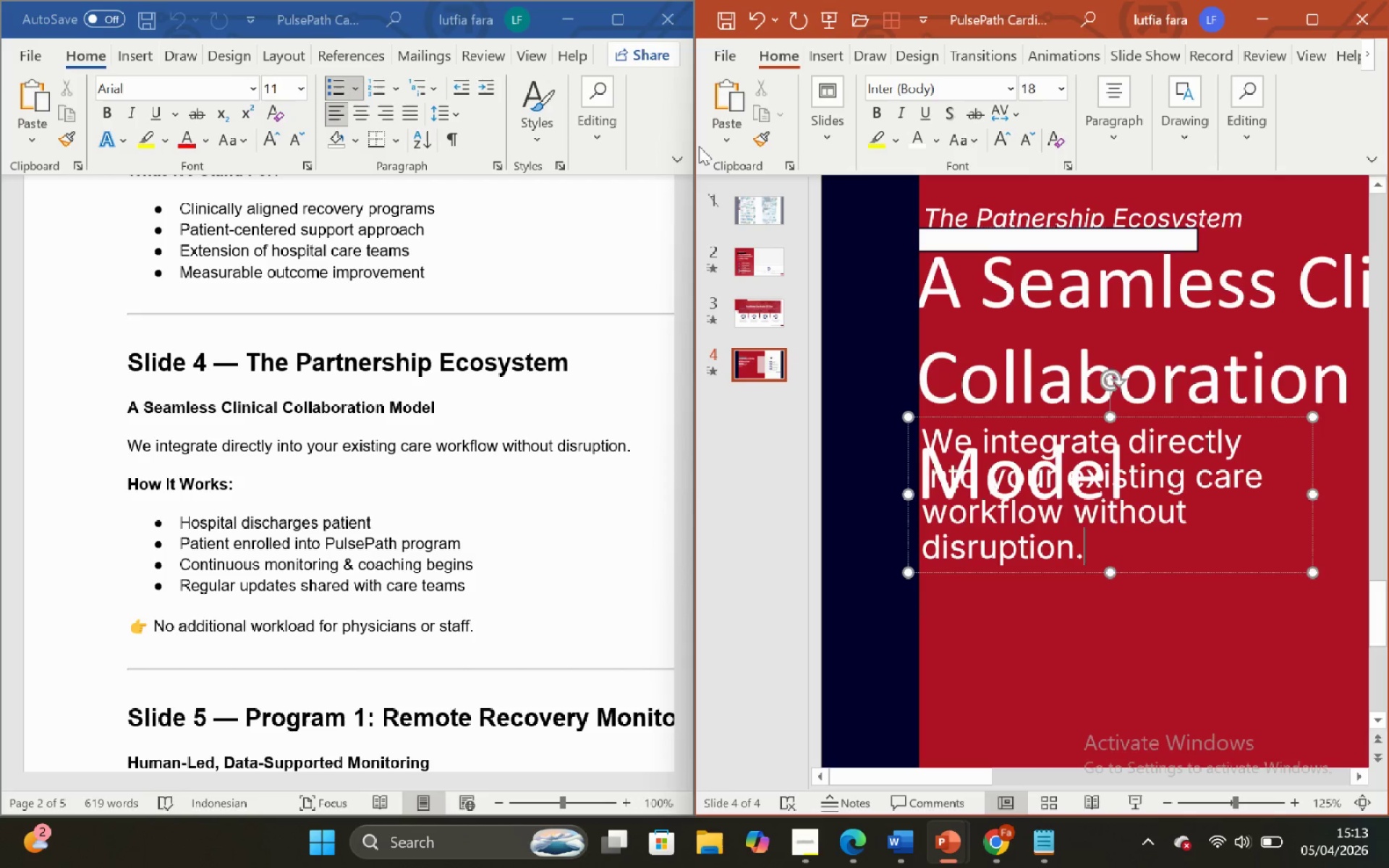 
left_click([605, 17])
 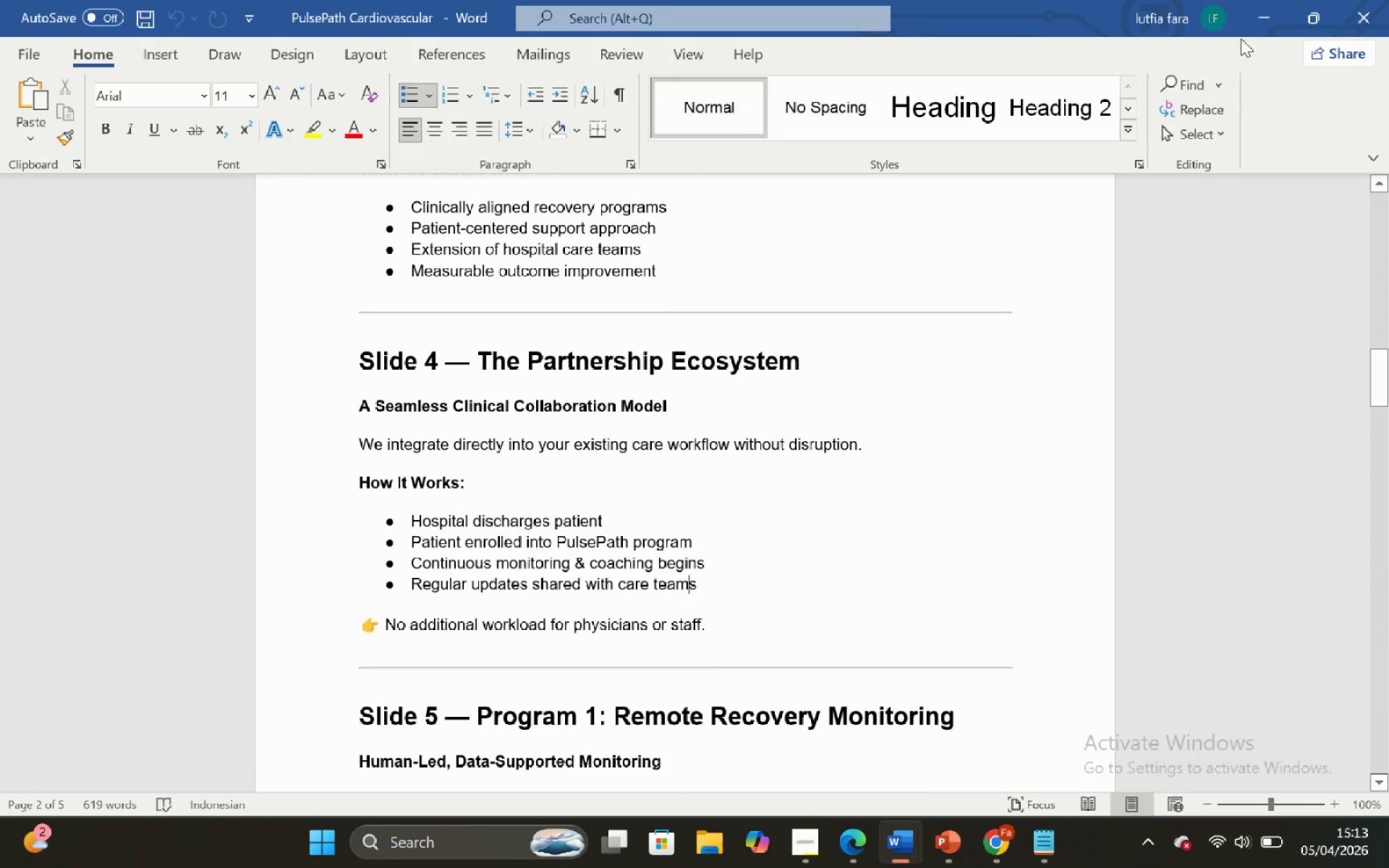 
left_click([1264, 0])
 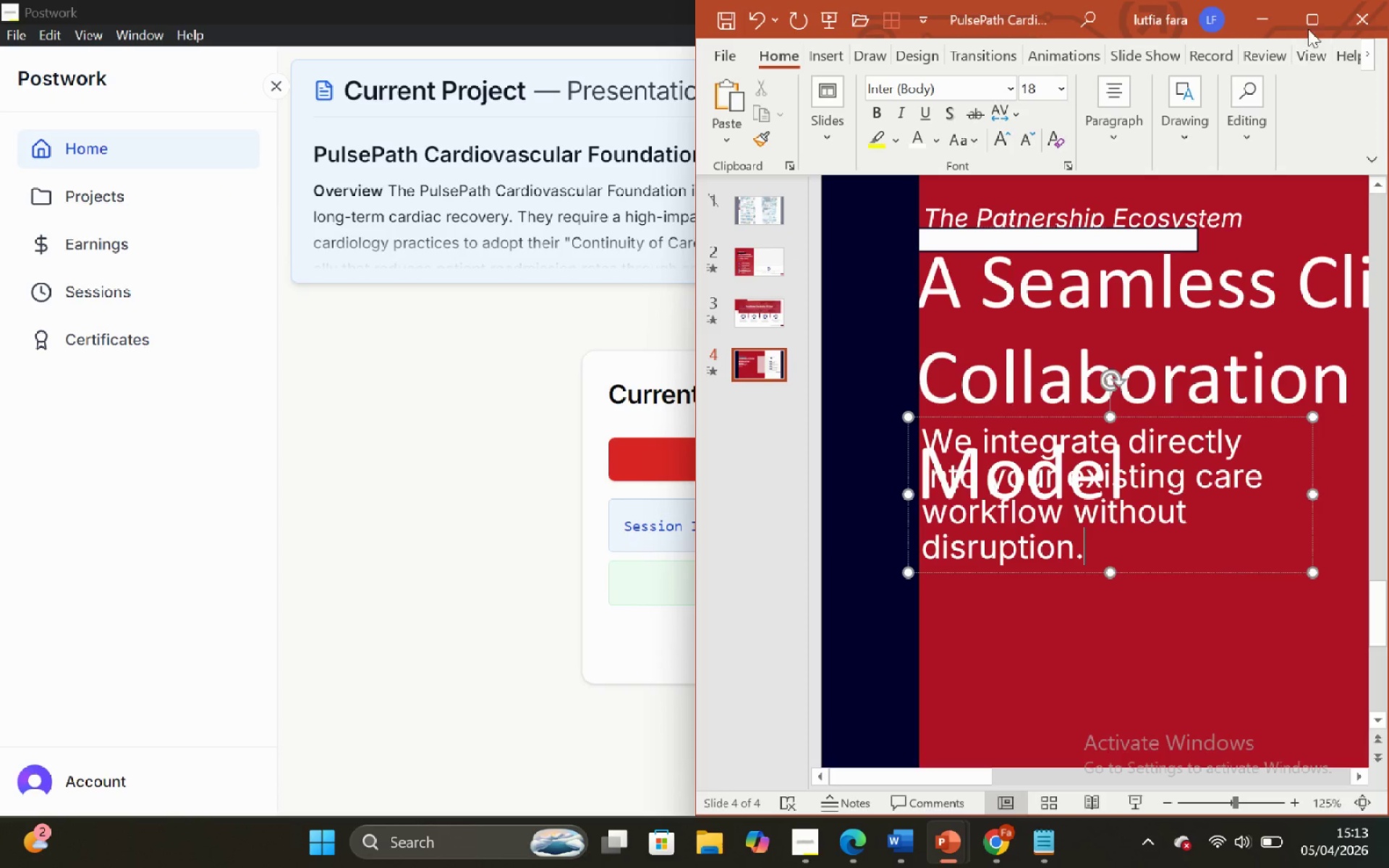 
left_click([1303, 9])
 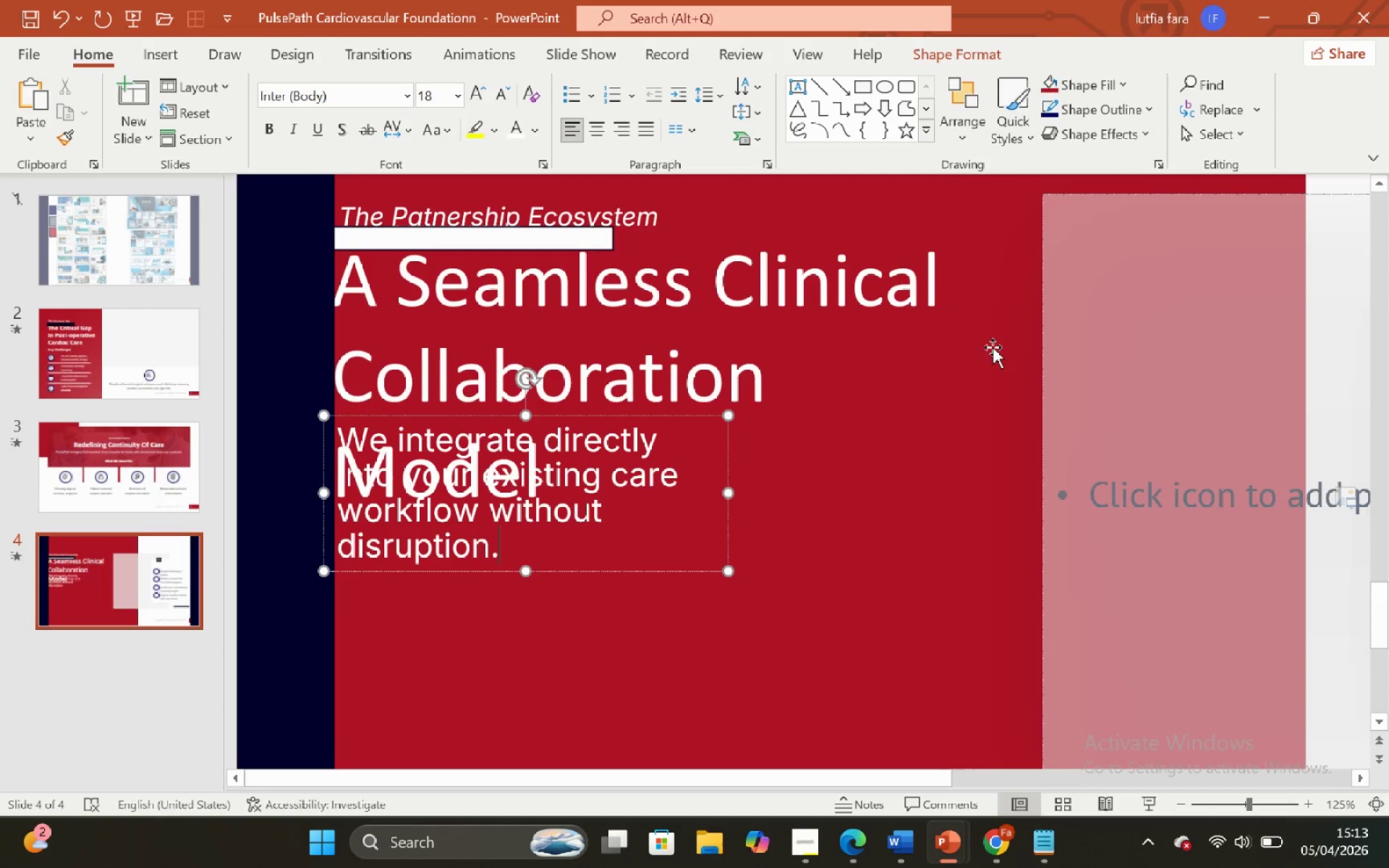 
left_click([878, 425])
 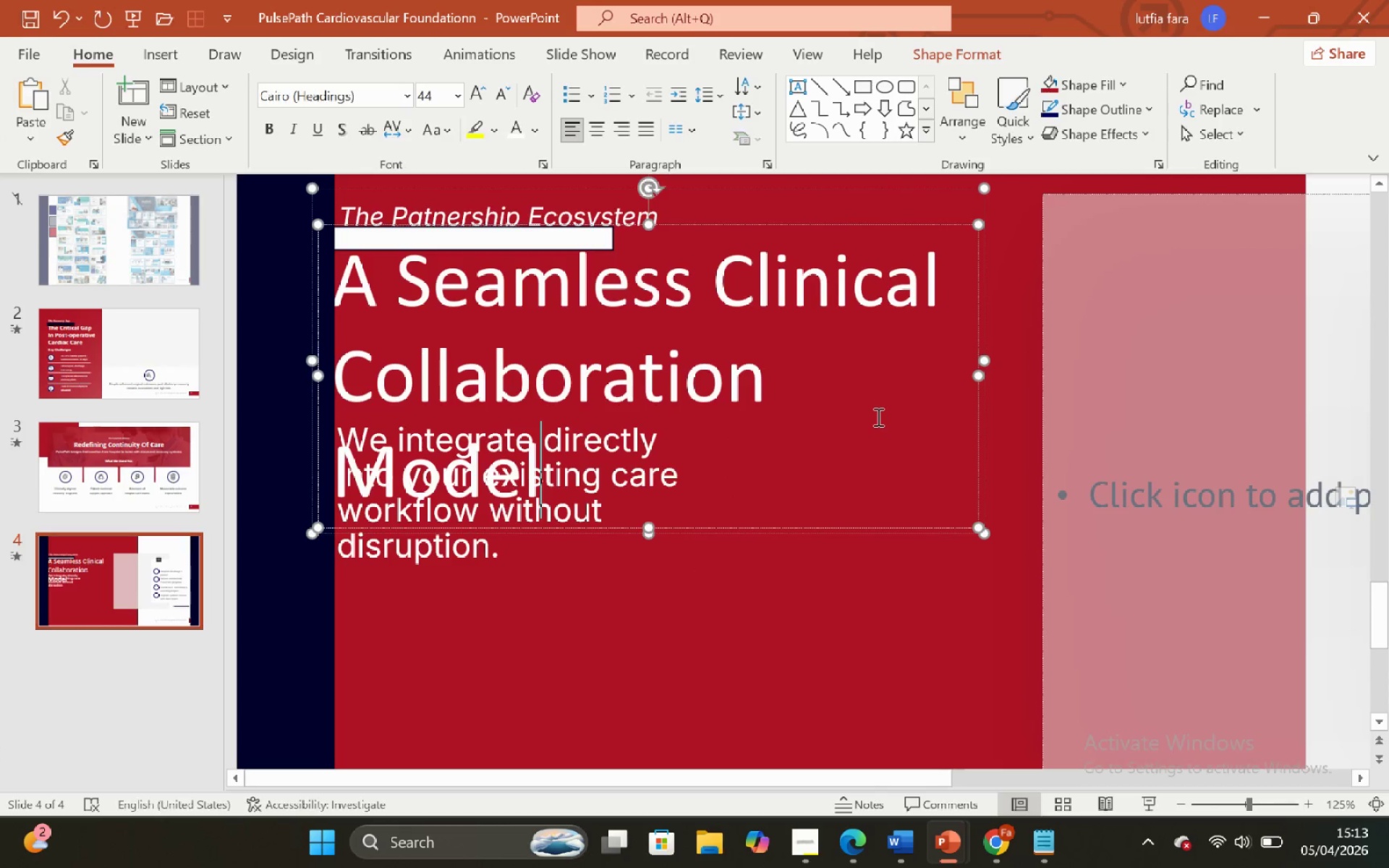 
hold_key(key=ShiftLeft, duration=0.8)
hold_key(key=ControlLeft, duration=0.67)
scroll: coordinate [877, 417], scroll_direction: down, amount: 4.0
 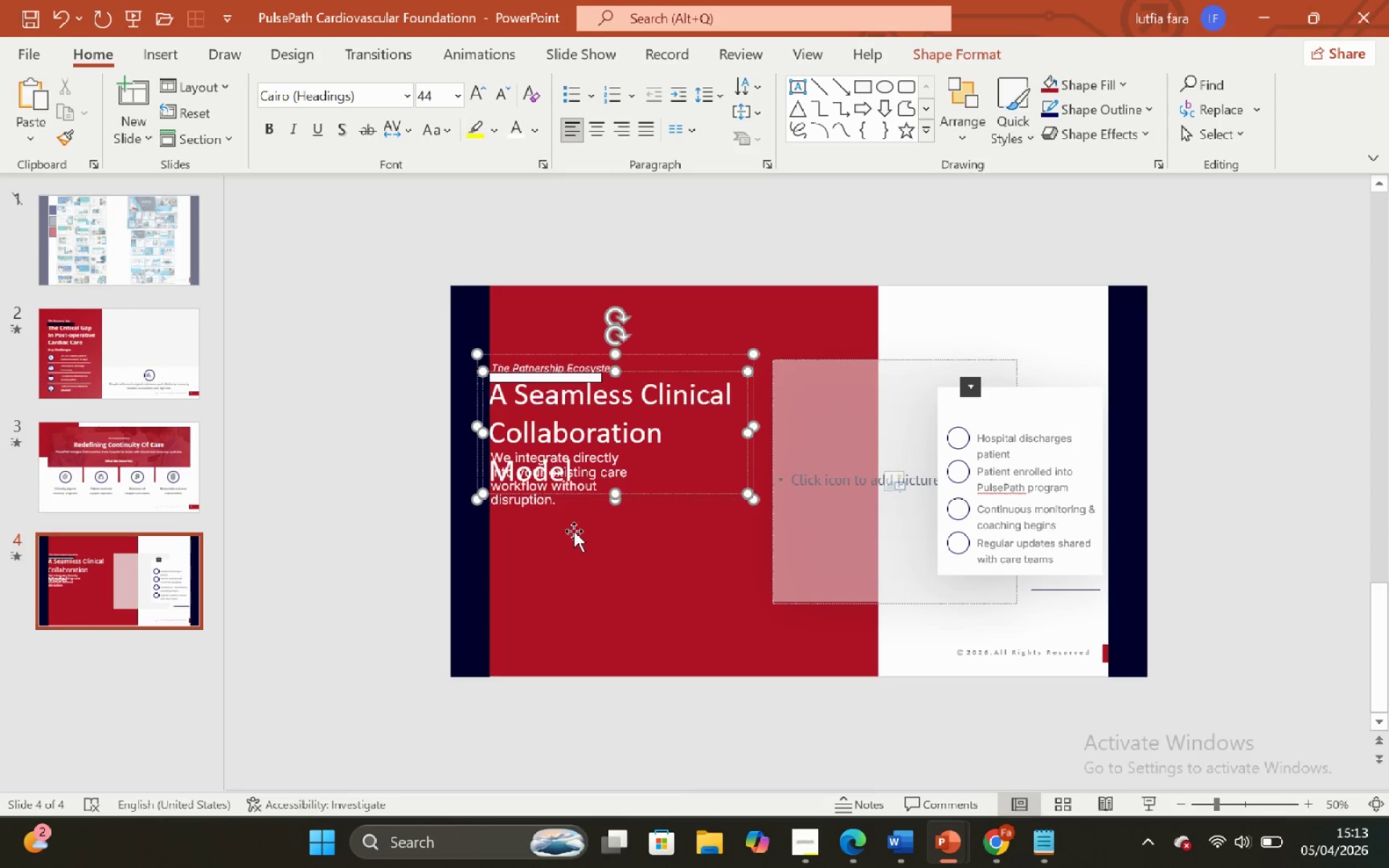 
left_click([567, 510])
 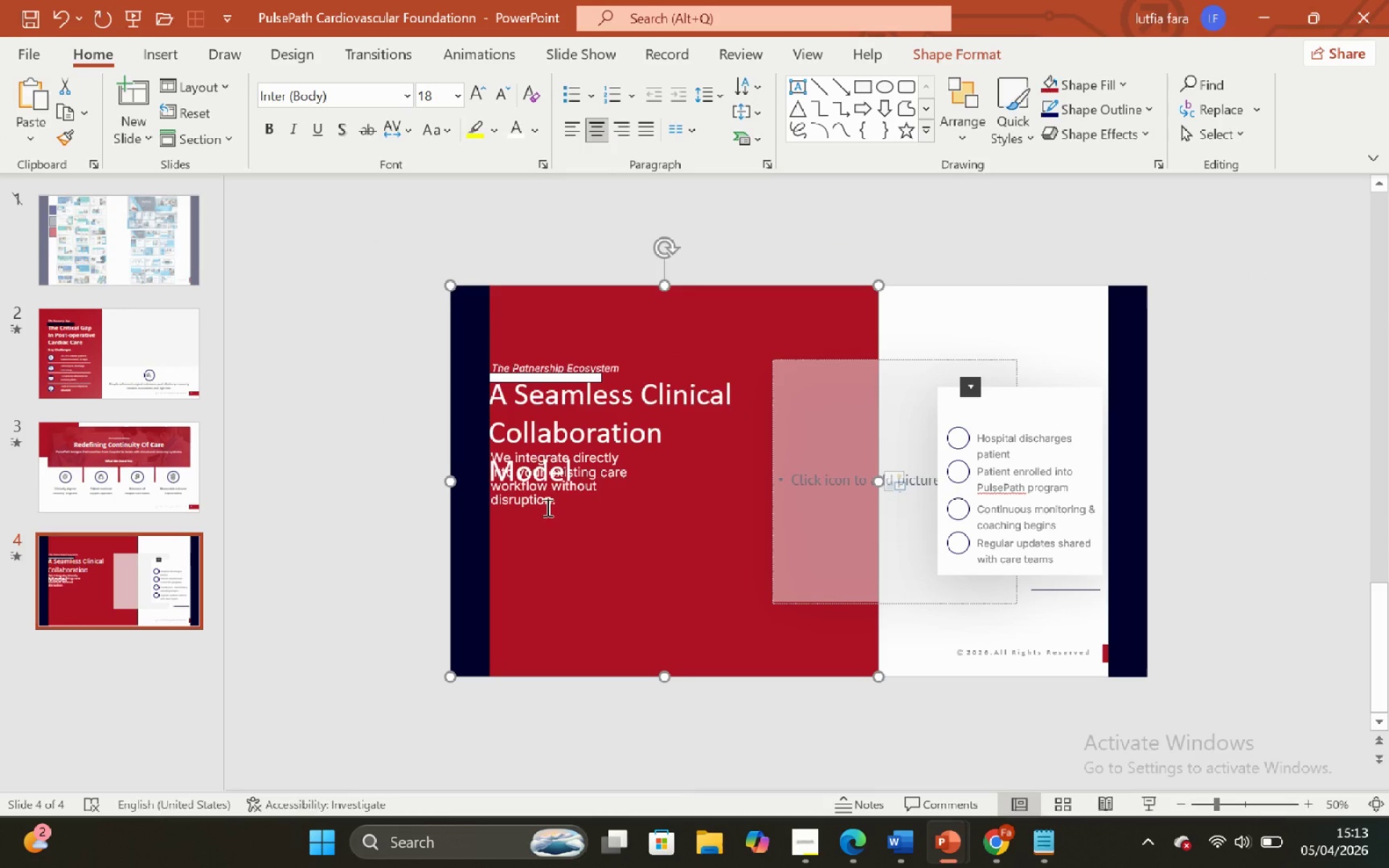 
left_click([545, 506])
 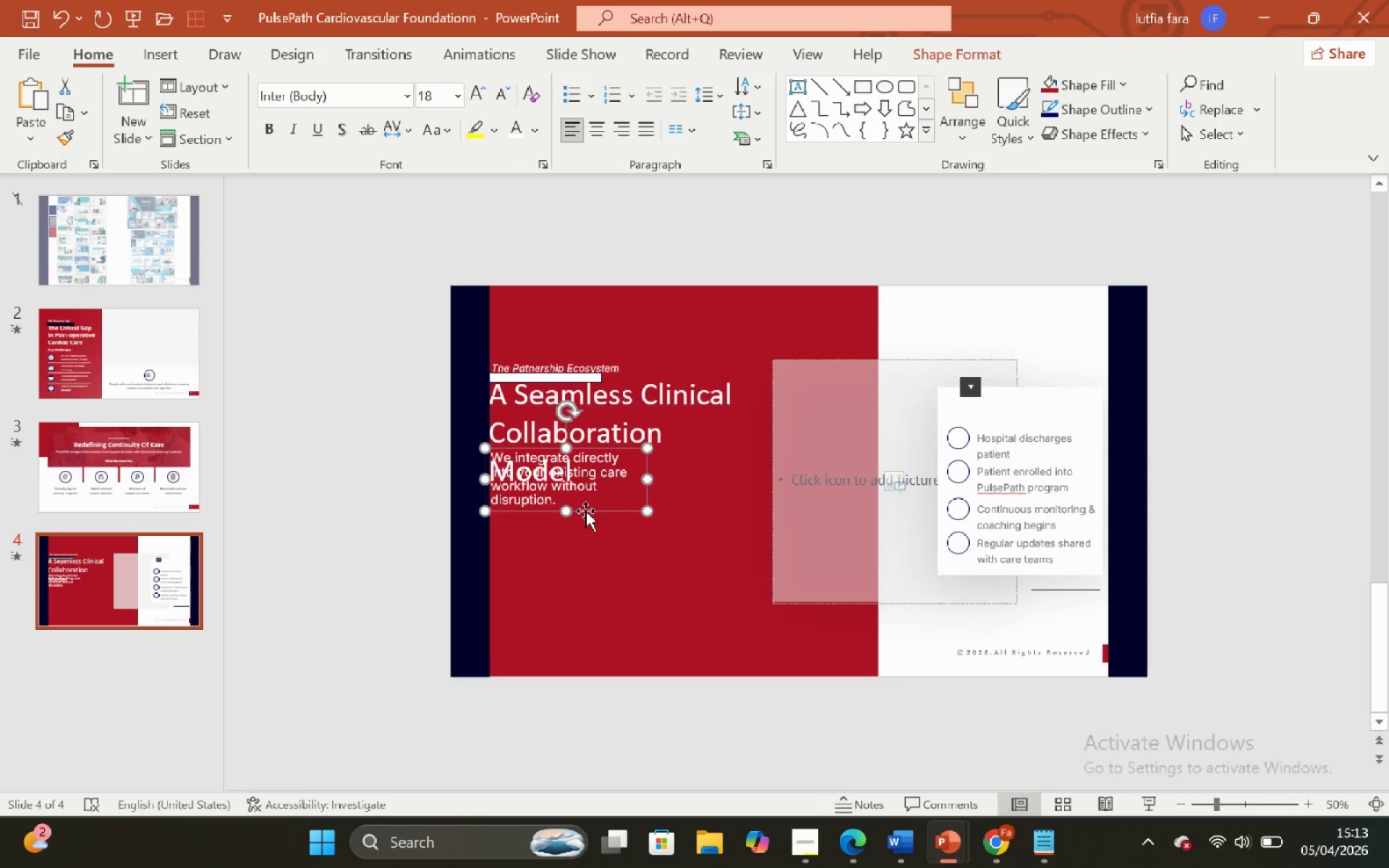 
hold_key(key=ShiftLeft, duration=2.5)
left_click_drag(start_coordinate=[585, 511], to_coordinate=[587, 558])
 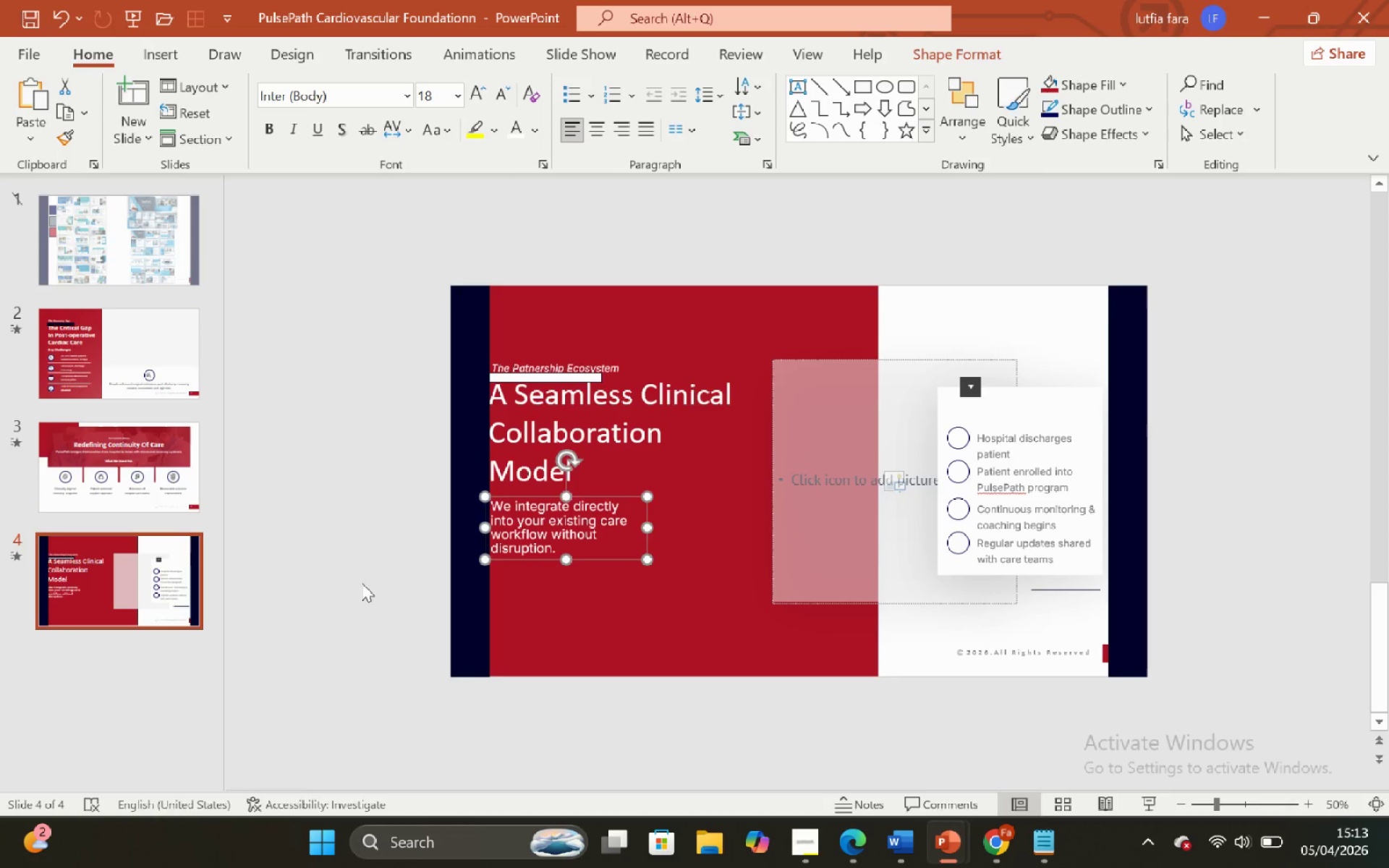 
left_click([362, 583])
 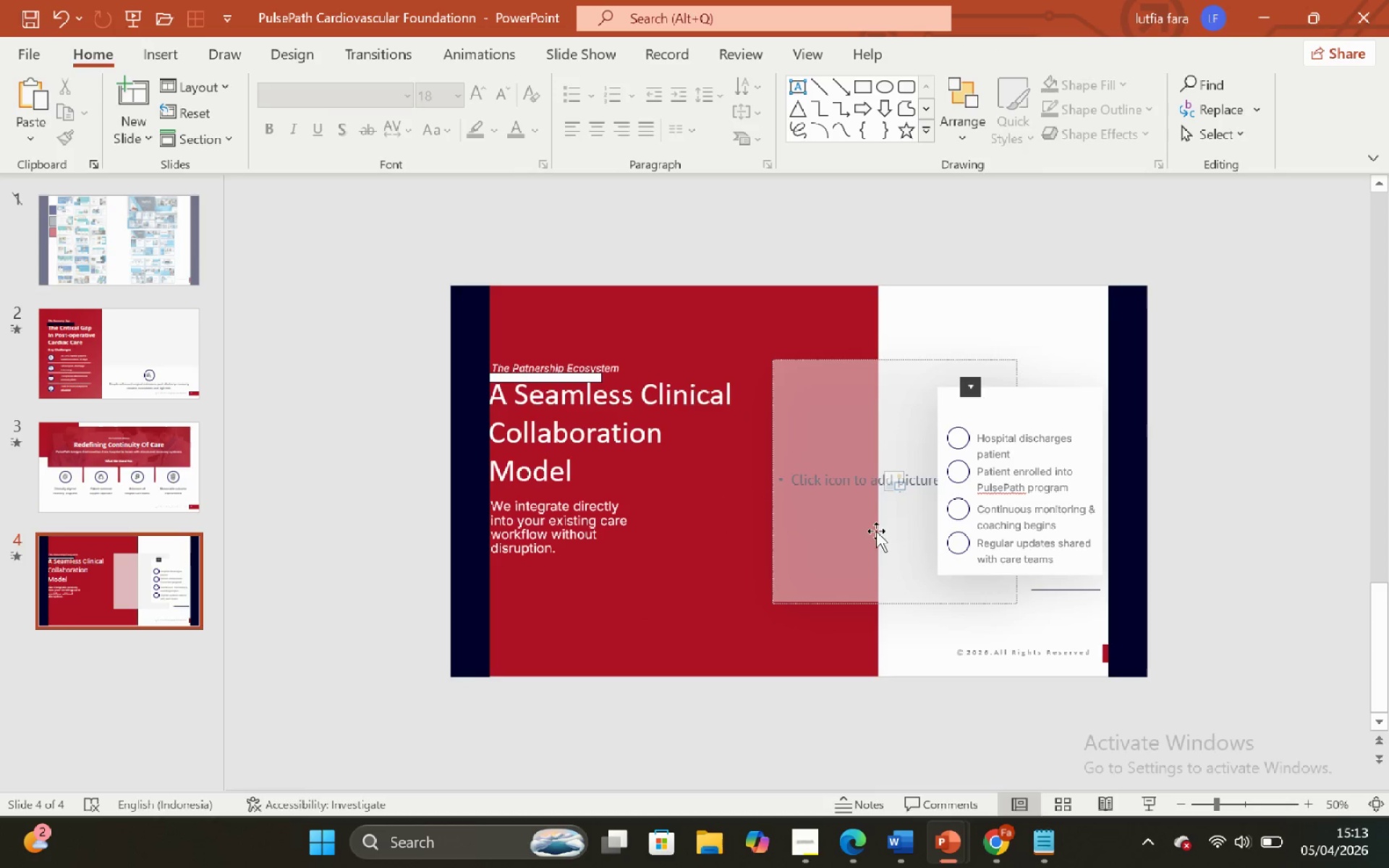 
left_click([709, 551])
 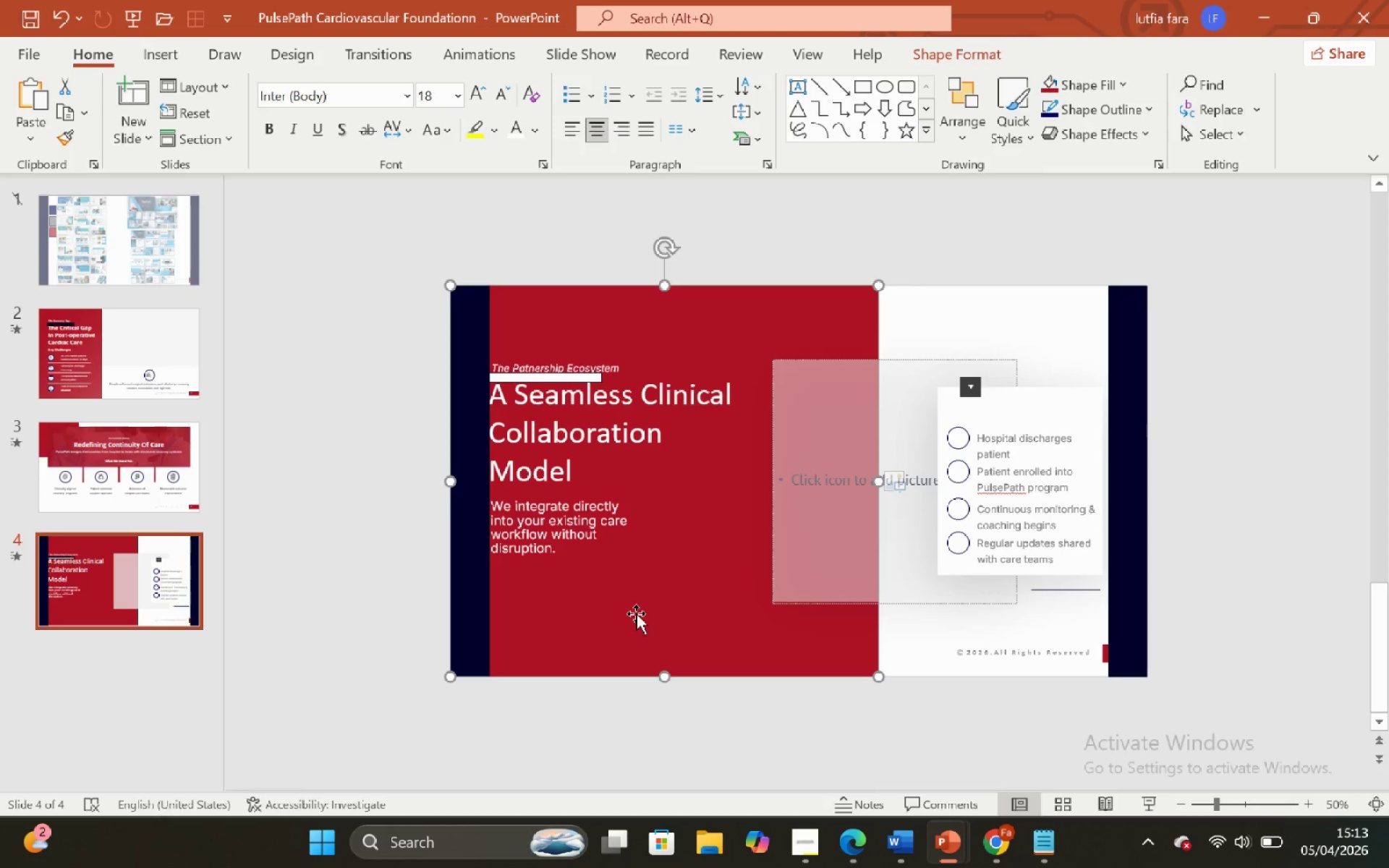 
hold_key(key=ShiftLeft, duration=1.23)
left_click([561, 558])
 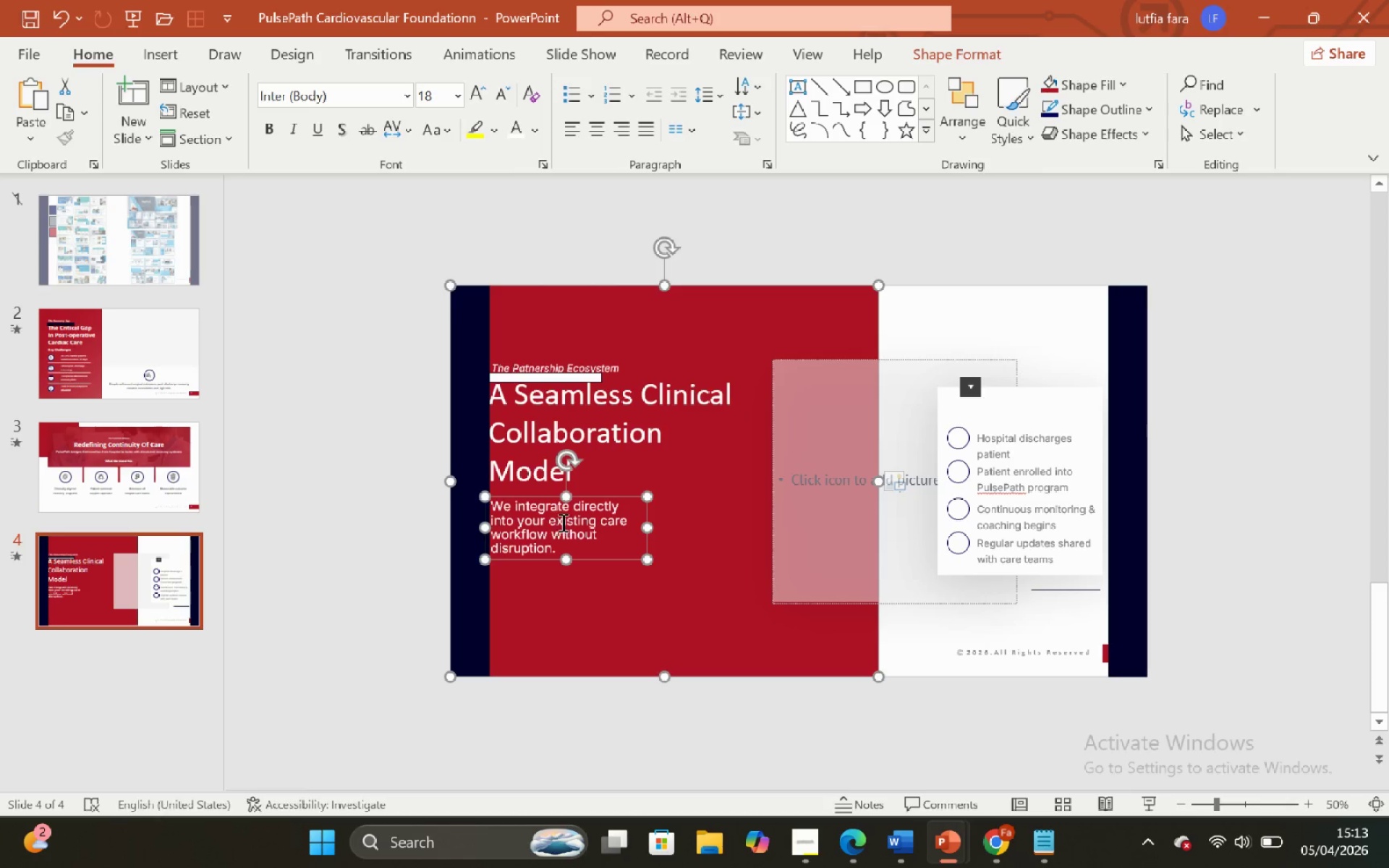 
left_click([561, 514])
 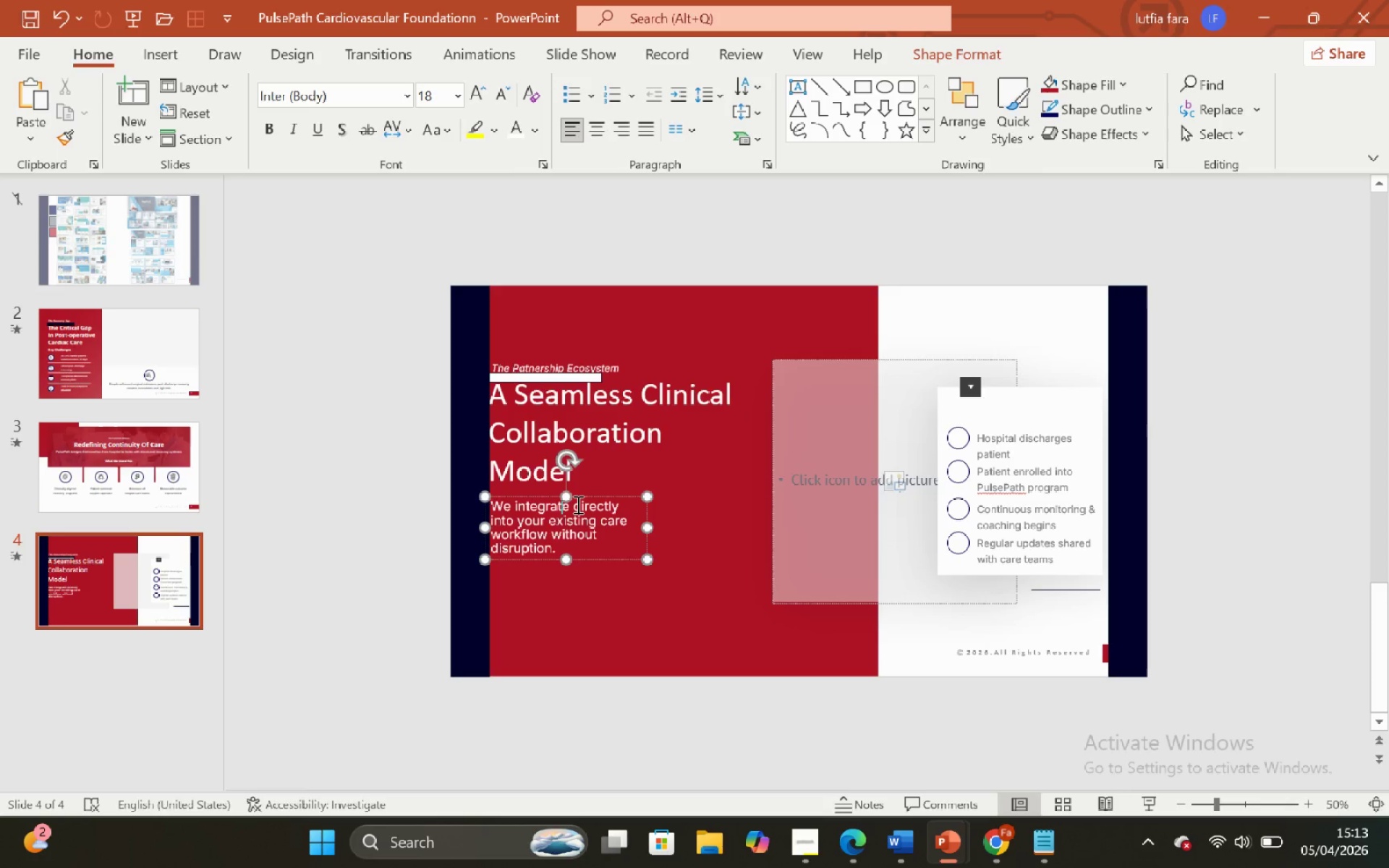 
hold_key(key=ShiftLeft, duration=0.95)
 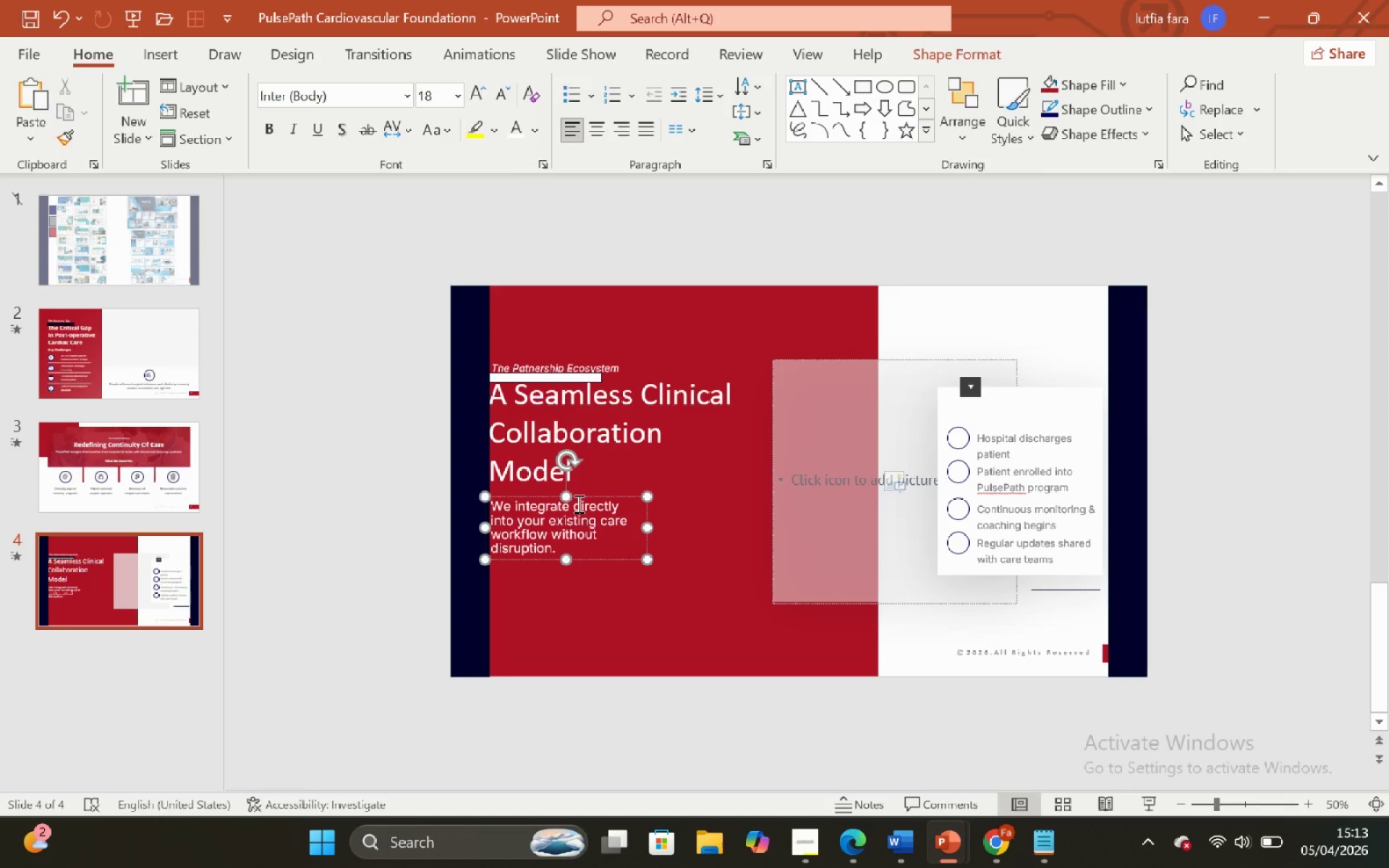 
left_click([577, 503])
 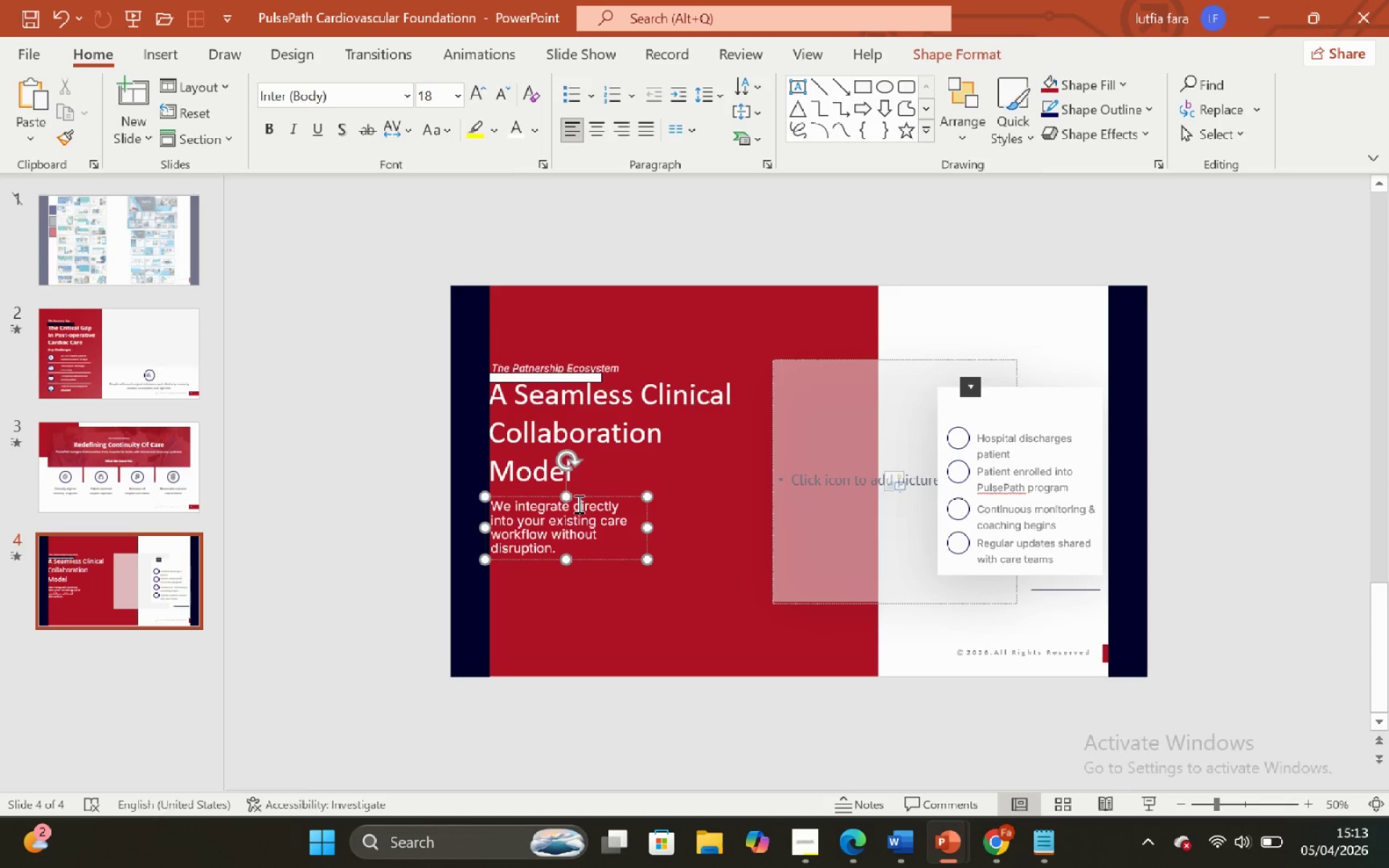 
hold_key(key=ShiftLeft, duration=1.64)
hold_key(key=ControlLeft, duration=3.14)
scroll: coordinate [579, 503], scroll_direction: down, amount: 1.0
 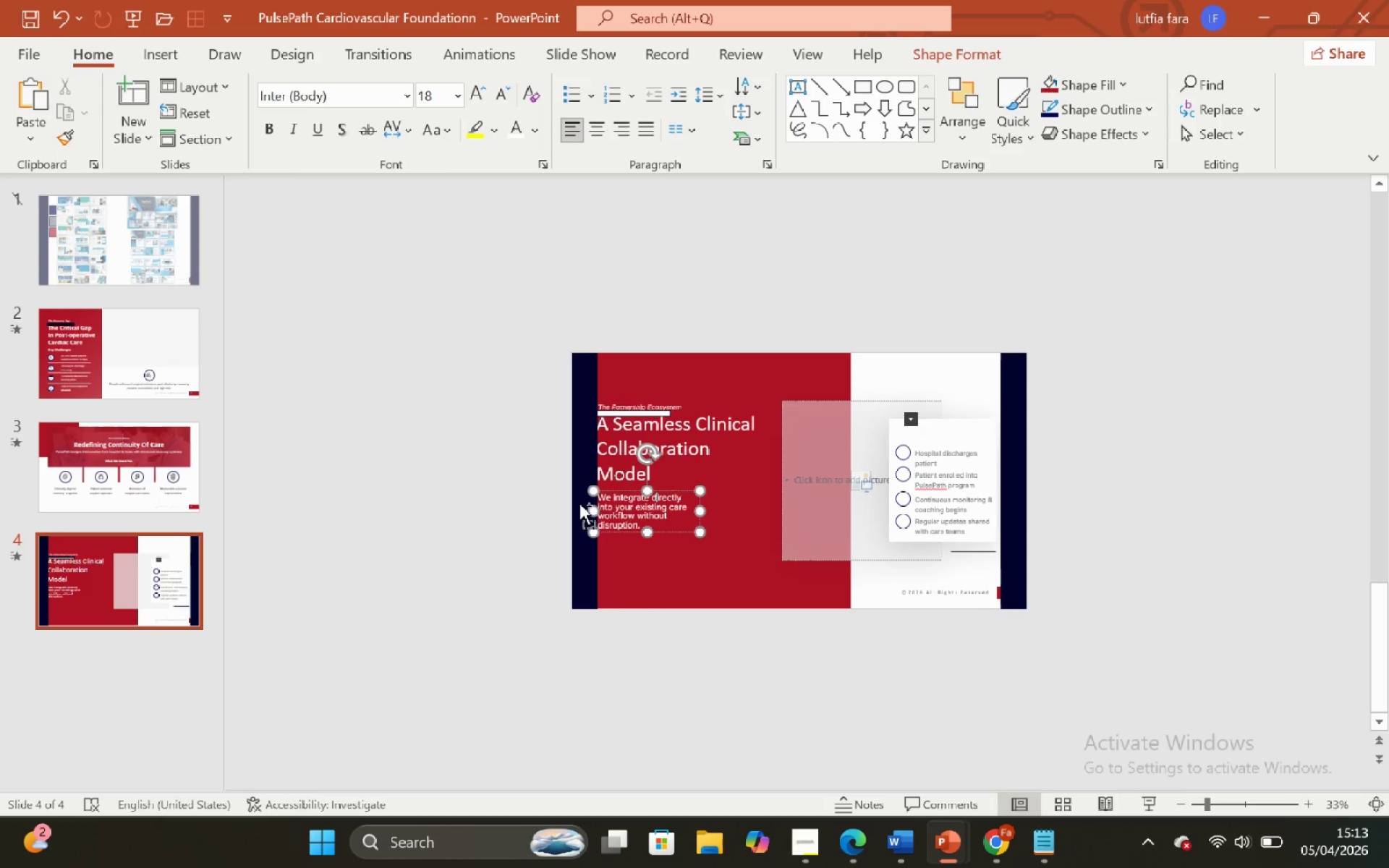 
scroll: coordinate [579, 503], scroll_direction: none, amount: 0.0
 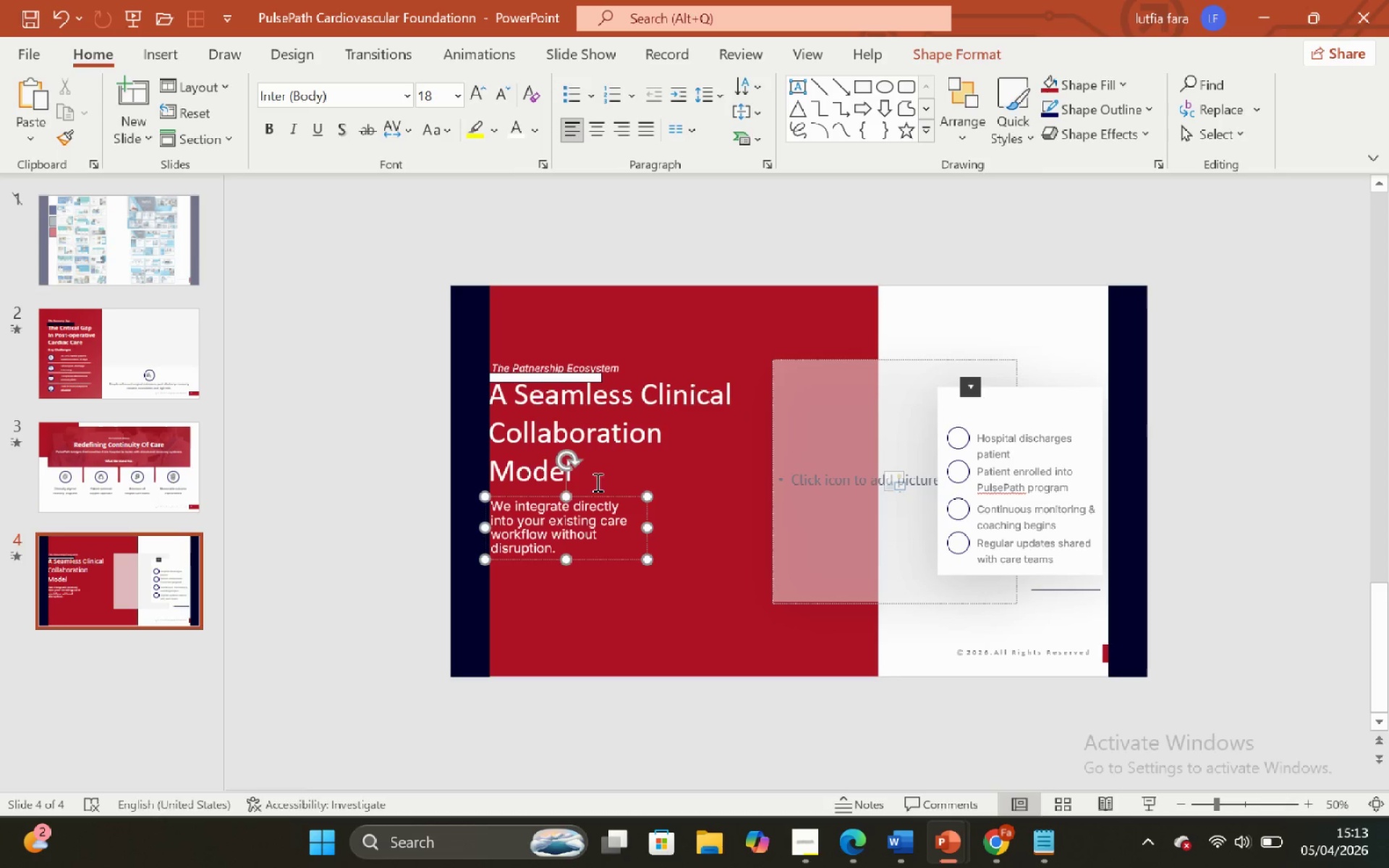 
left_click([602, 472])
 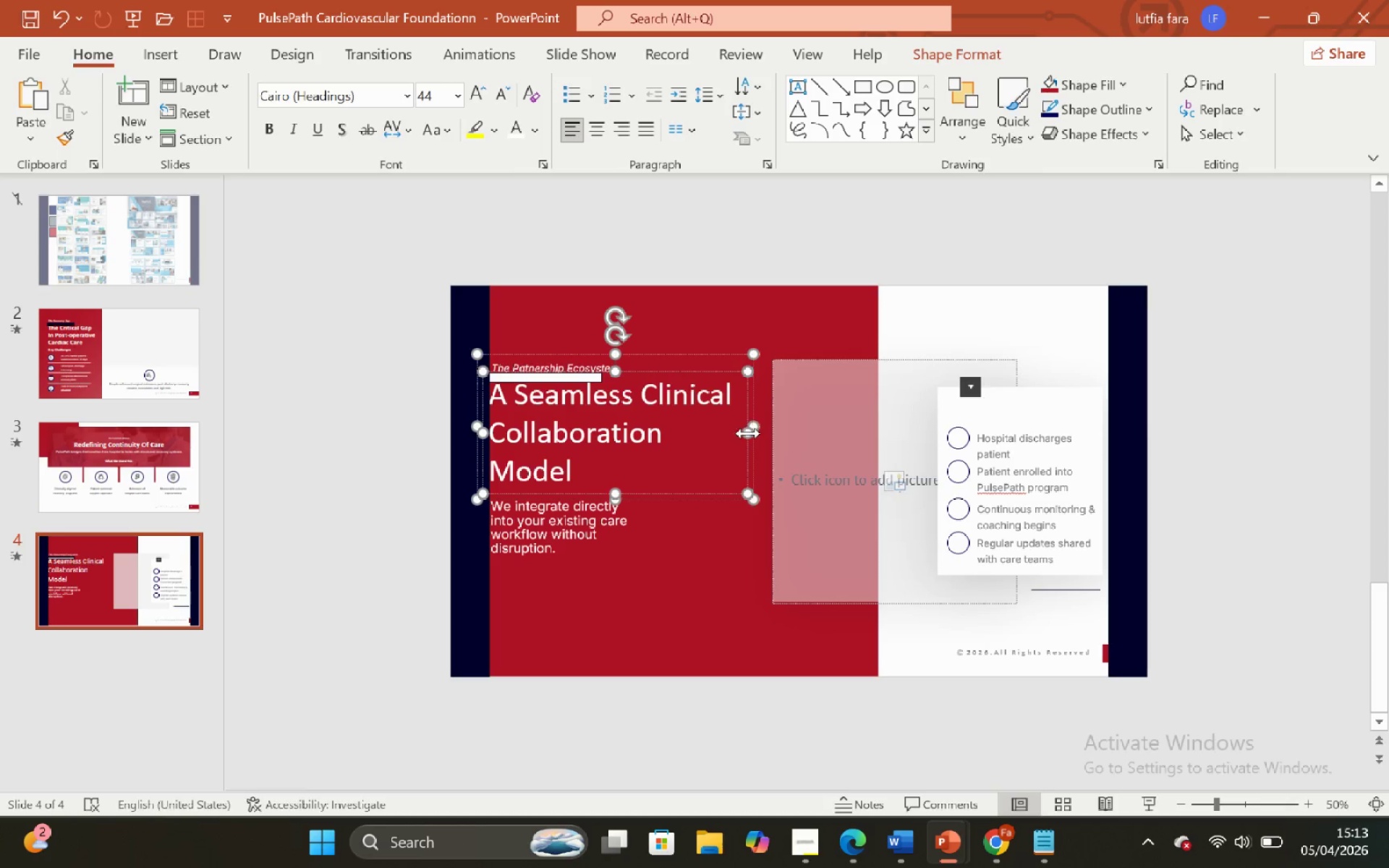 
left_click([710, 737])
 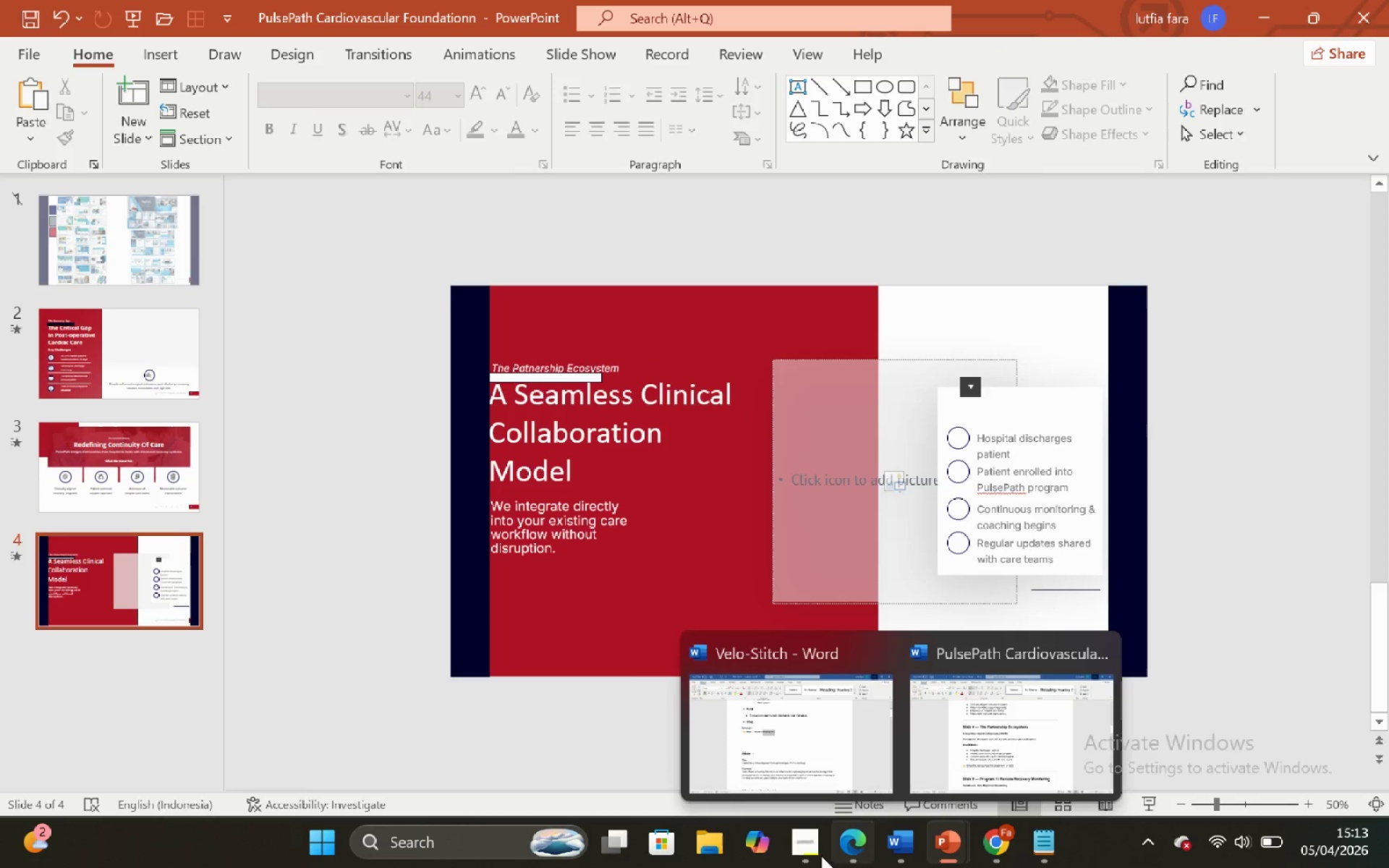 
left_click([800, 855])
 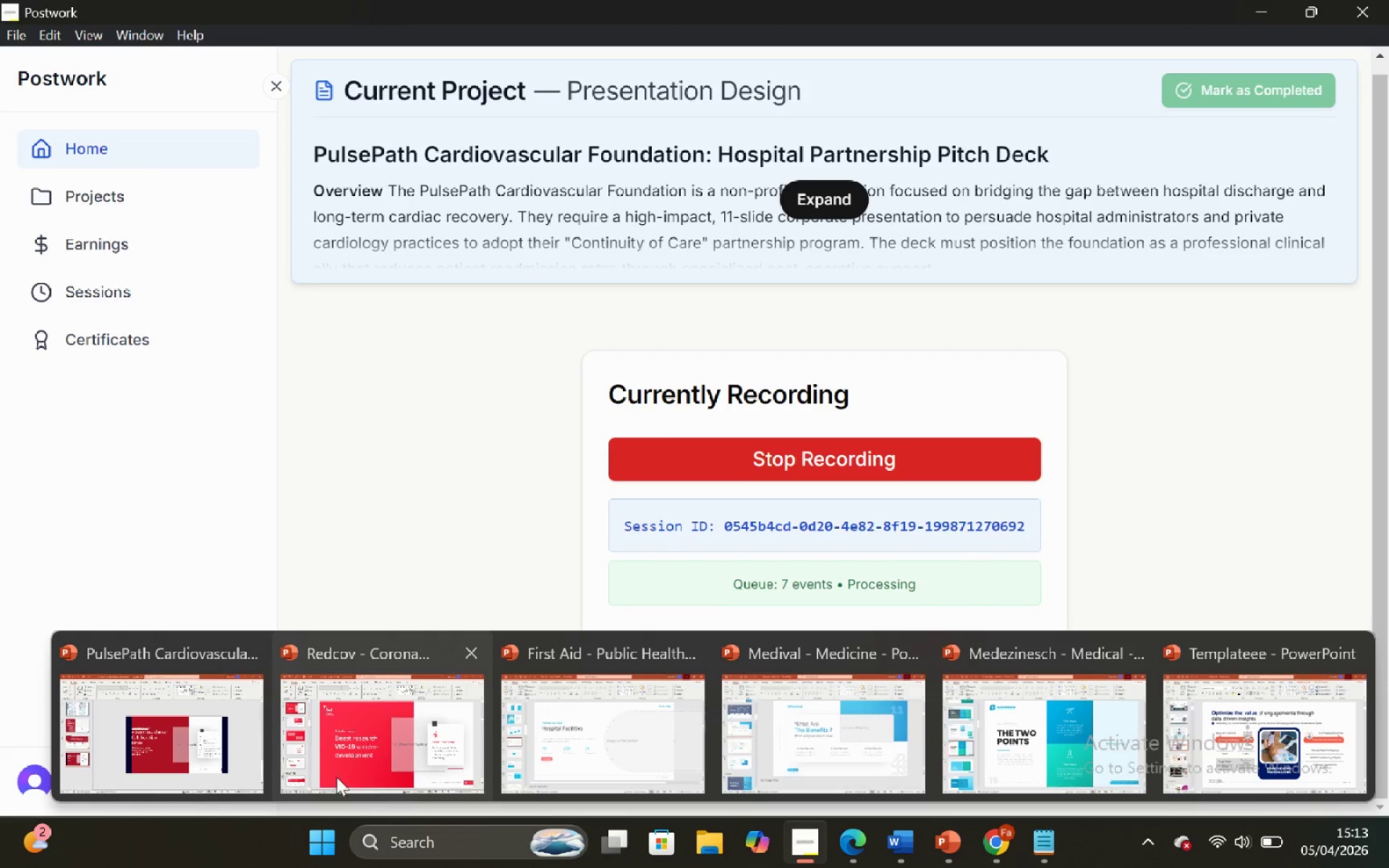 
mouse_move([253, 720])
 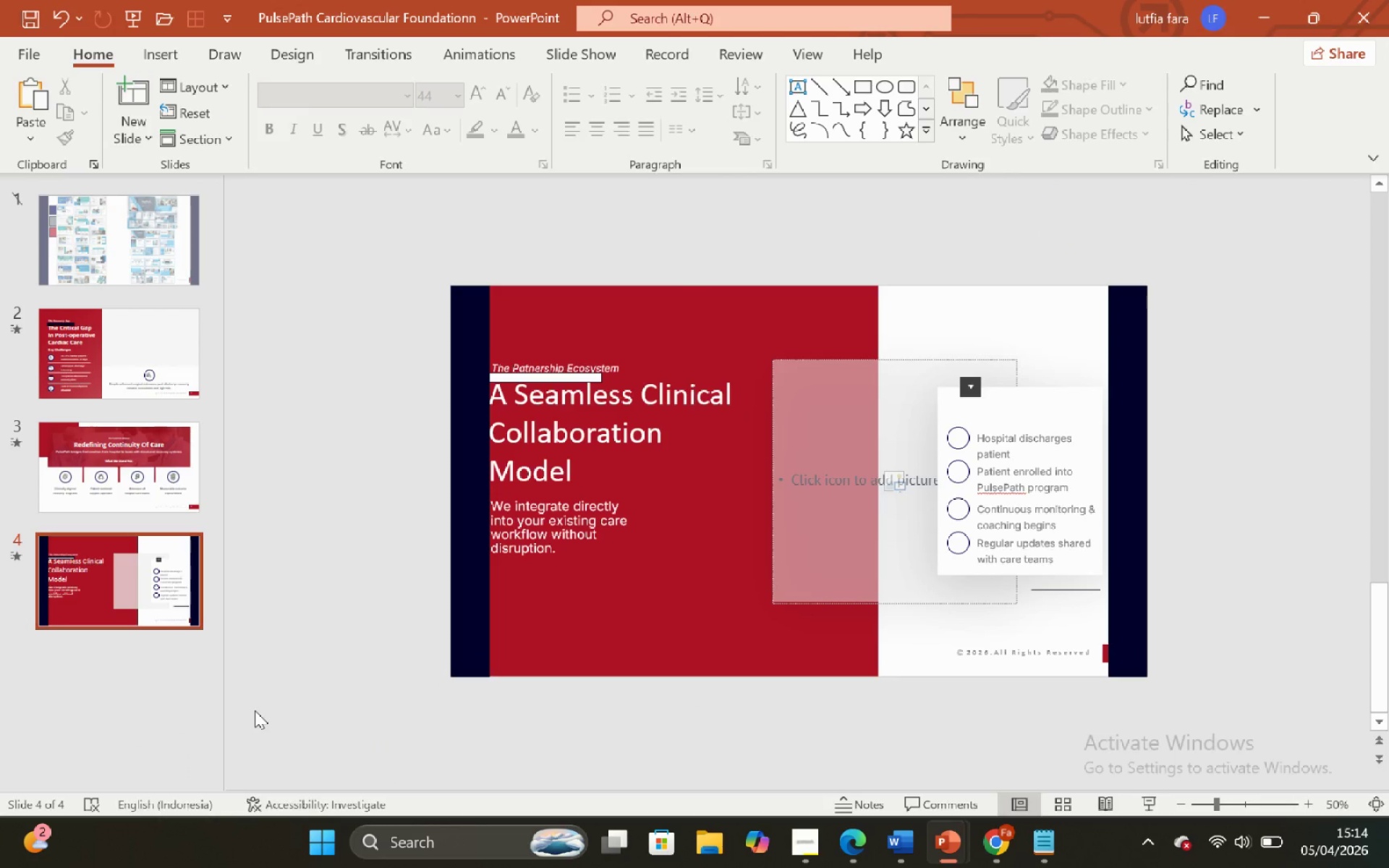 
wait(5.51)
 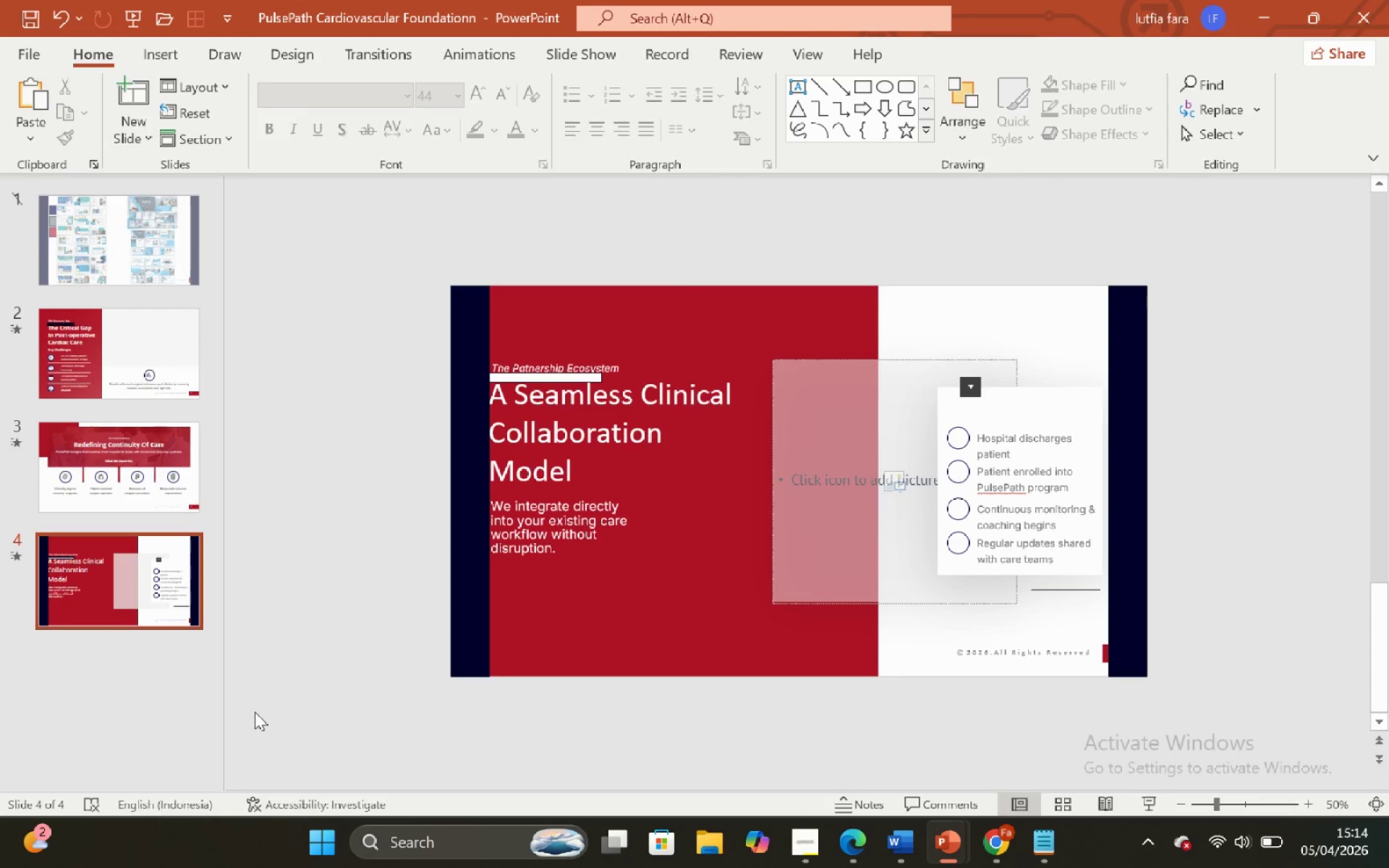 
left_click([360, 631])
 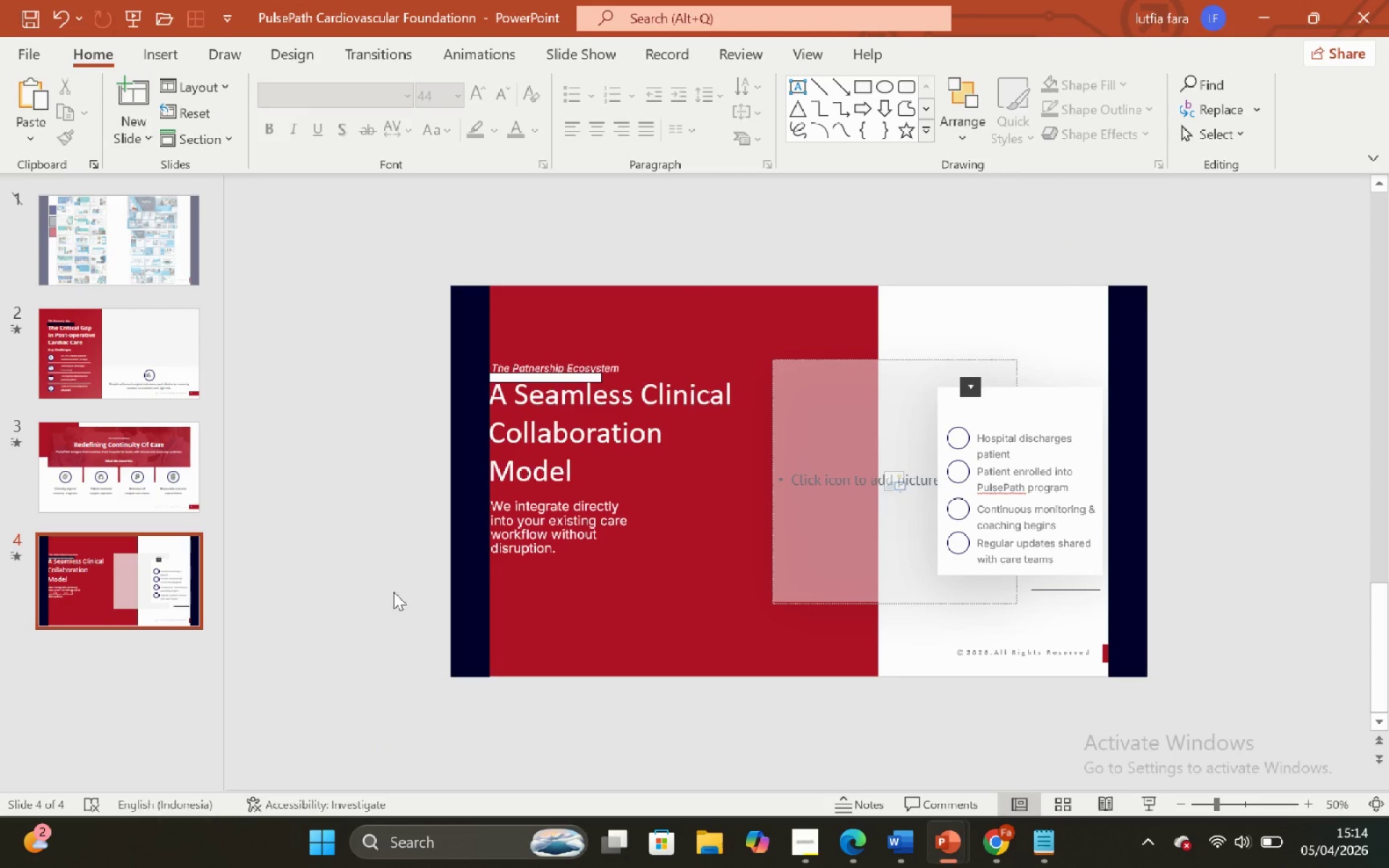 
left_click([394, 592])
 